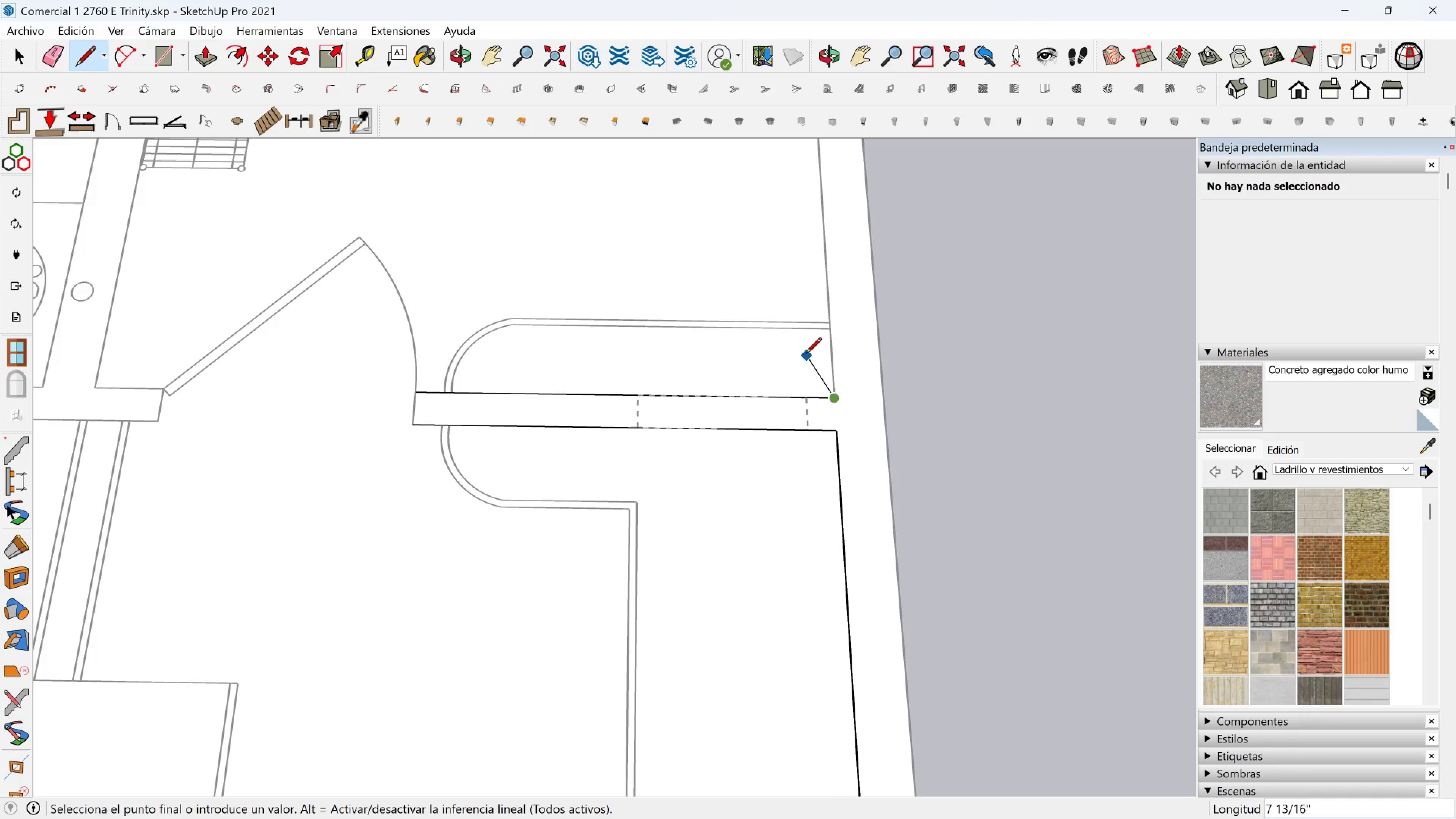 
scroll: coordinate [803, 351], scroll_direction: down, amount: 1.0
 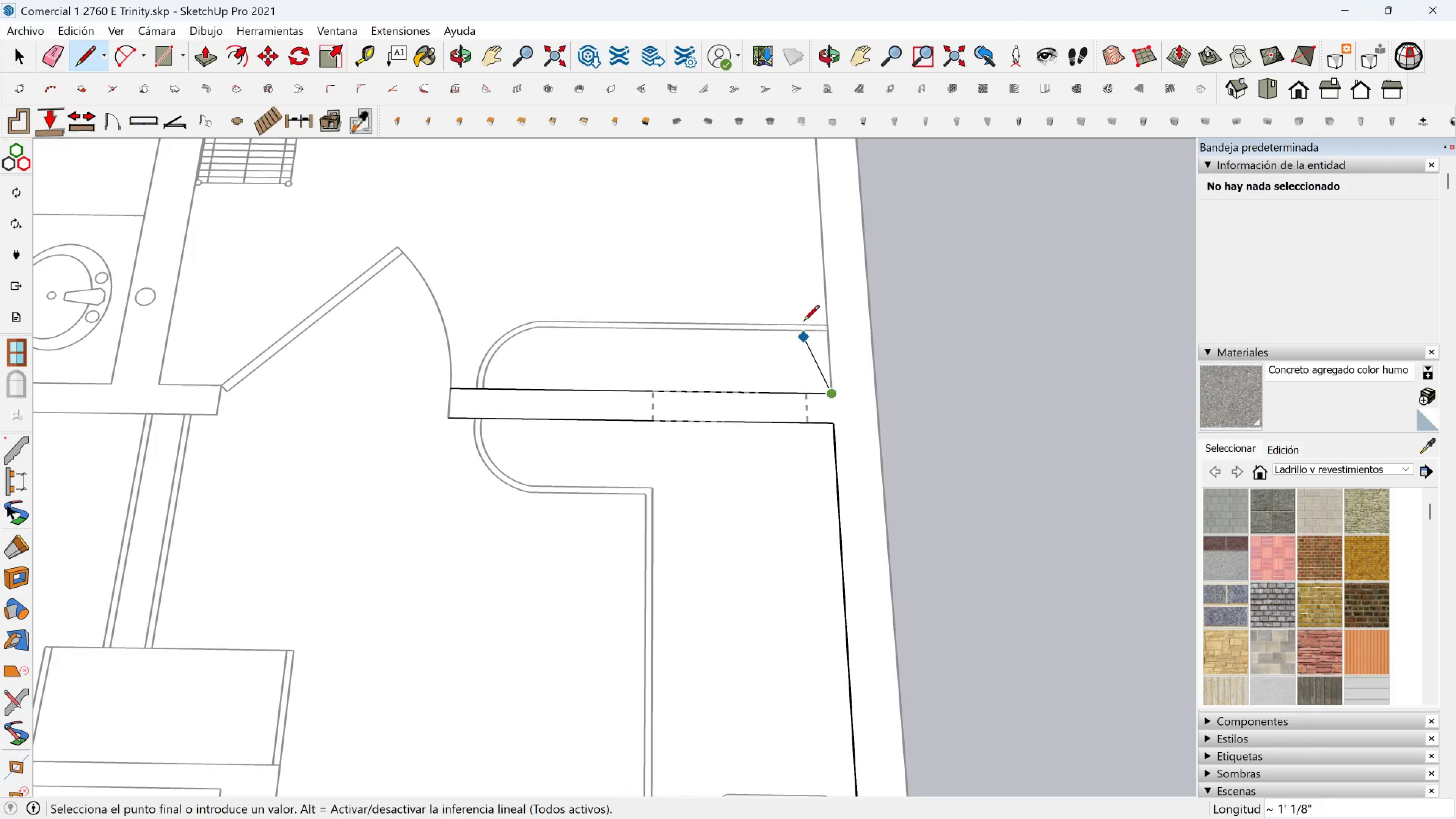 
hold_key(key=ShiftLeft, duration=0.52)
 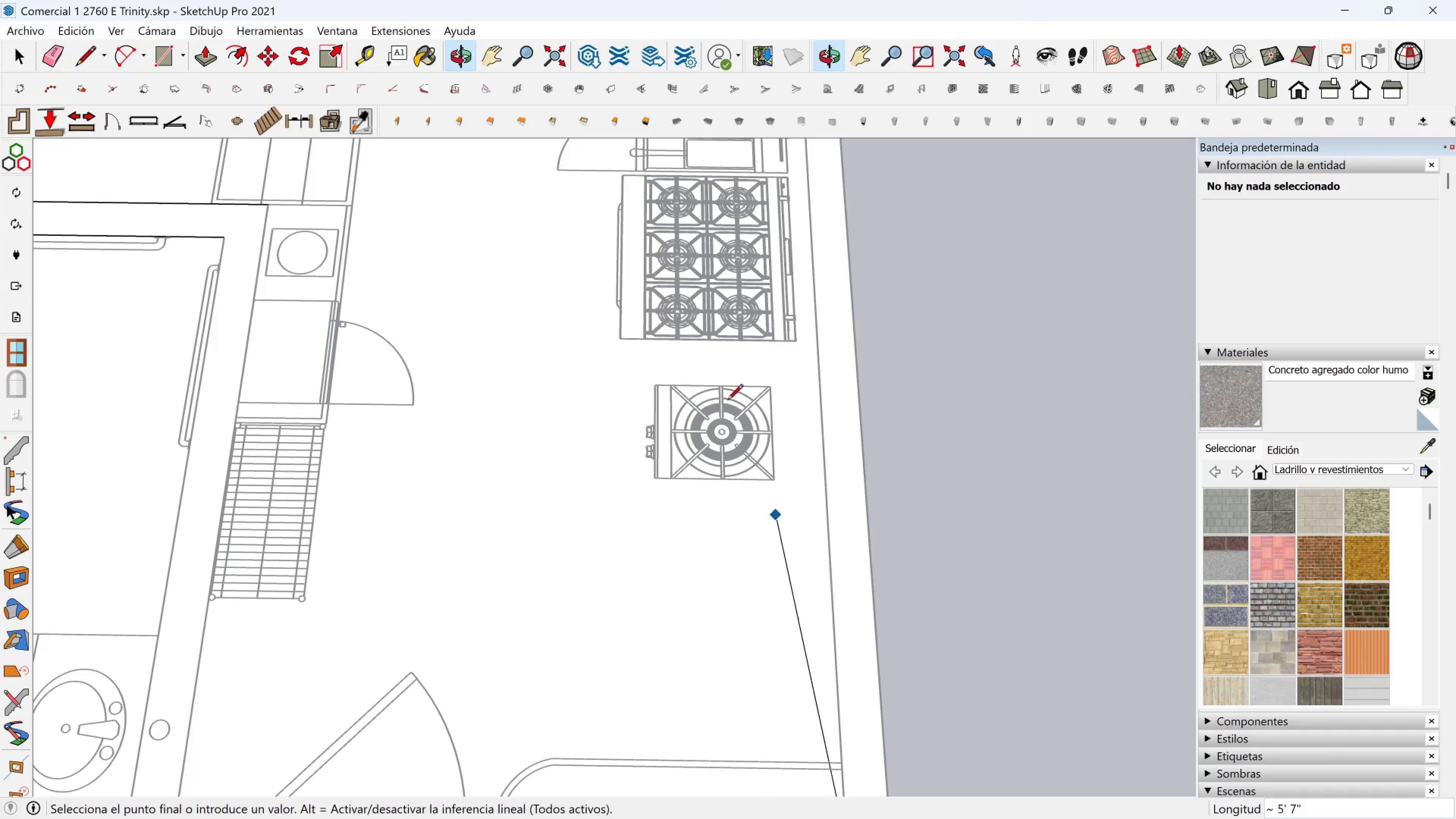 
hold_key(key=ShiftLeft, duration=1.19)
scroll: coordinate [676, 327], scroll_direction: down, amount: 4.0
 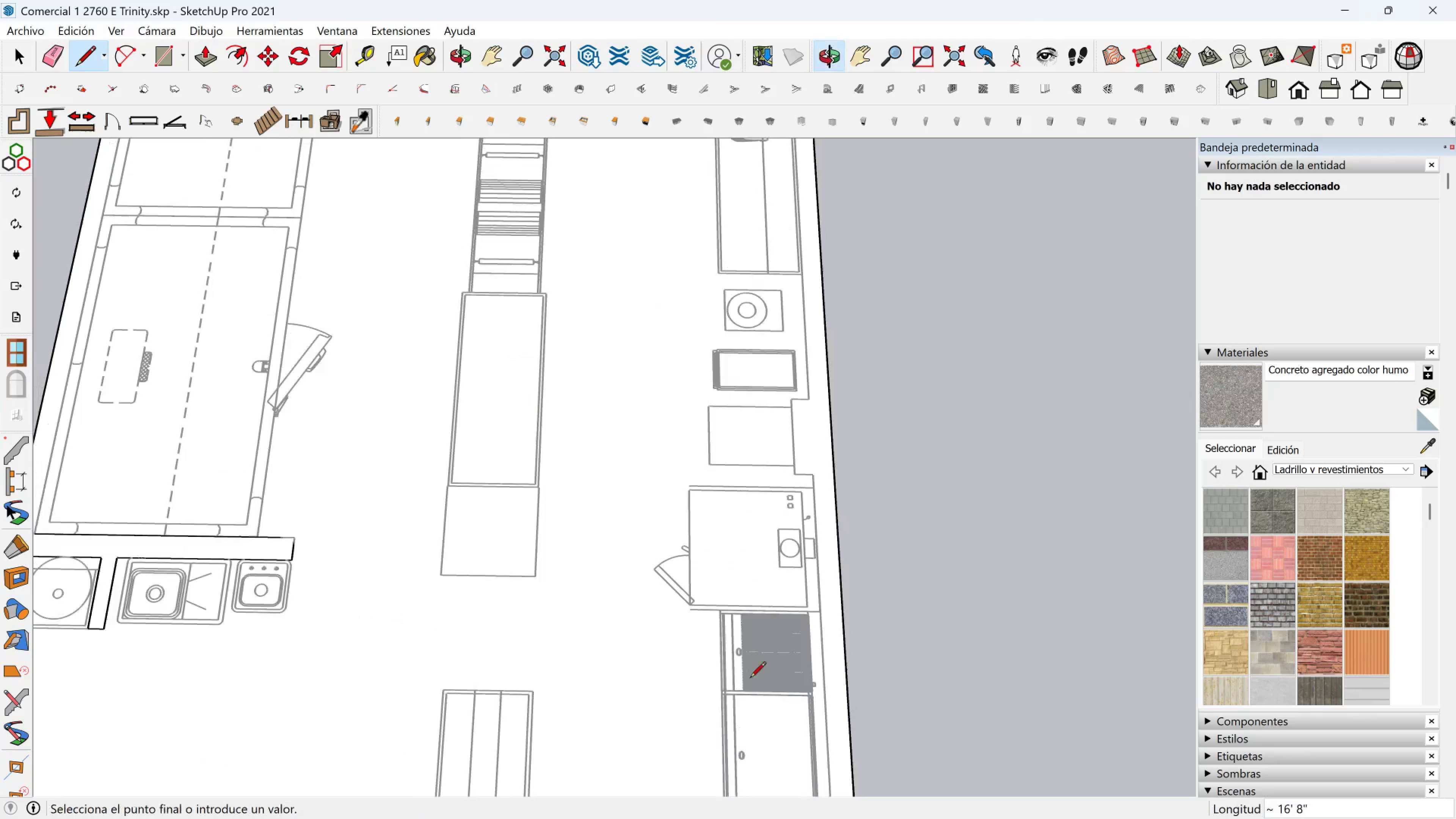 
scroll: coordinate [799, 472], scroll_direction: up, amount: 6.0
 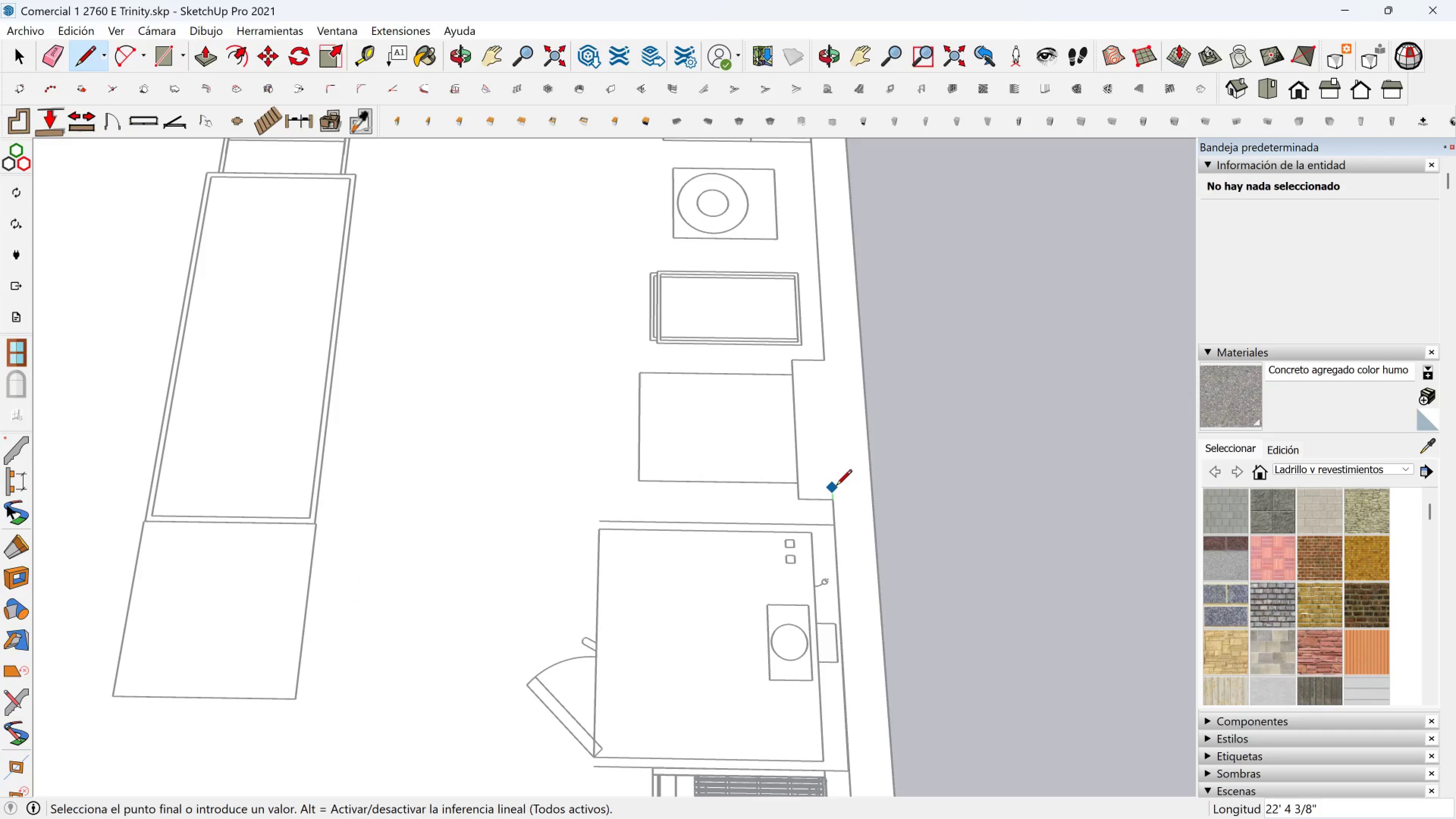 
hold_key(key=ShiftLeft, duration=0.91)
left_click([836, 500])
 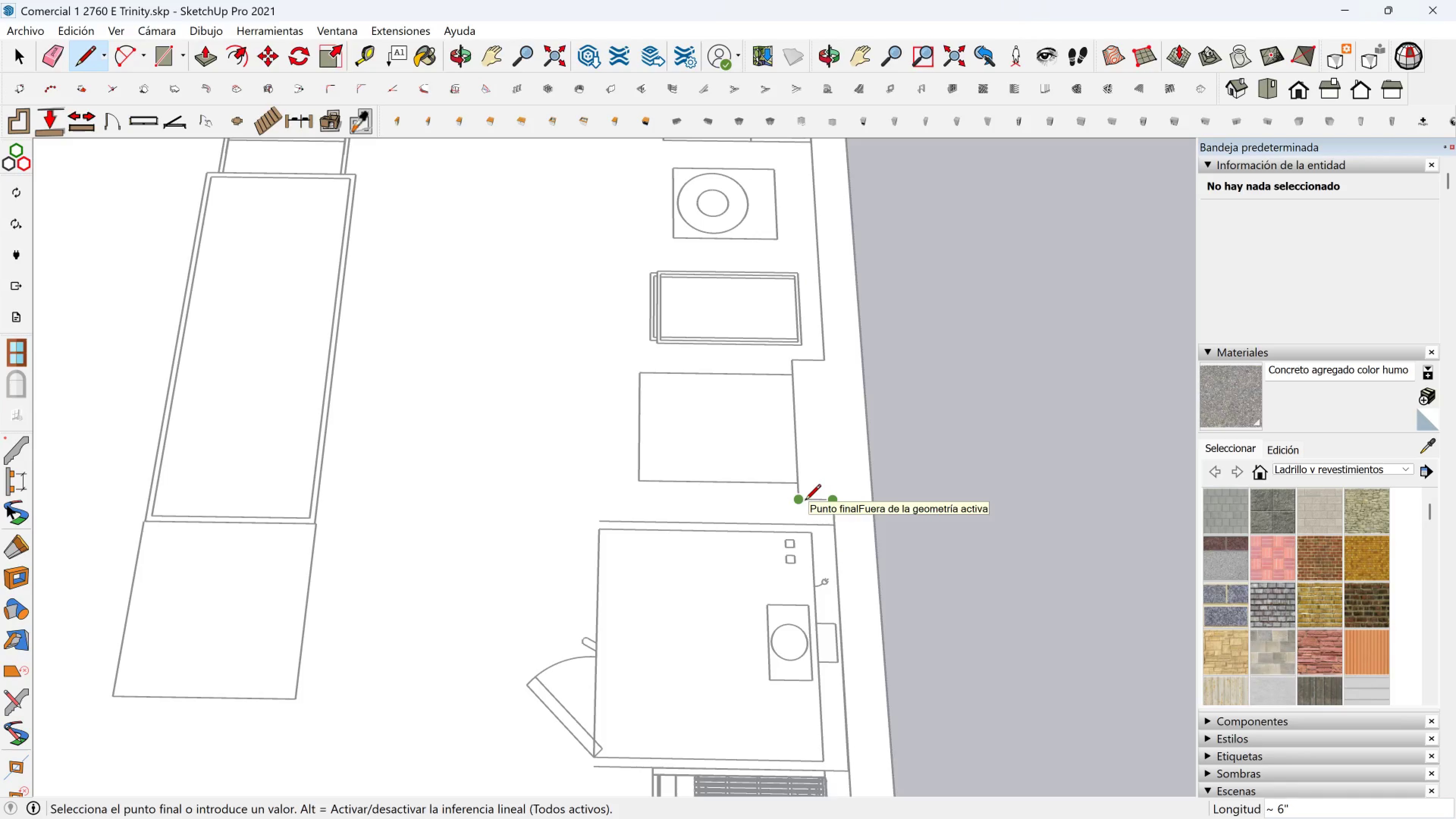 
left_click([805, 501])
 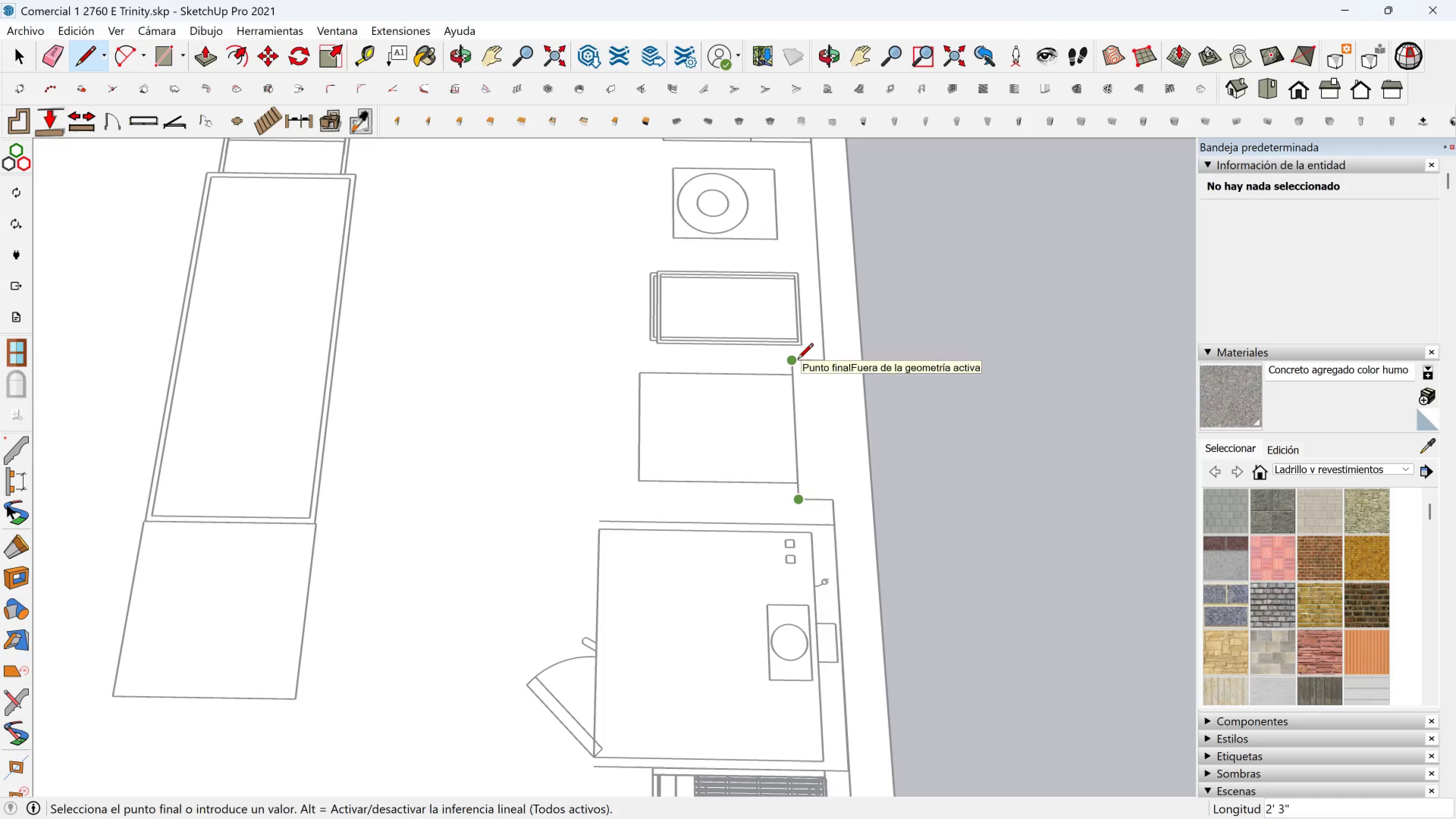 
left_click([797, 358])
 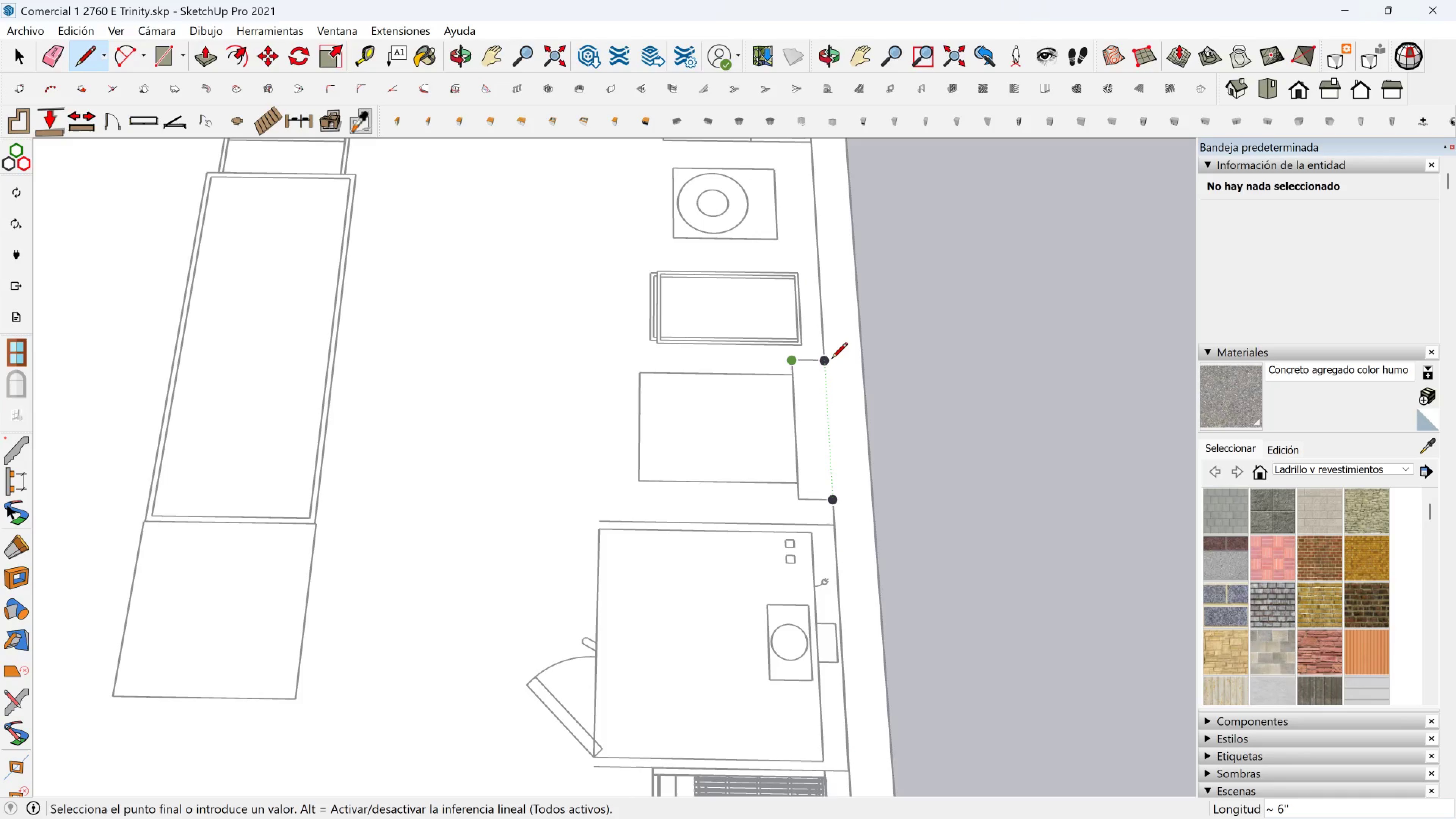 
left_click([832, 359])
 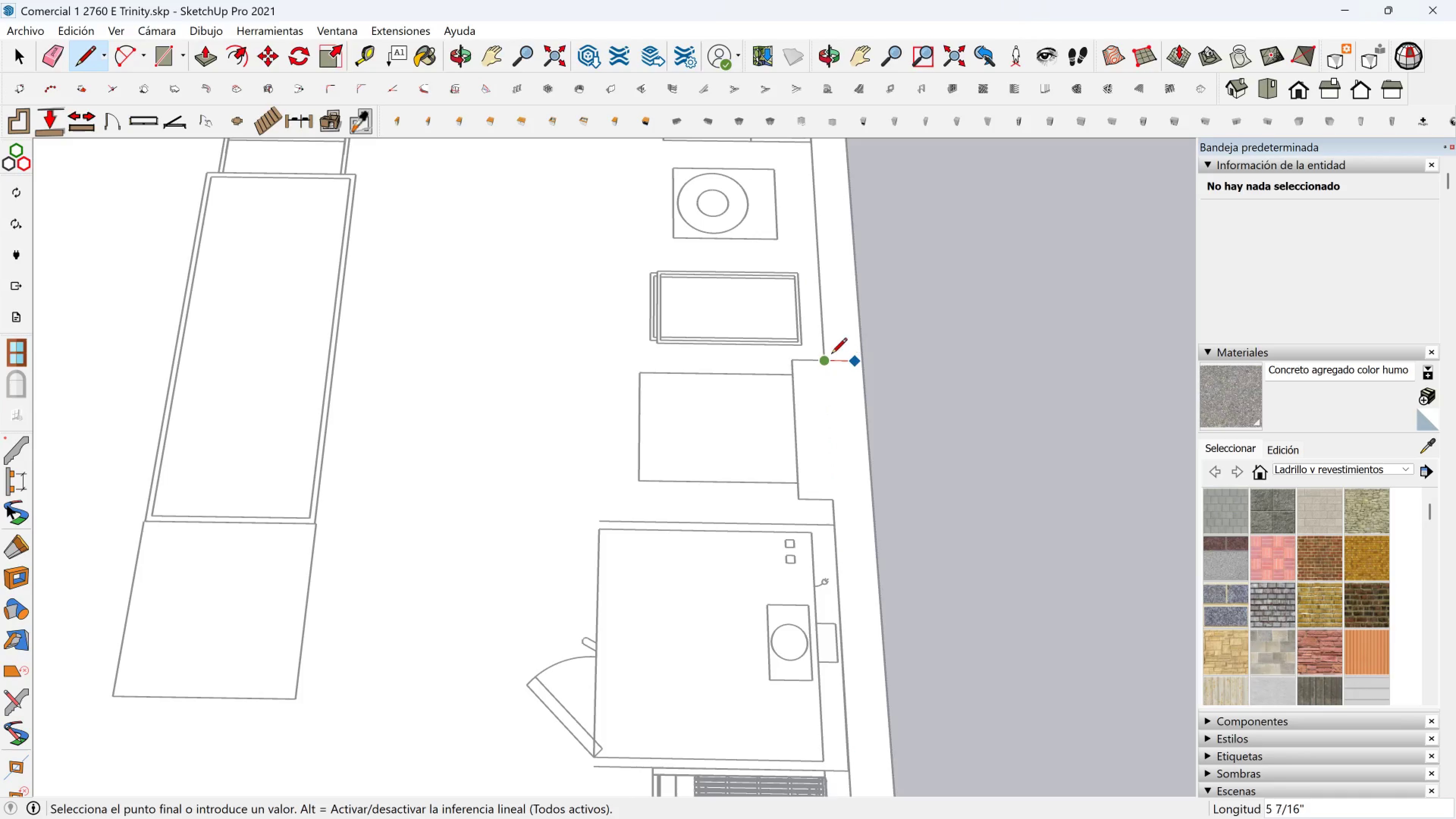 
scroll: coordinate [788, 308], scroll_direction: down, amount: 4.0
 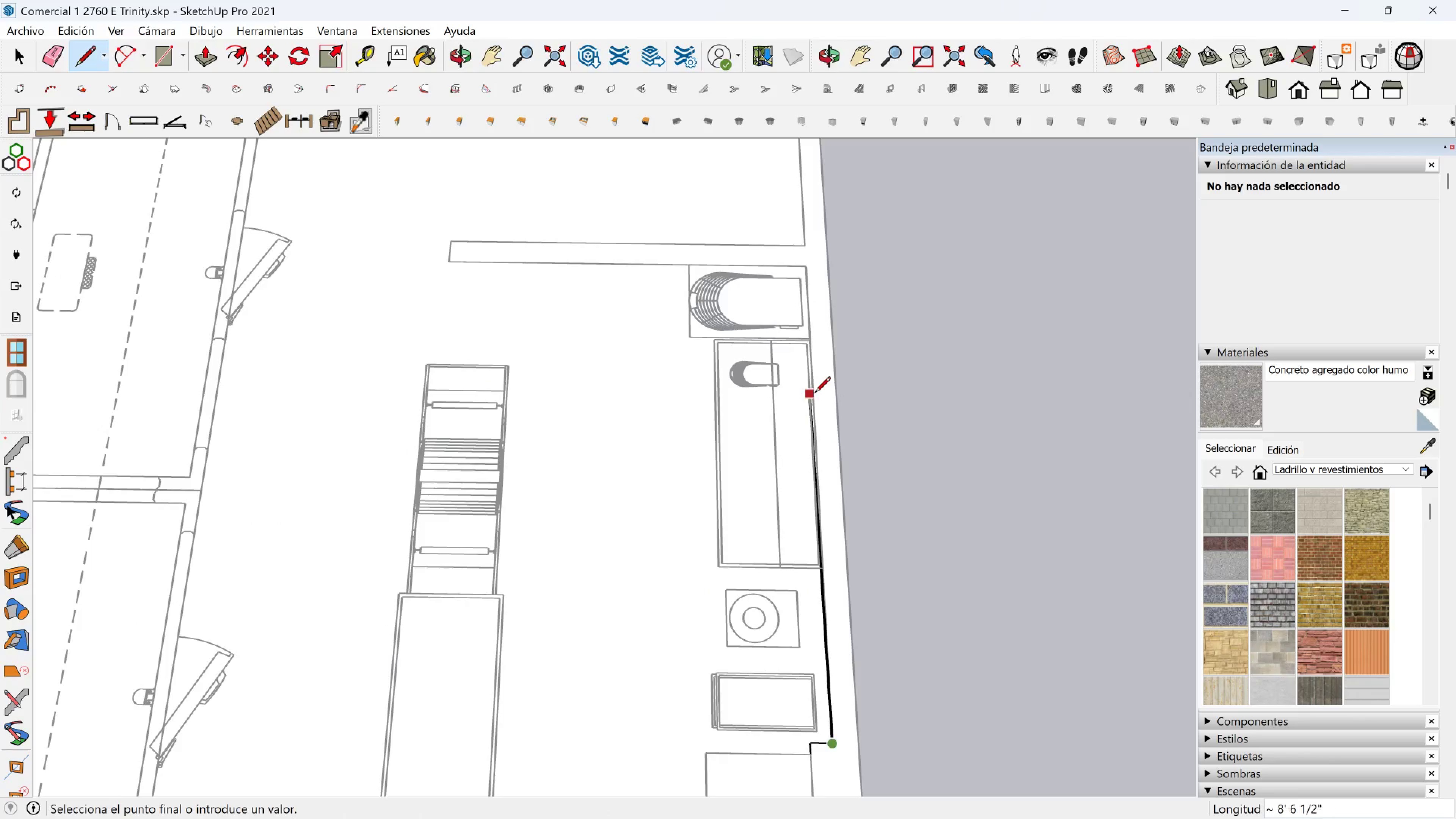 
hold_key(key=ShiftLeft, duration=1.04)
 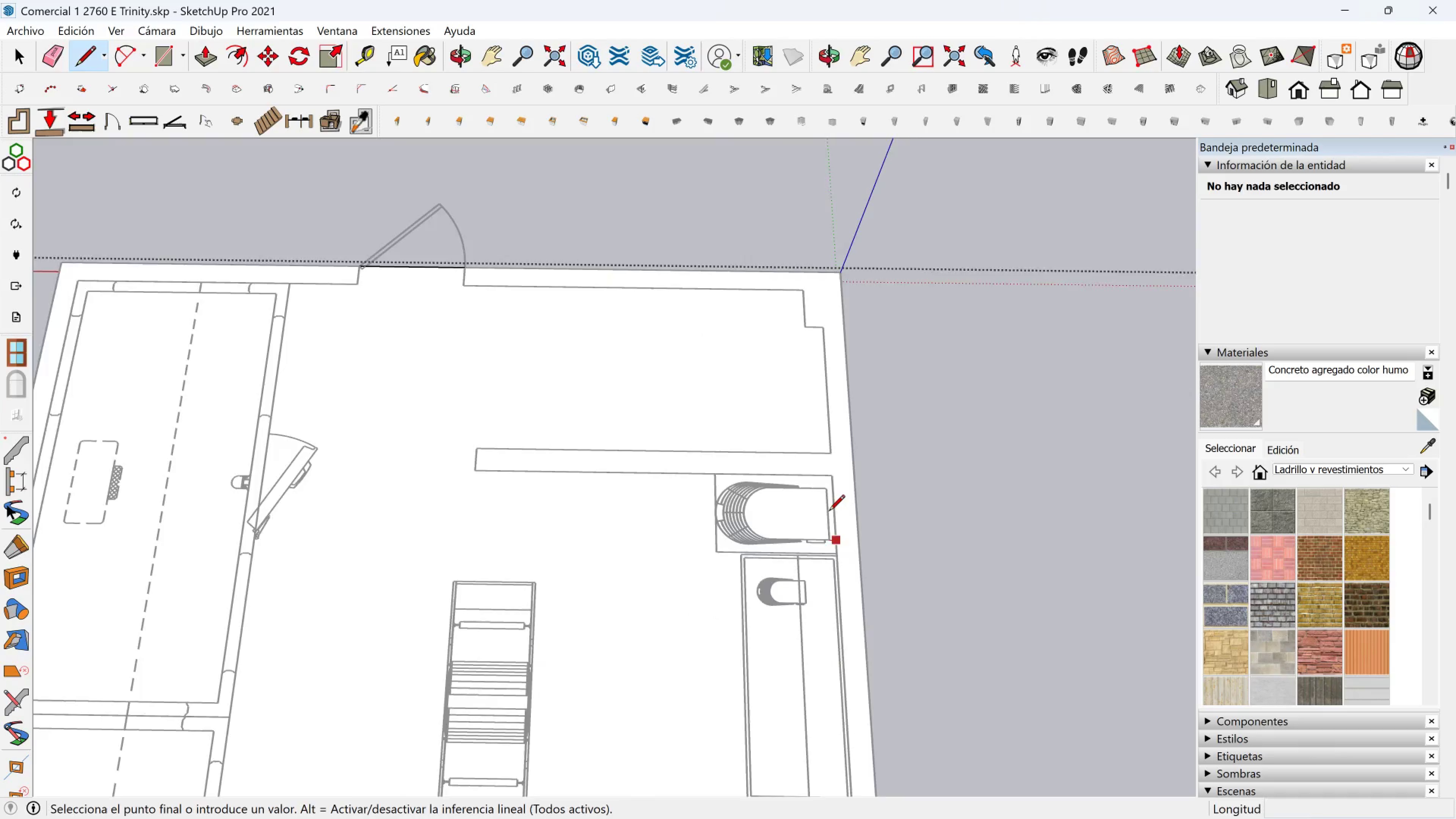 
scroll: coordinate [849, 446], scroll_direction: up, amount: 4.0
 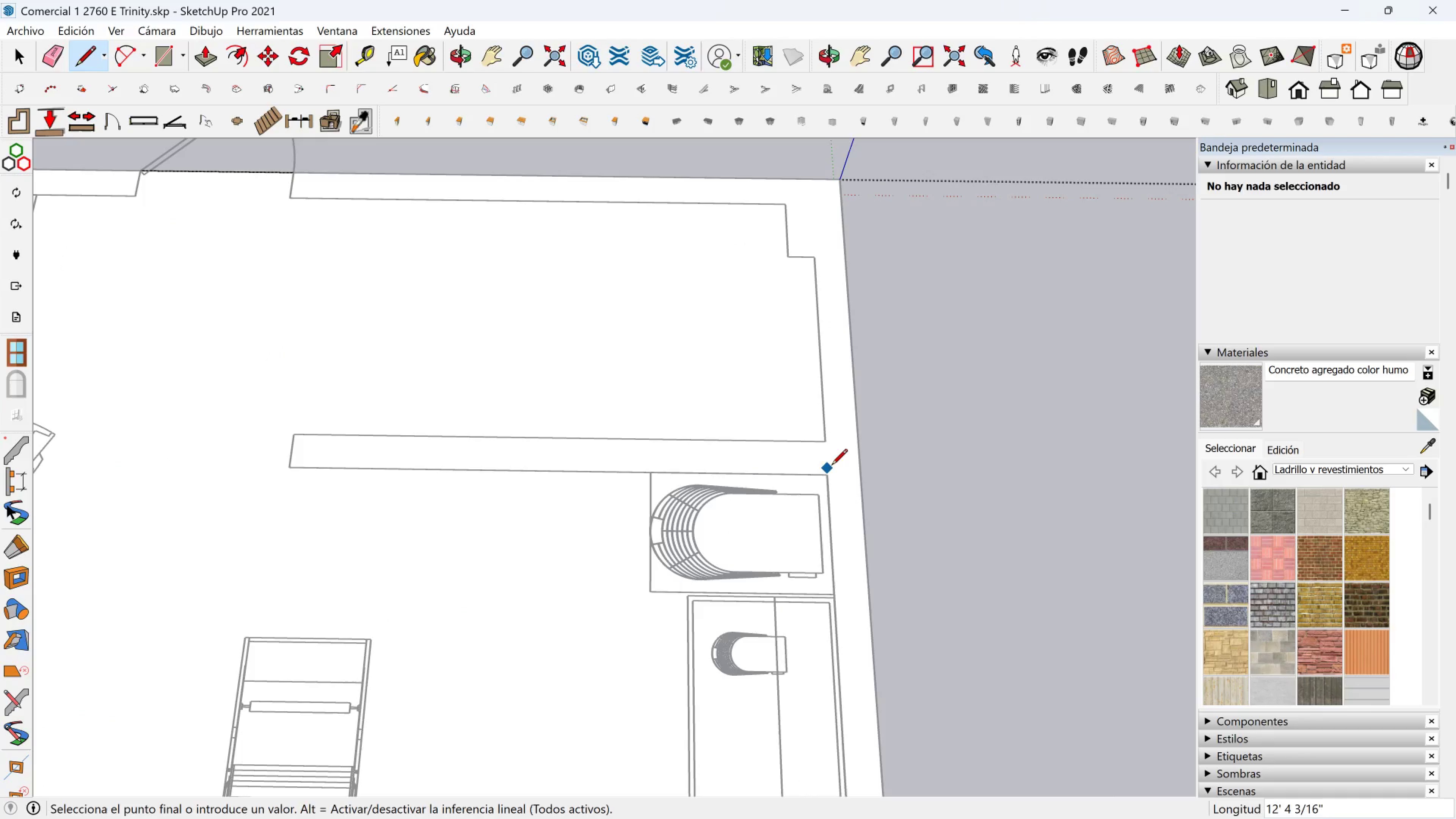 
hold_key(key=ShiftLeft, duration=6.82)
left_click([824, 475])
 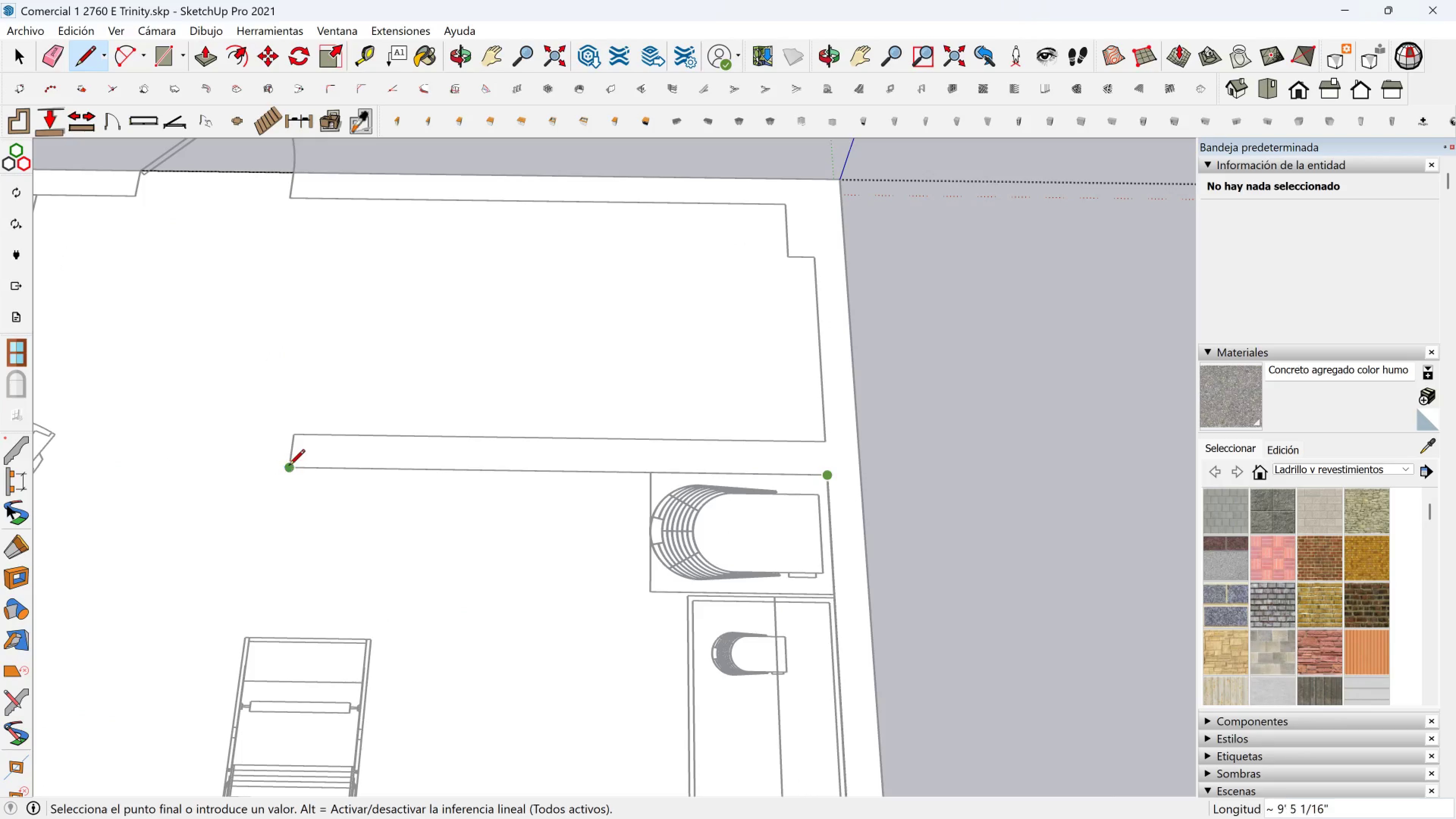 
left_click([289, 466])
 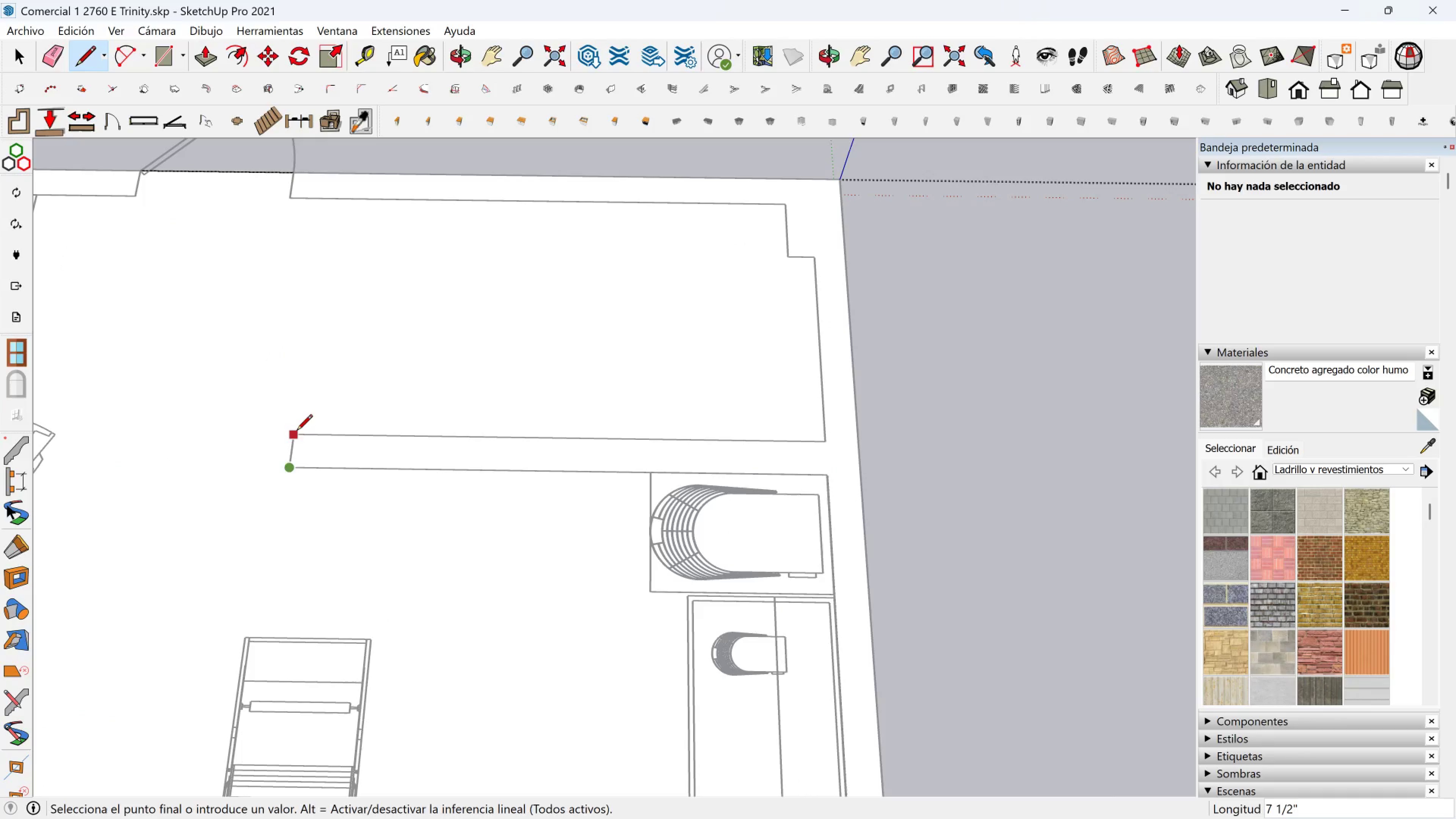 
left_click([297, 431])
 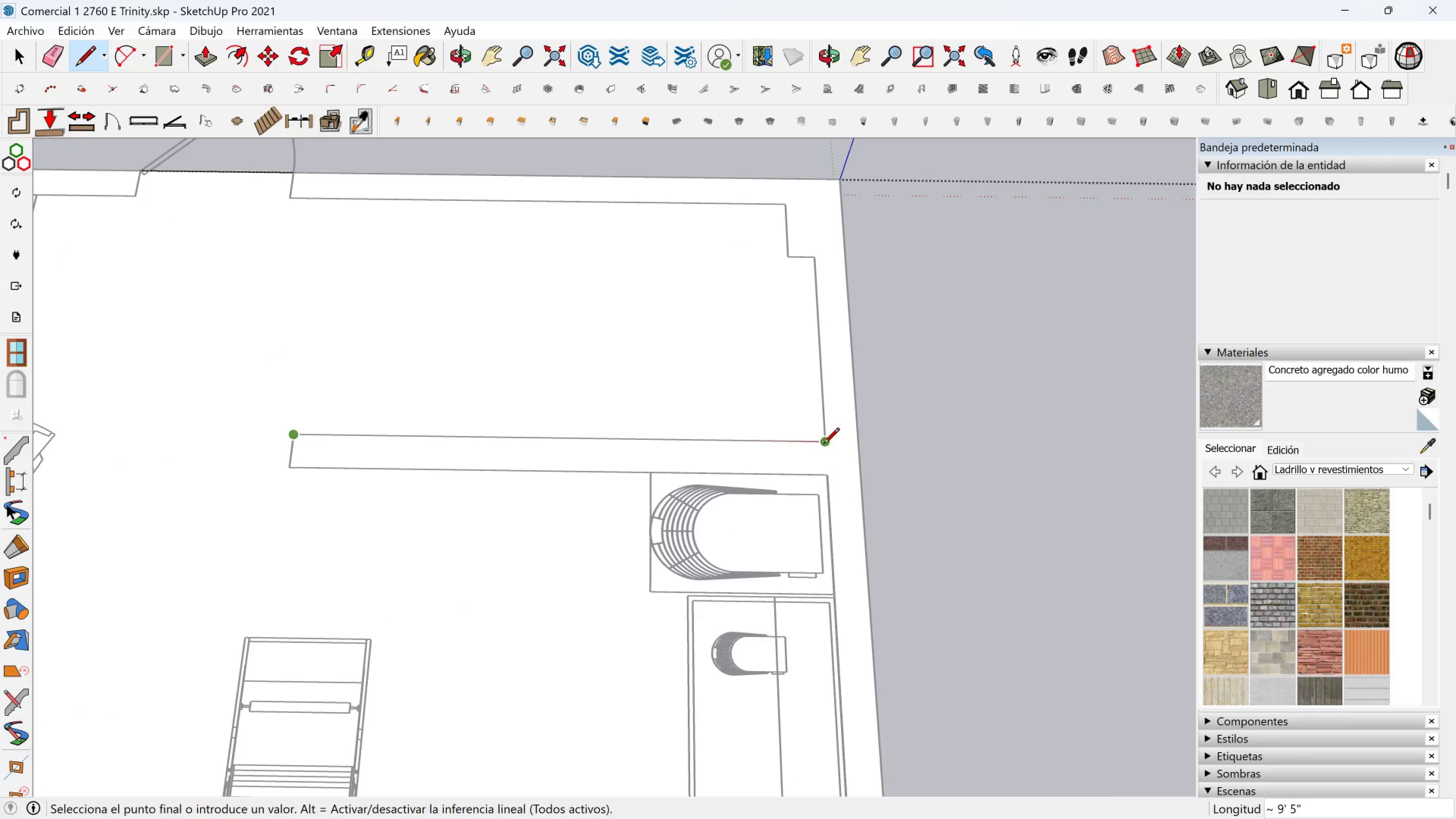 
left_click([824, 445])
 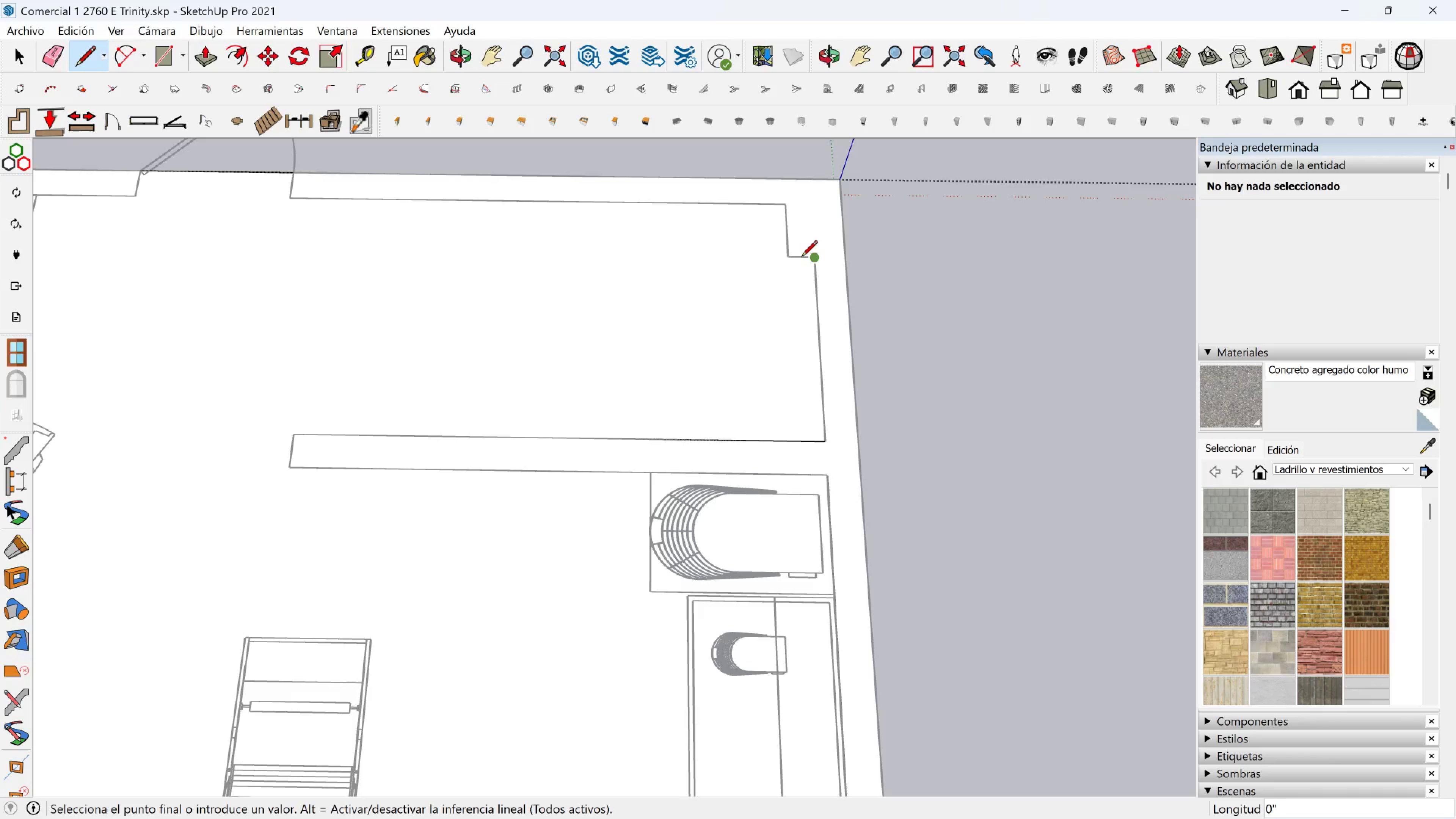 
double_click([789, 257])
 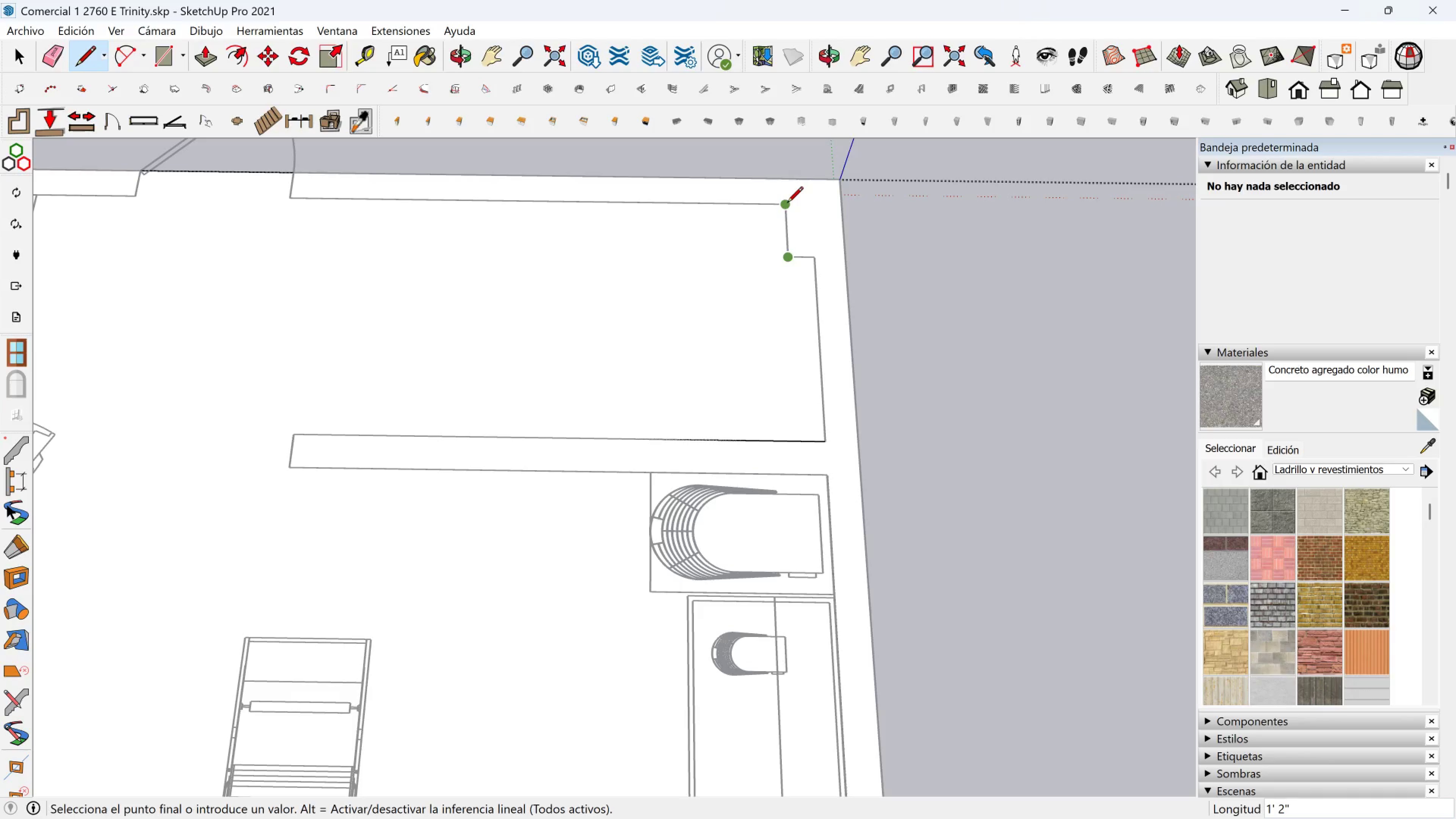 
triple_click([787, 204])
 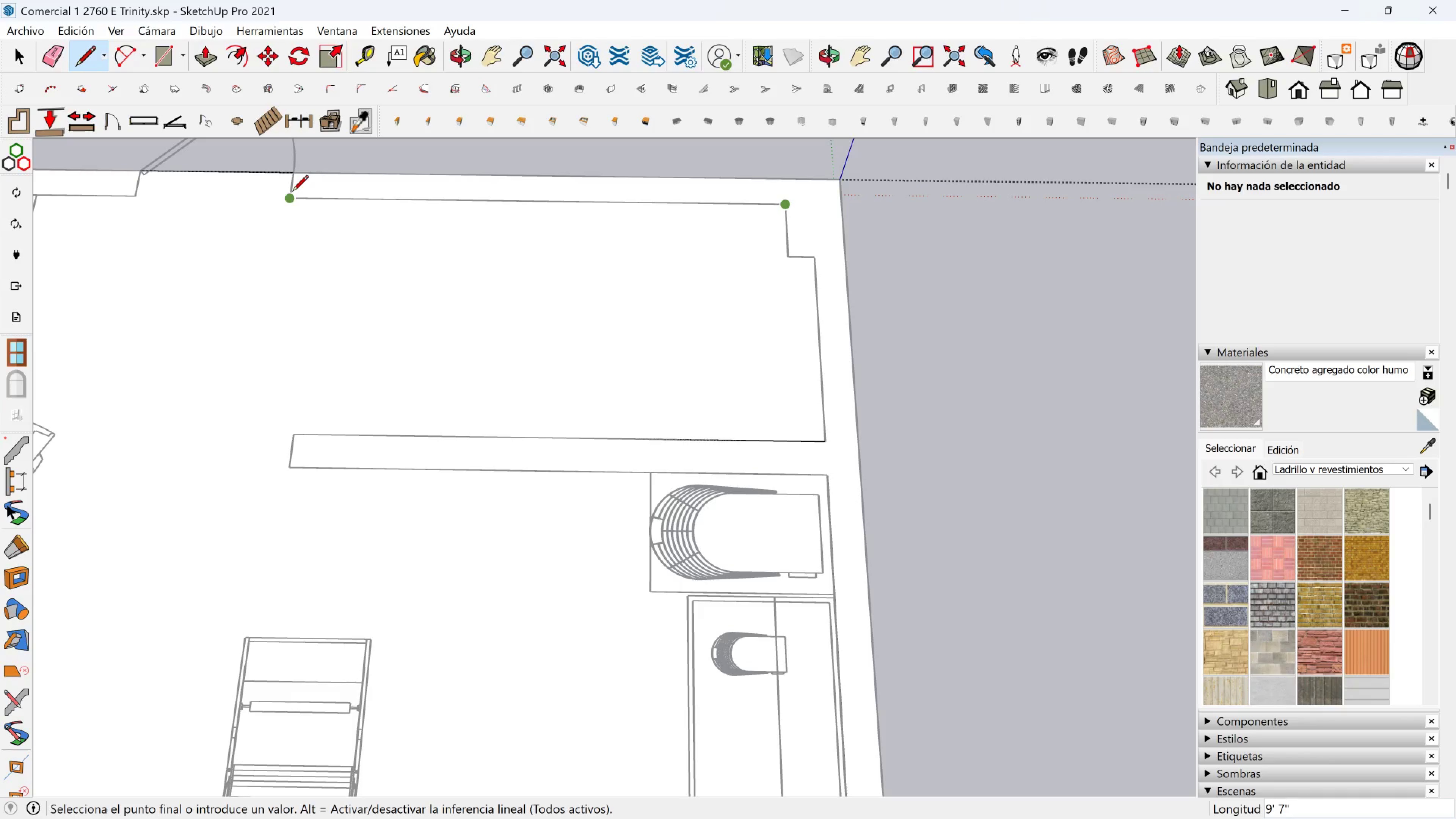 
left_click([292, 192])
 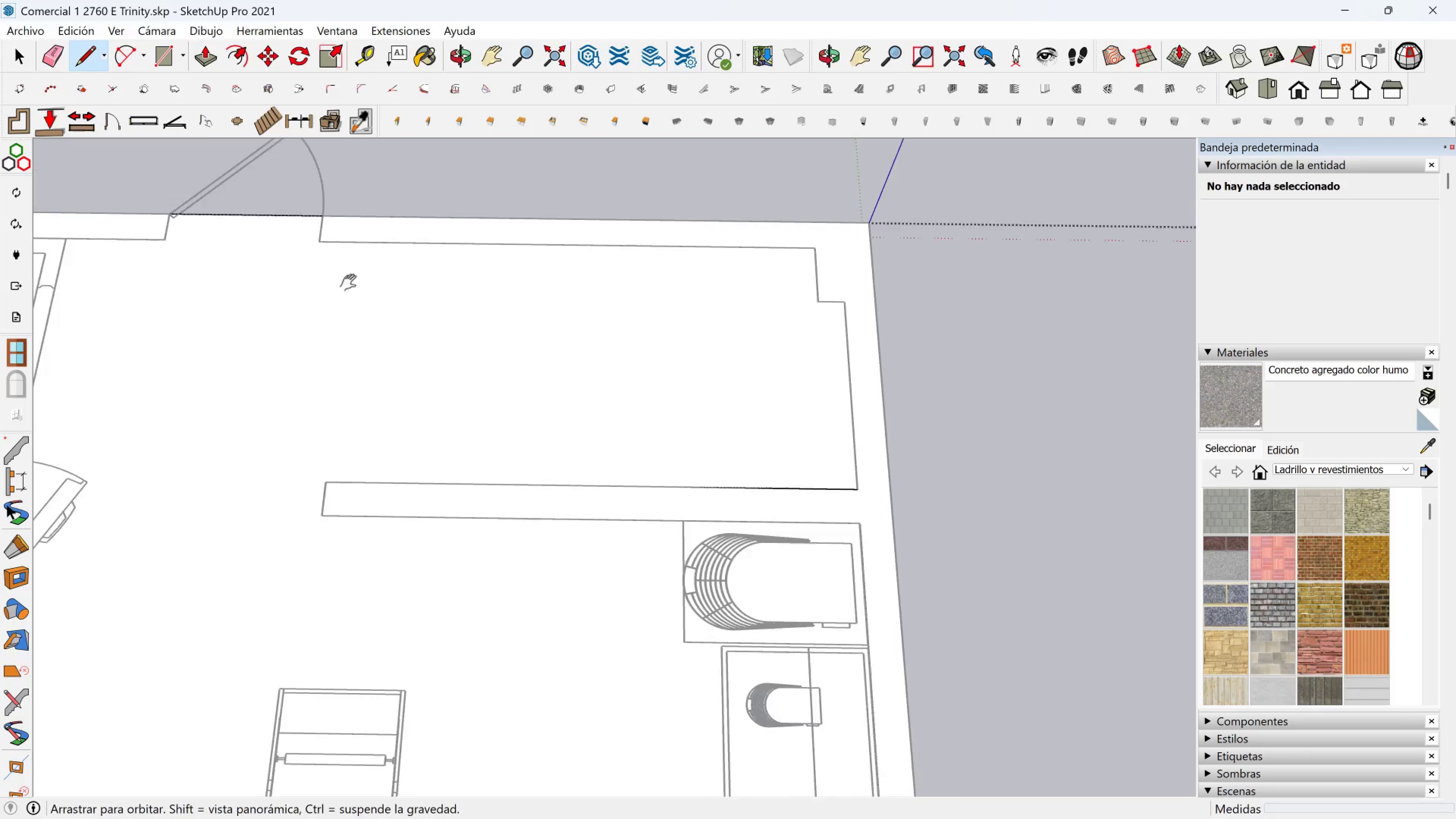 
hold_key(key=ShiftLeft, duration=0.34)
 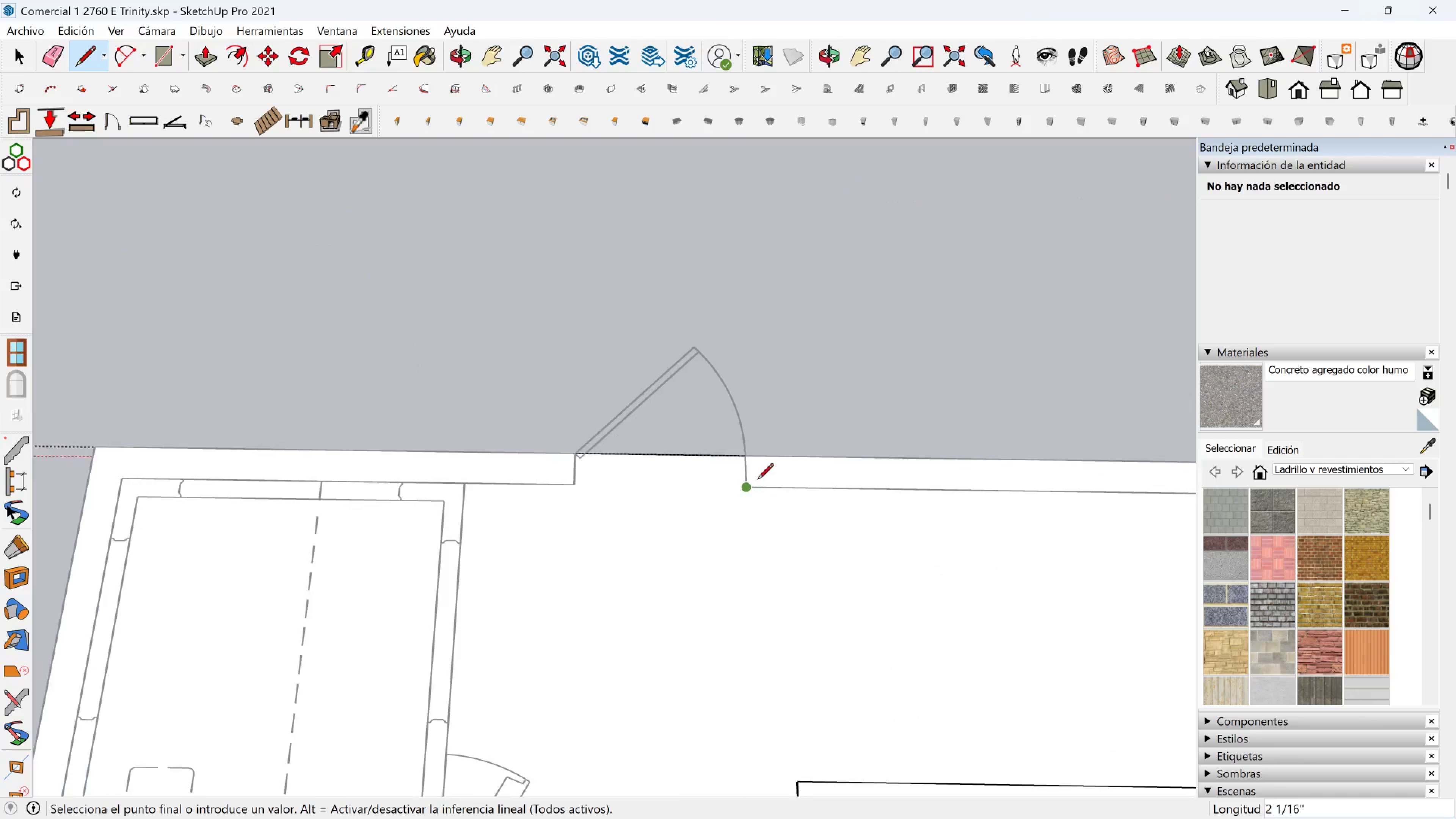 
scroll: coordinate [755, 487], scroll_direction: up, amount: 3.0
 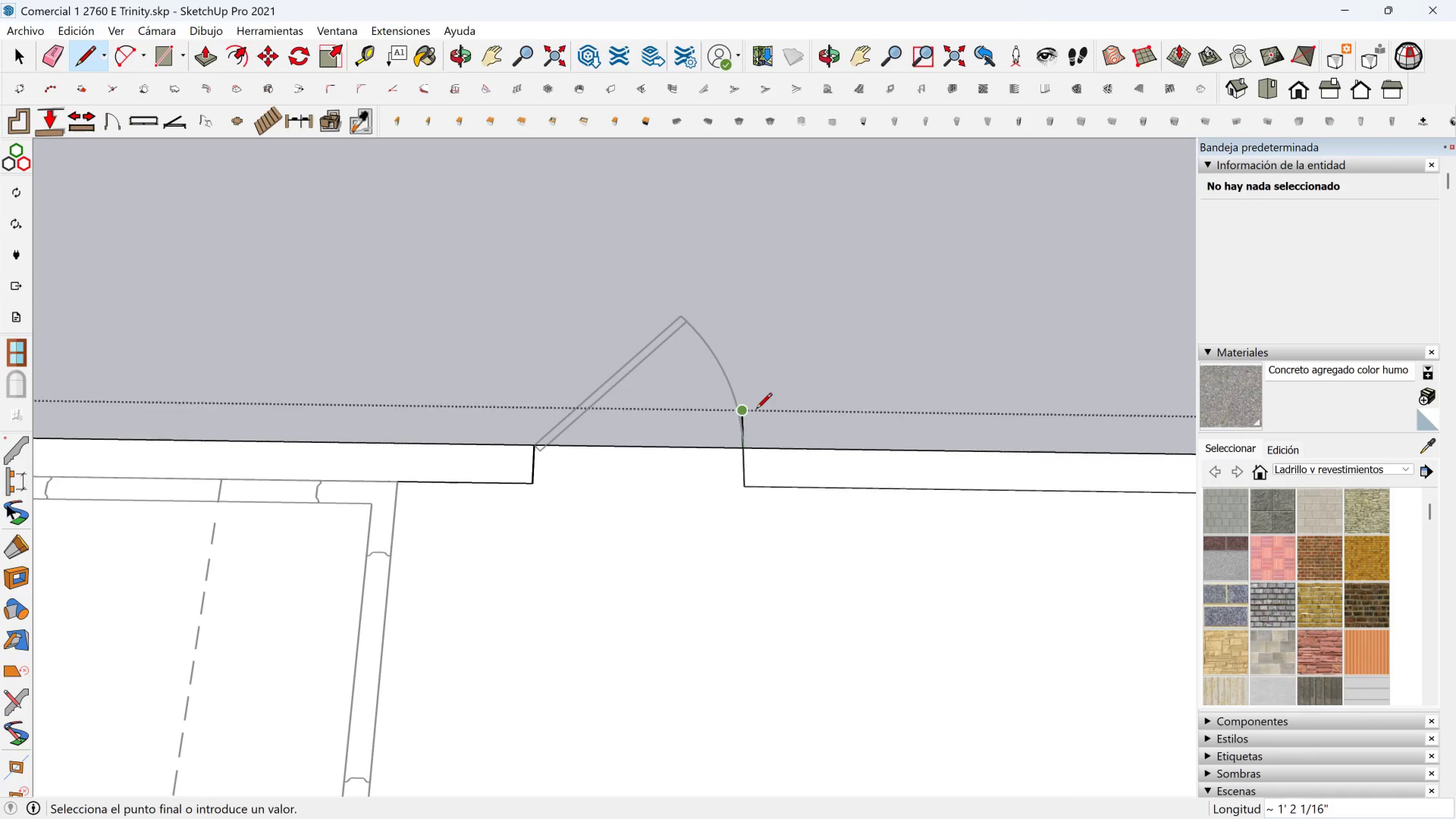 
left_click([756, 410])
 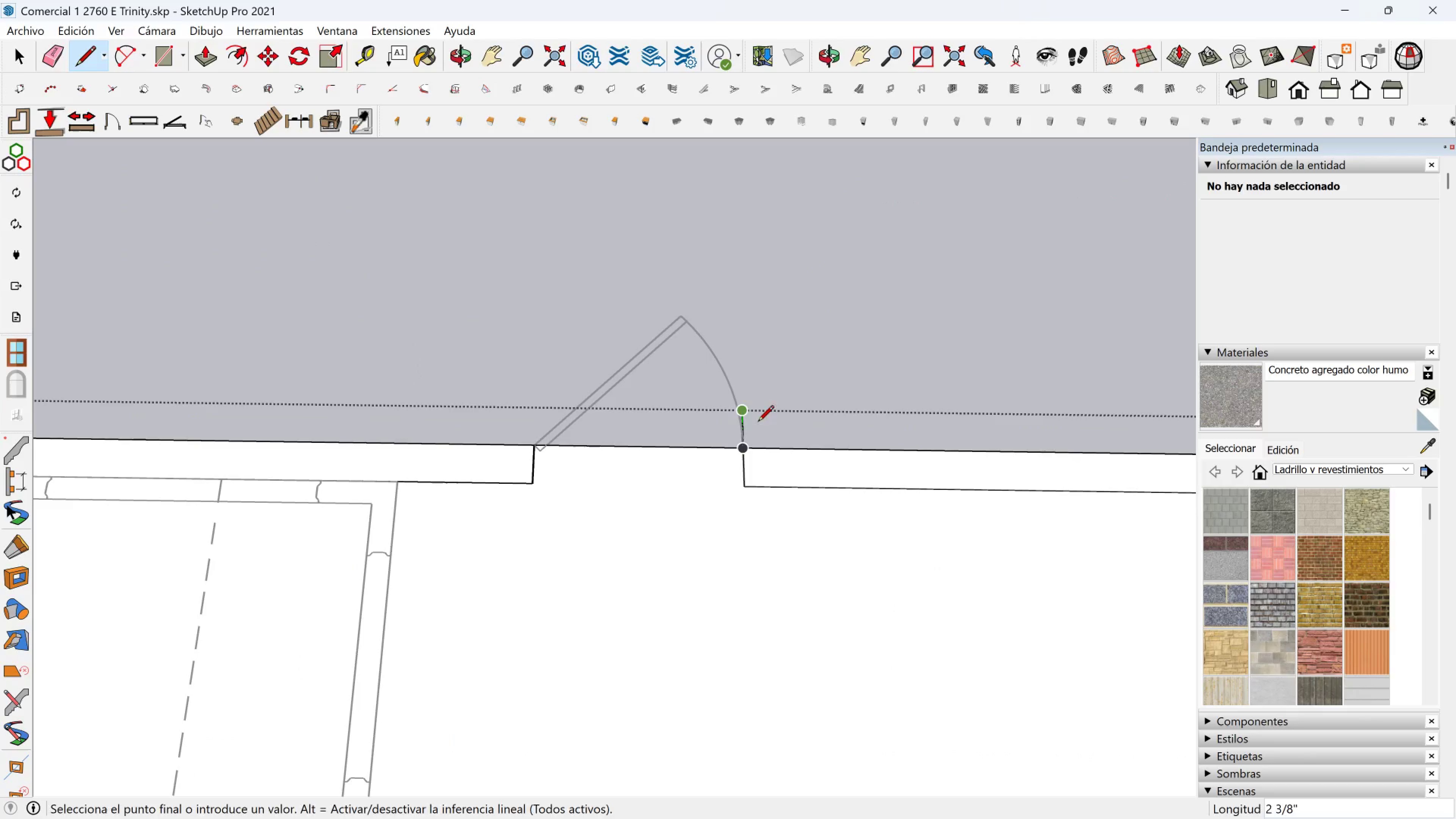 
key(Space)
 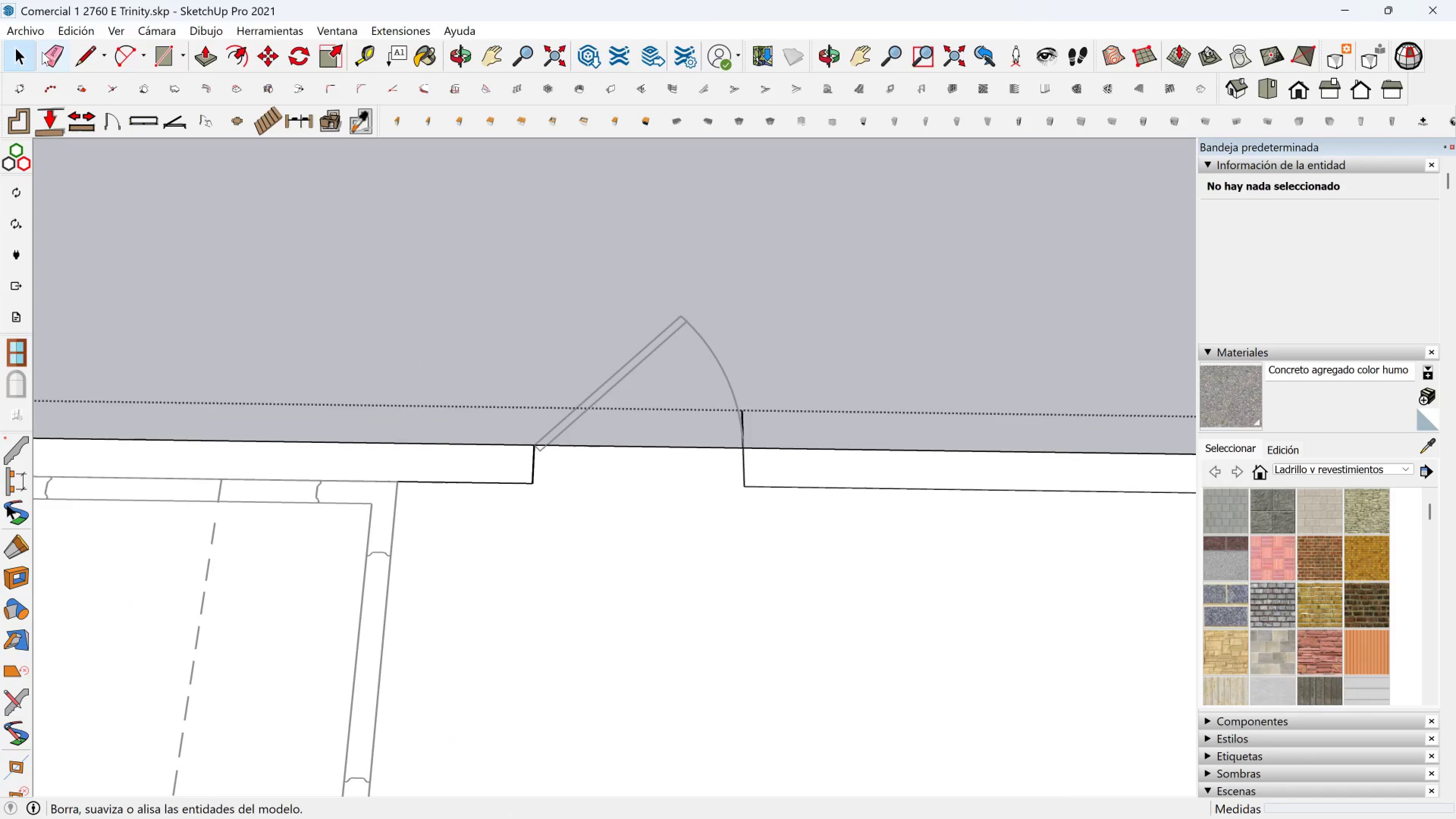 
left_click([44, 52])
 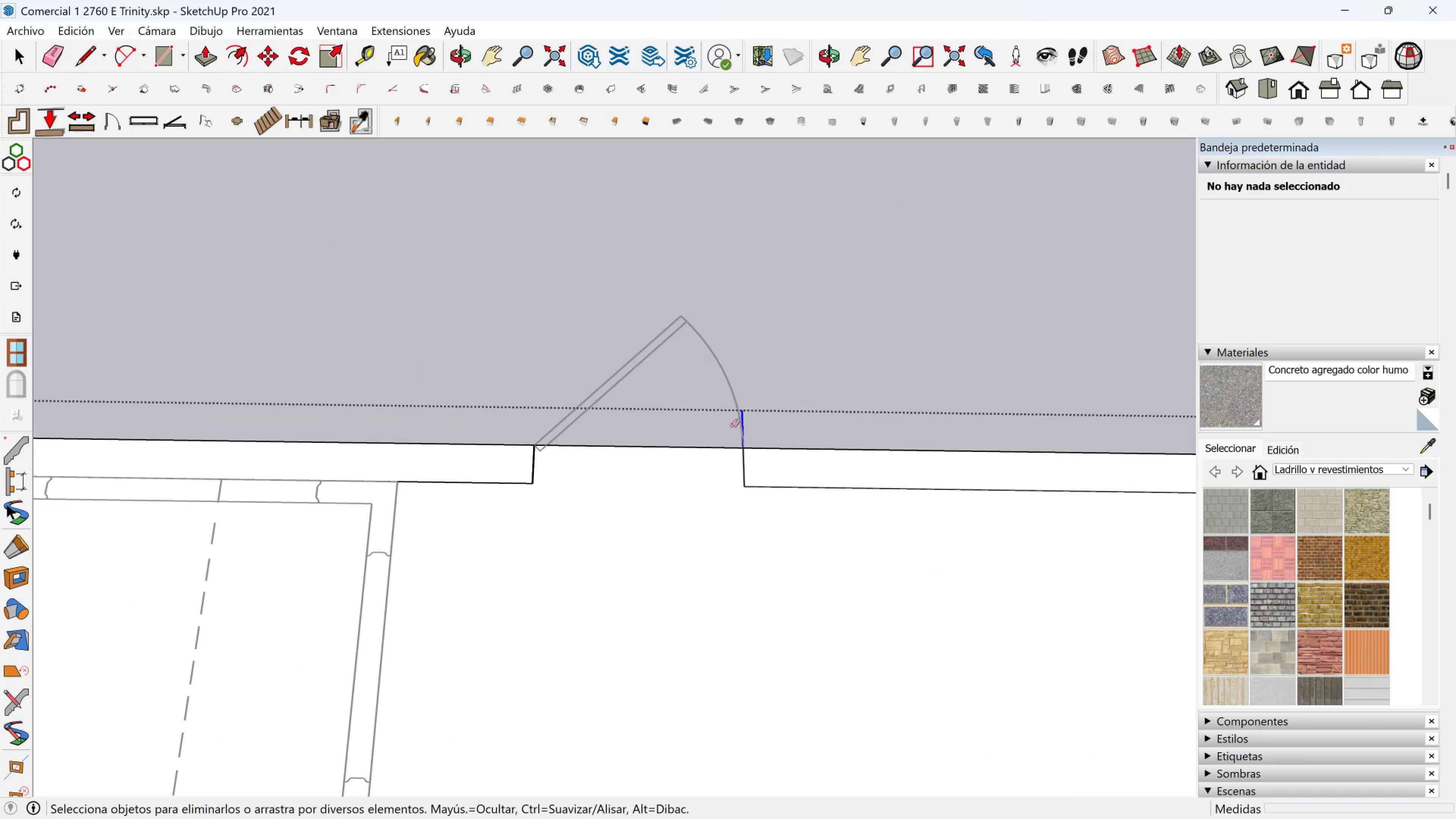 
key(Space)
 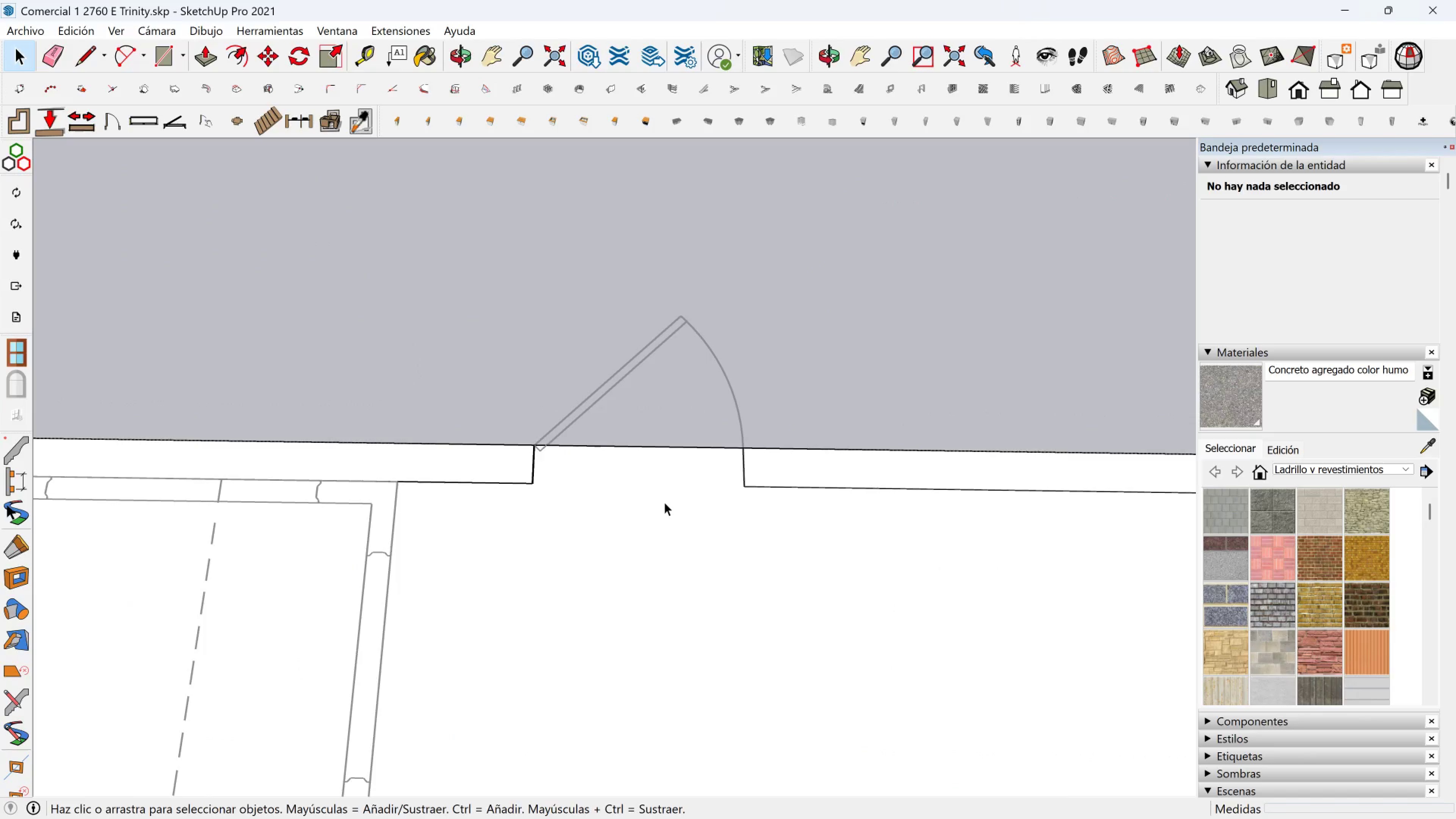 
left_click([664, 502])
 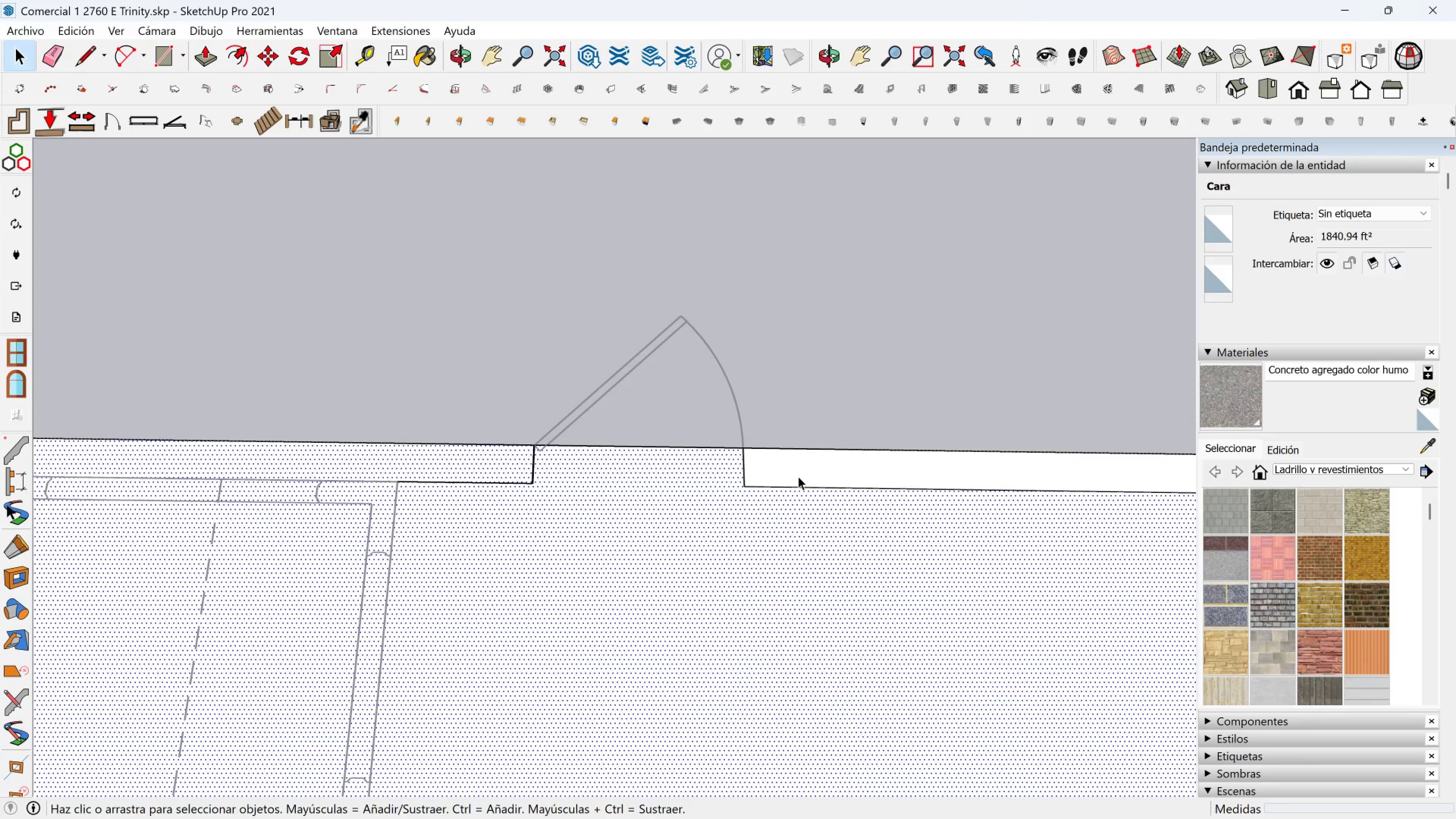 
left_click([798, 474])
 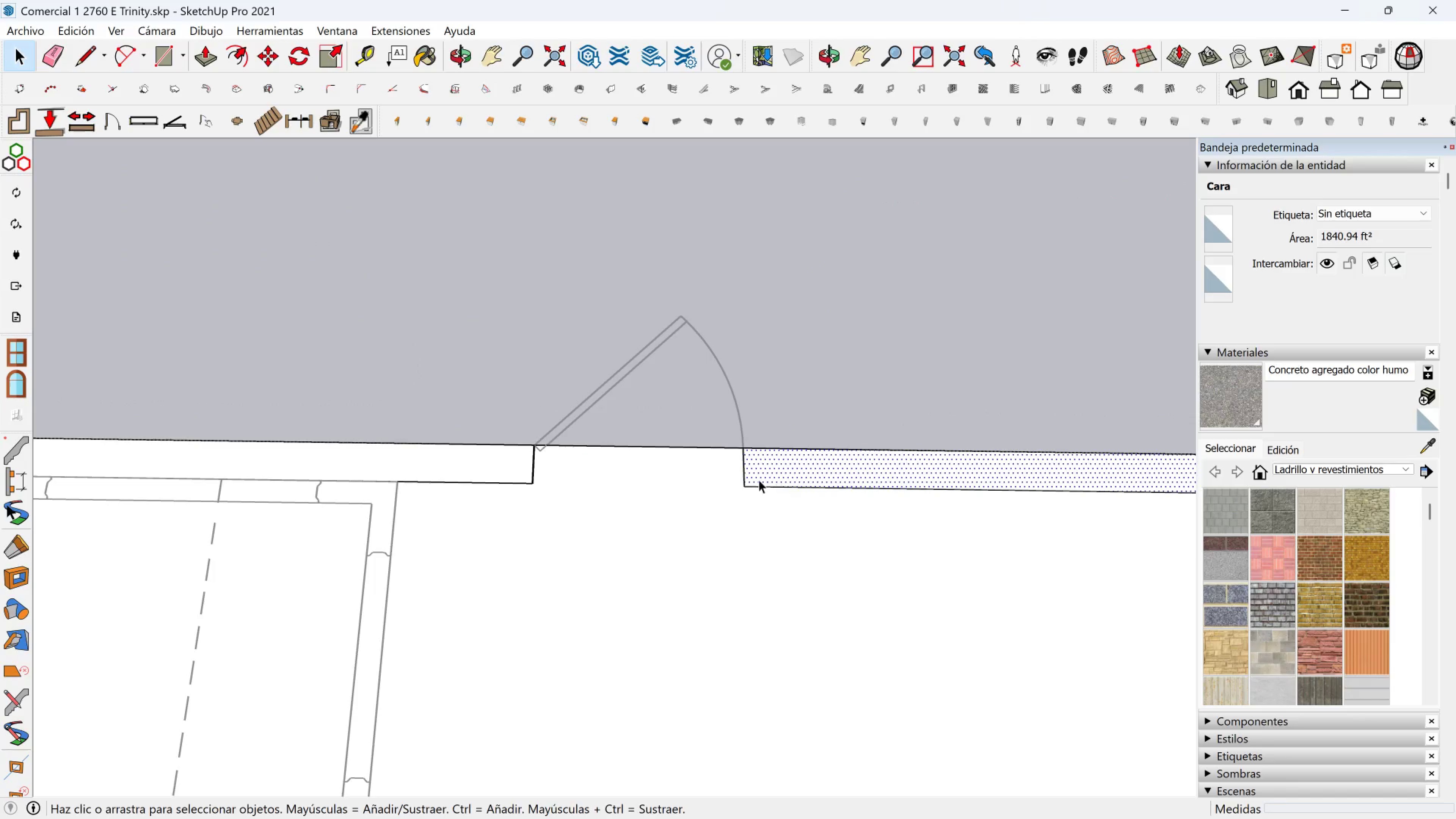 
scroll: coordinate [835, 562], scroll_direction: down, amount: 11.0
 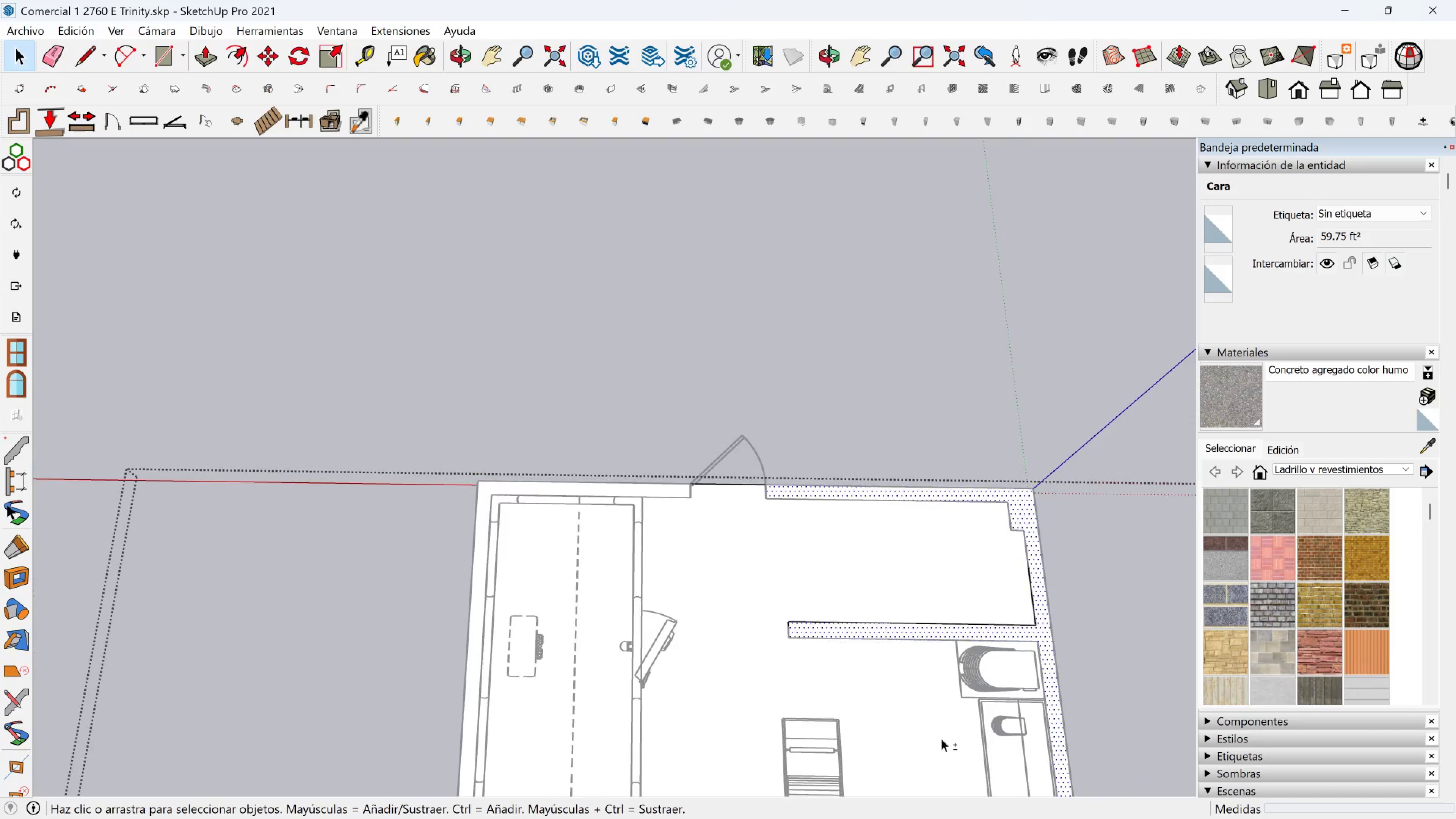 
hold_key(key=ShiftLeft, duration=1.12)
 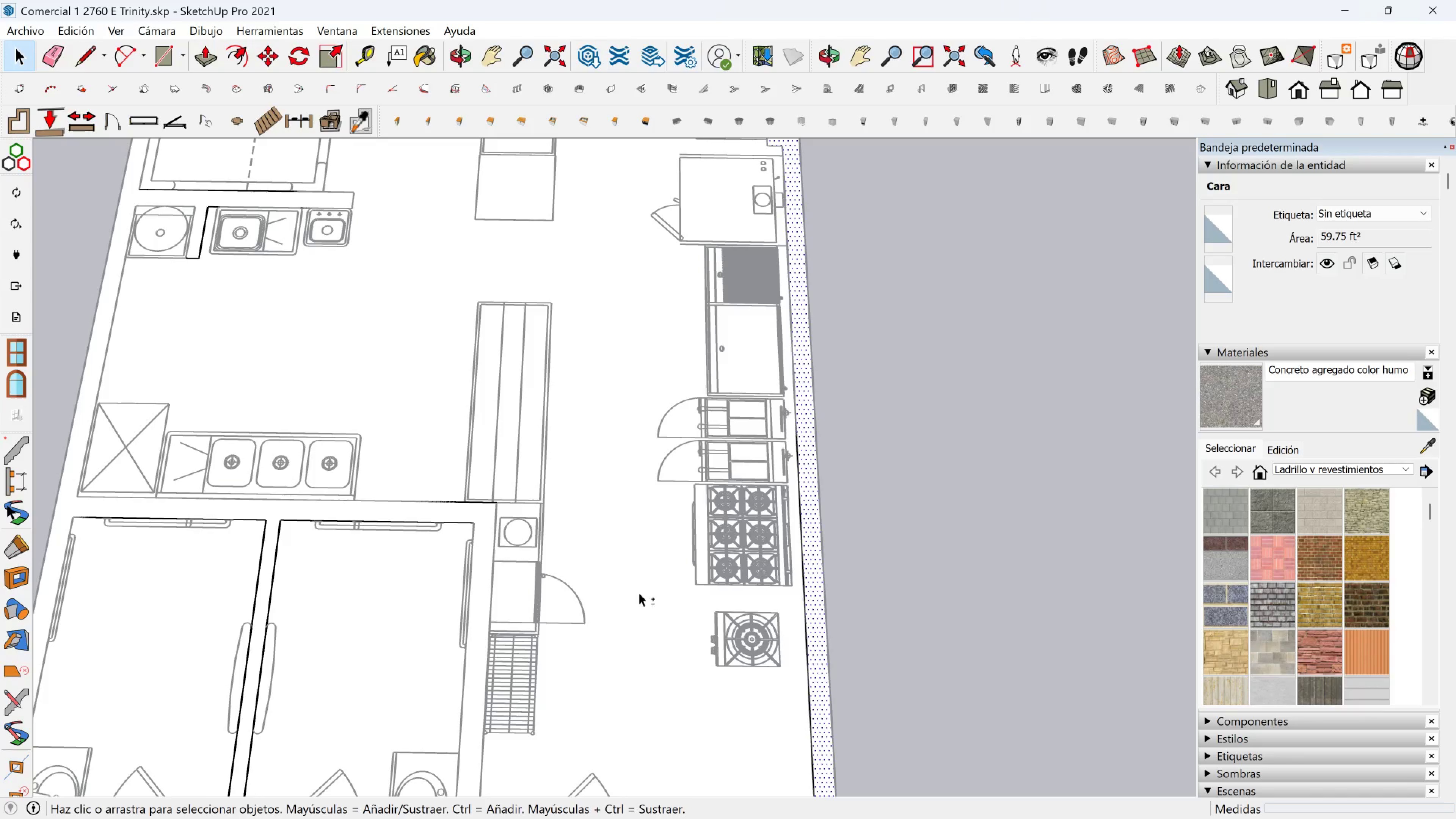 
hold_key(key=ShiftLeft, duration=0.59)
 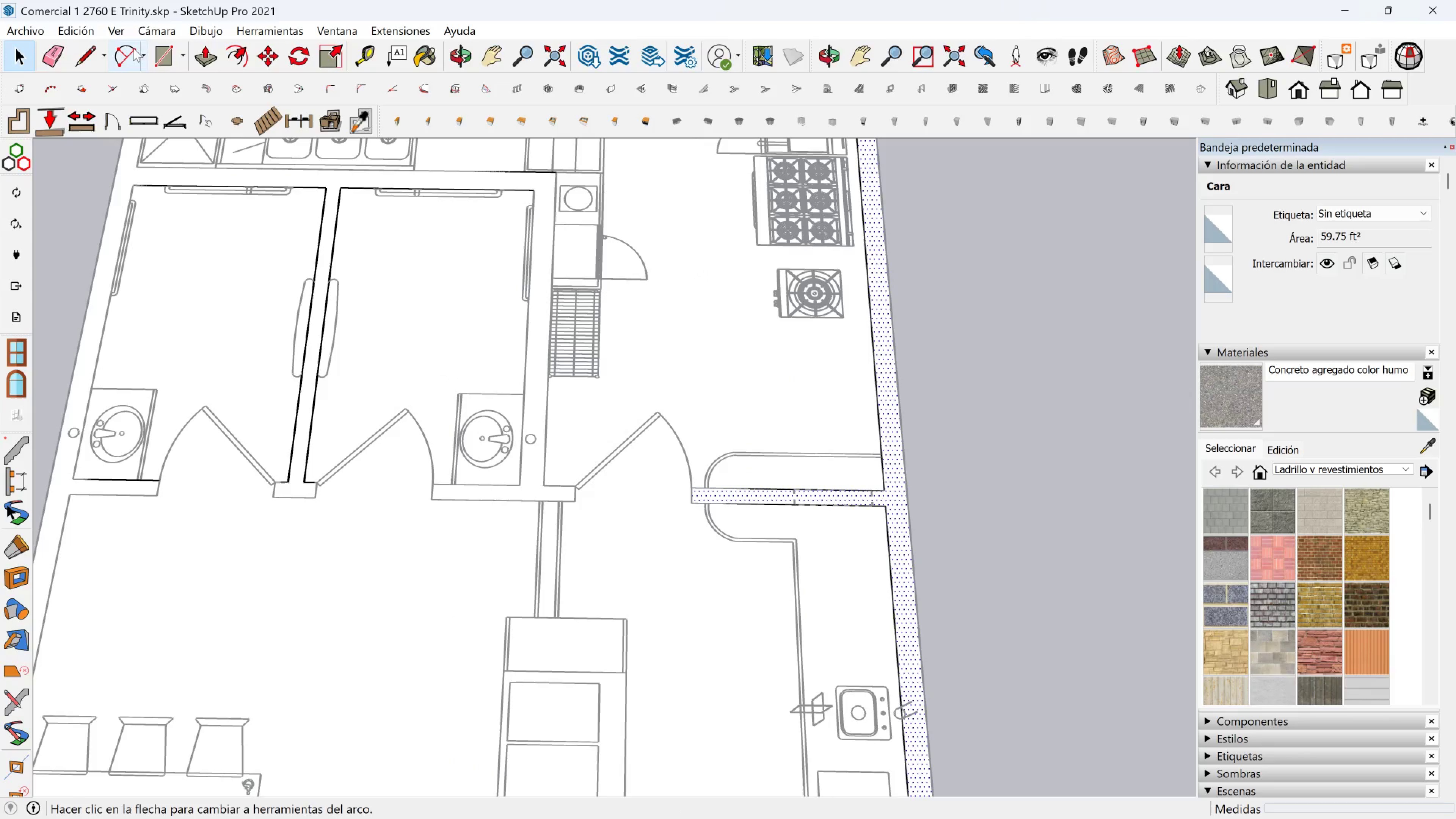 
left_click([161, 58])
 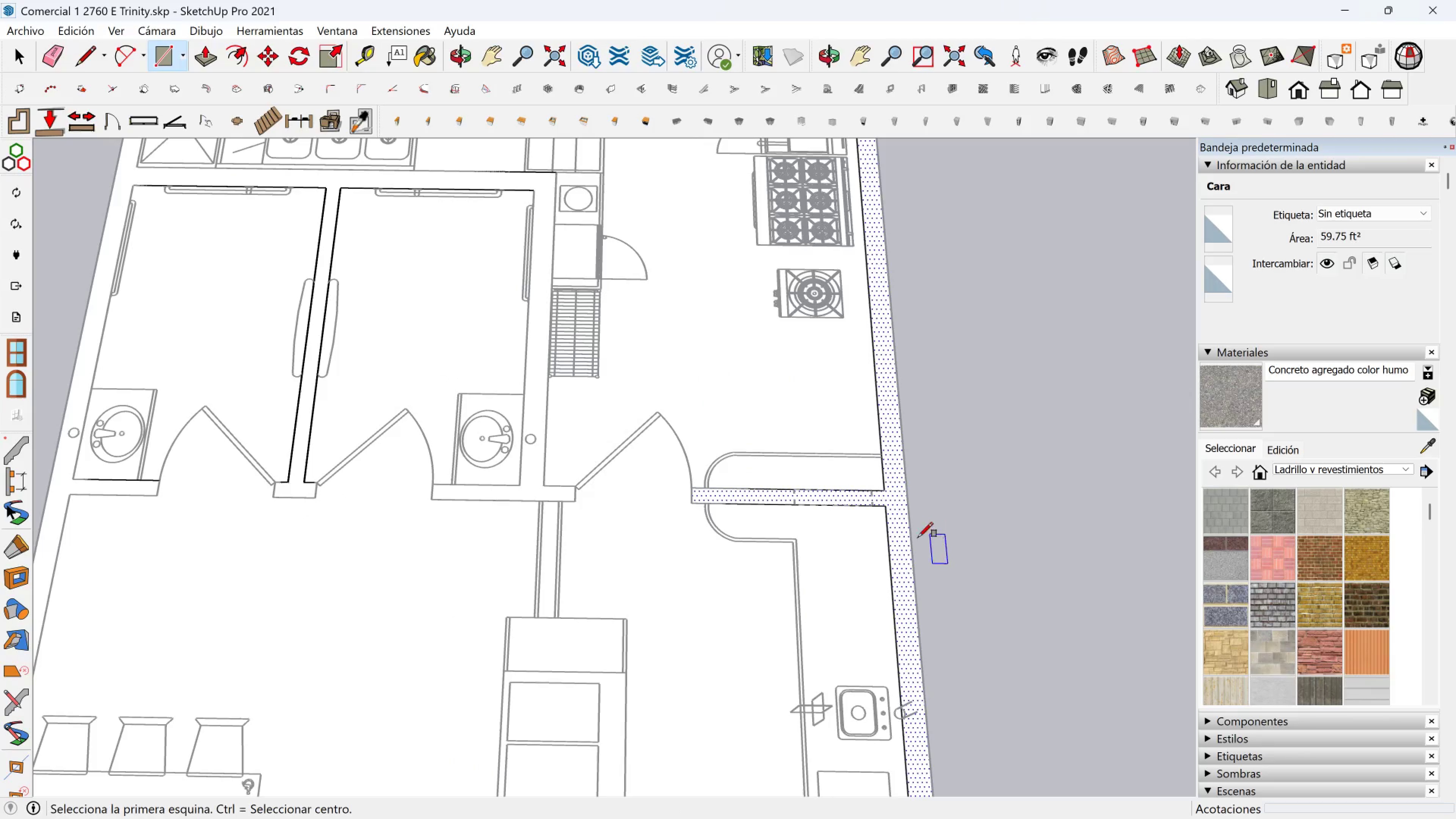 
scroll: coordinate [794, 498], scroll_direction: up, amount: 4.0
 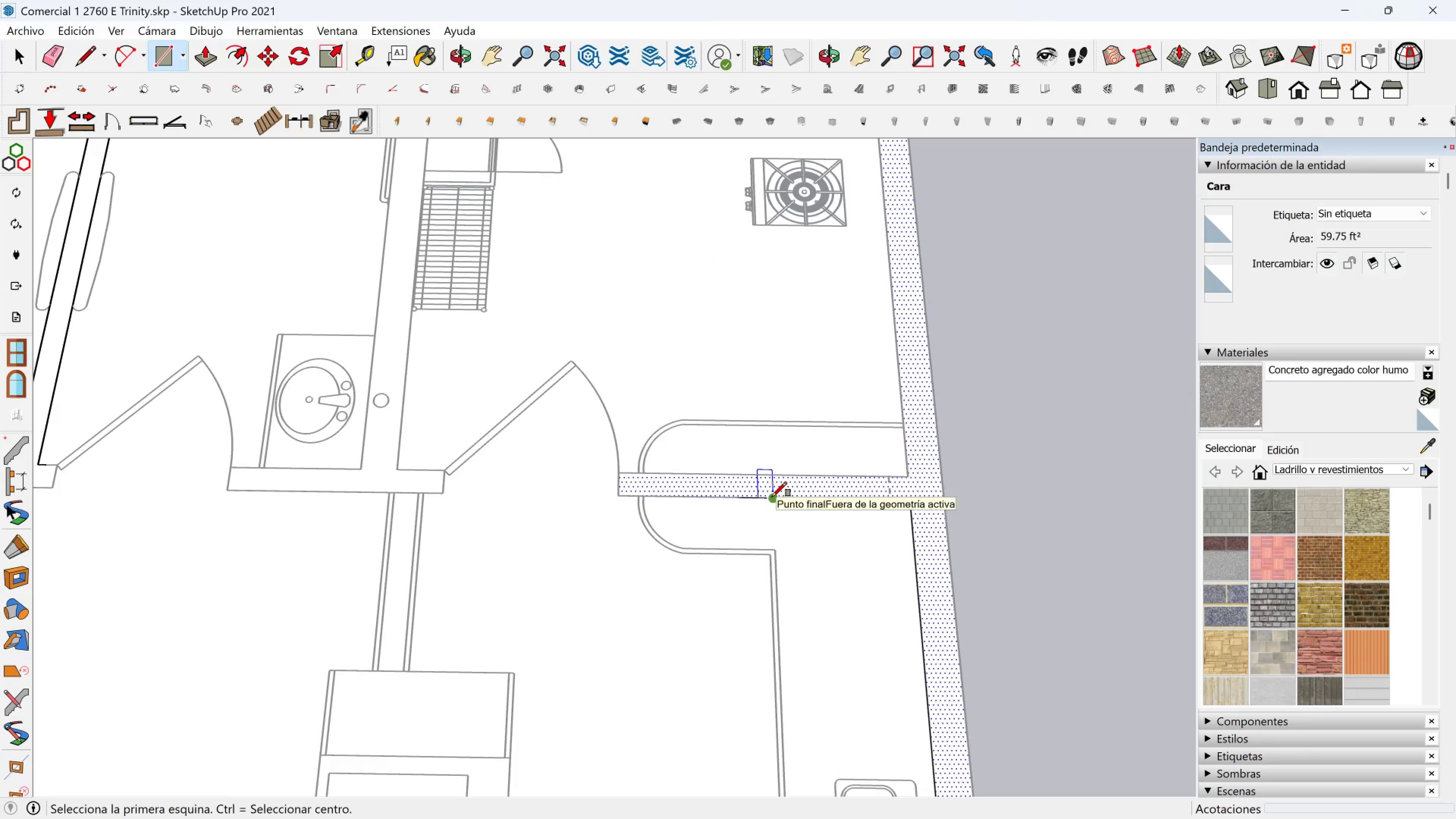 
left_click([772, 497])
 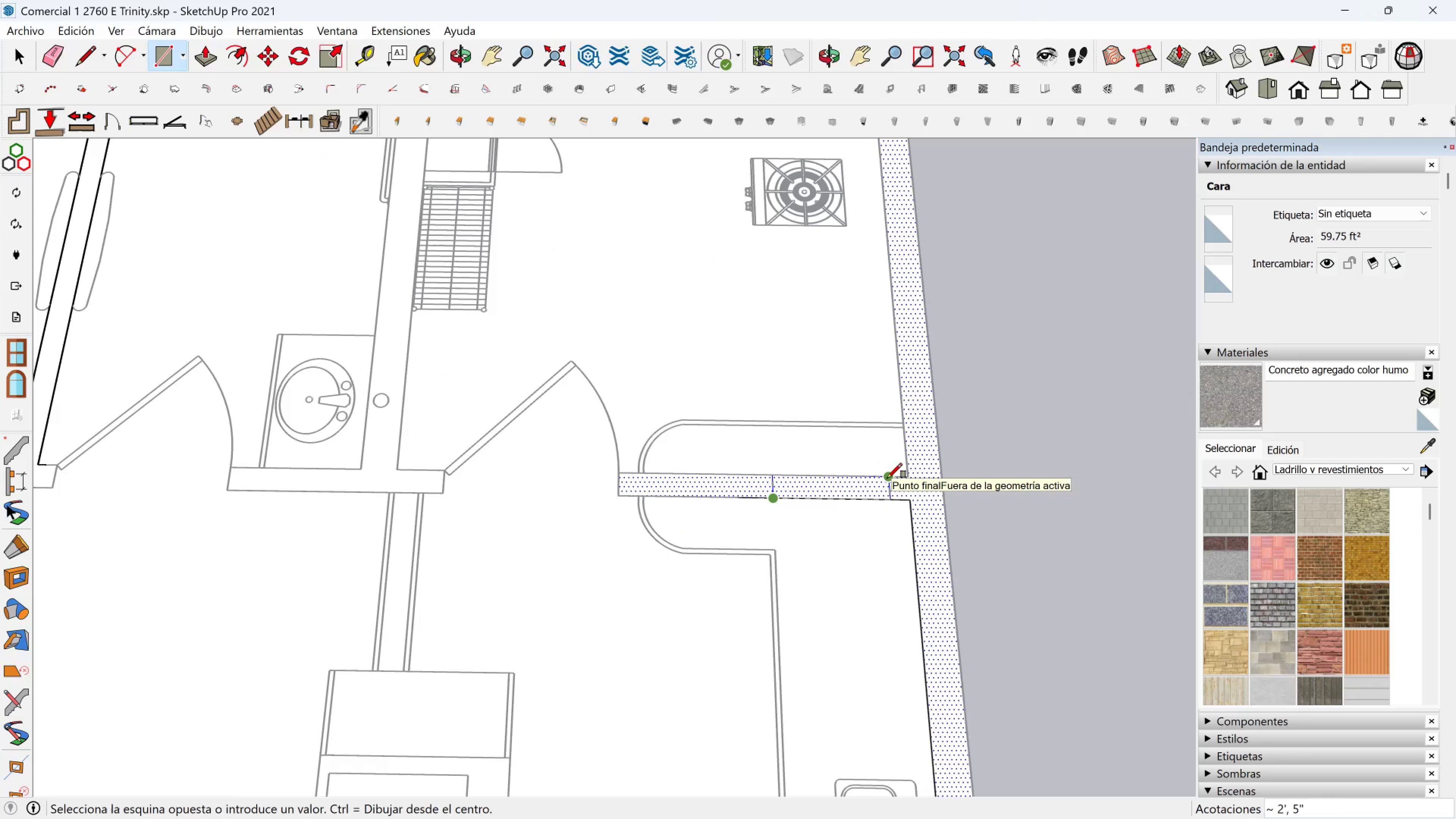 
left_click([887, 478])
 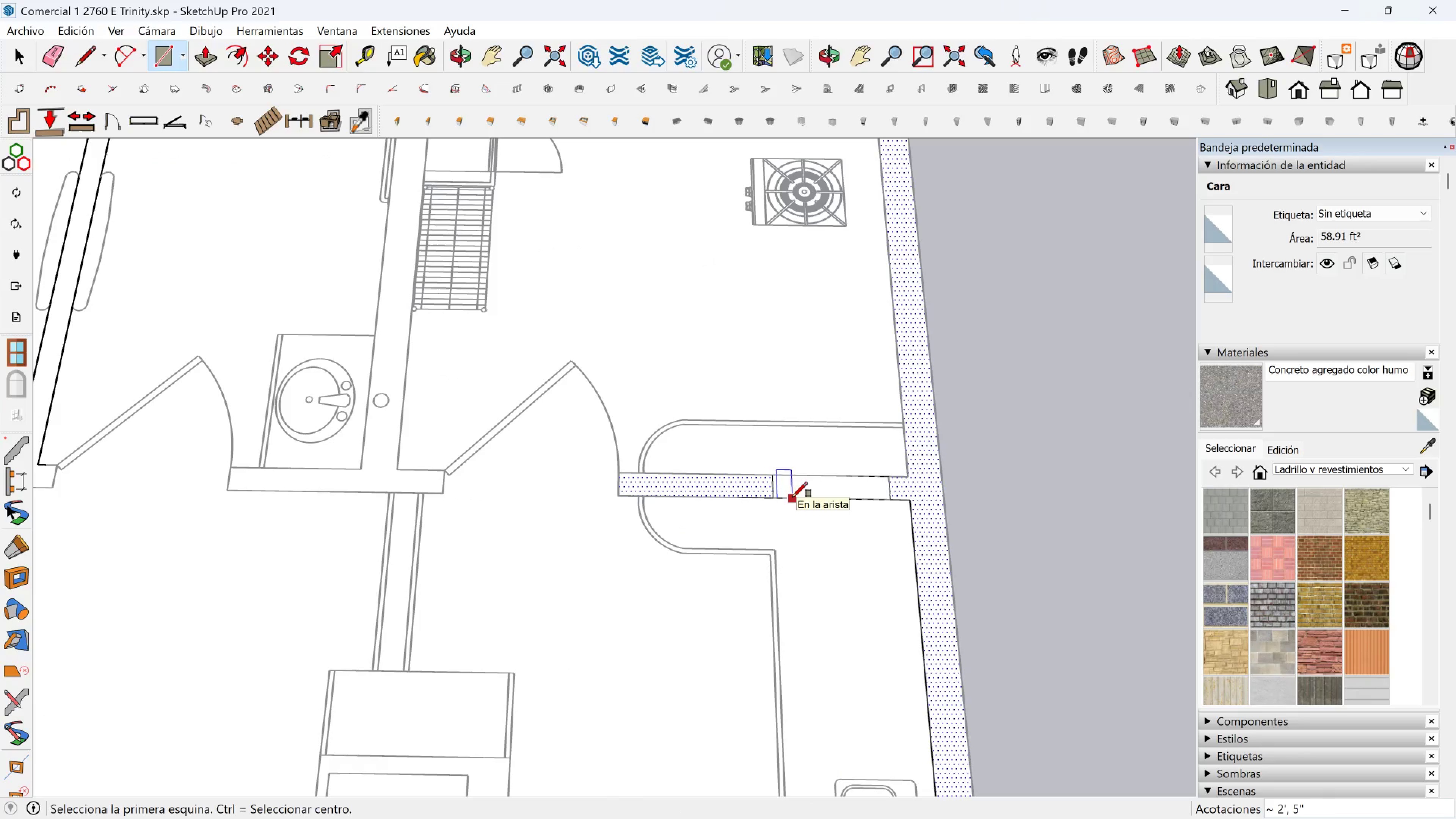 
key(Space)
 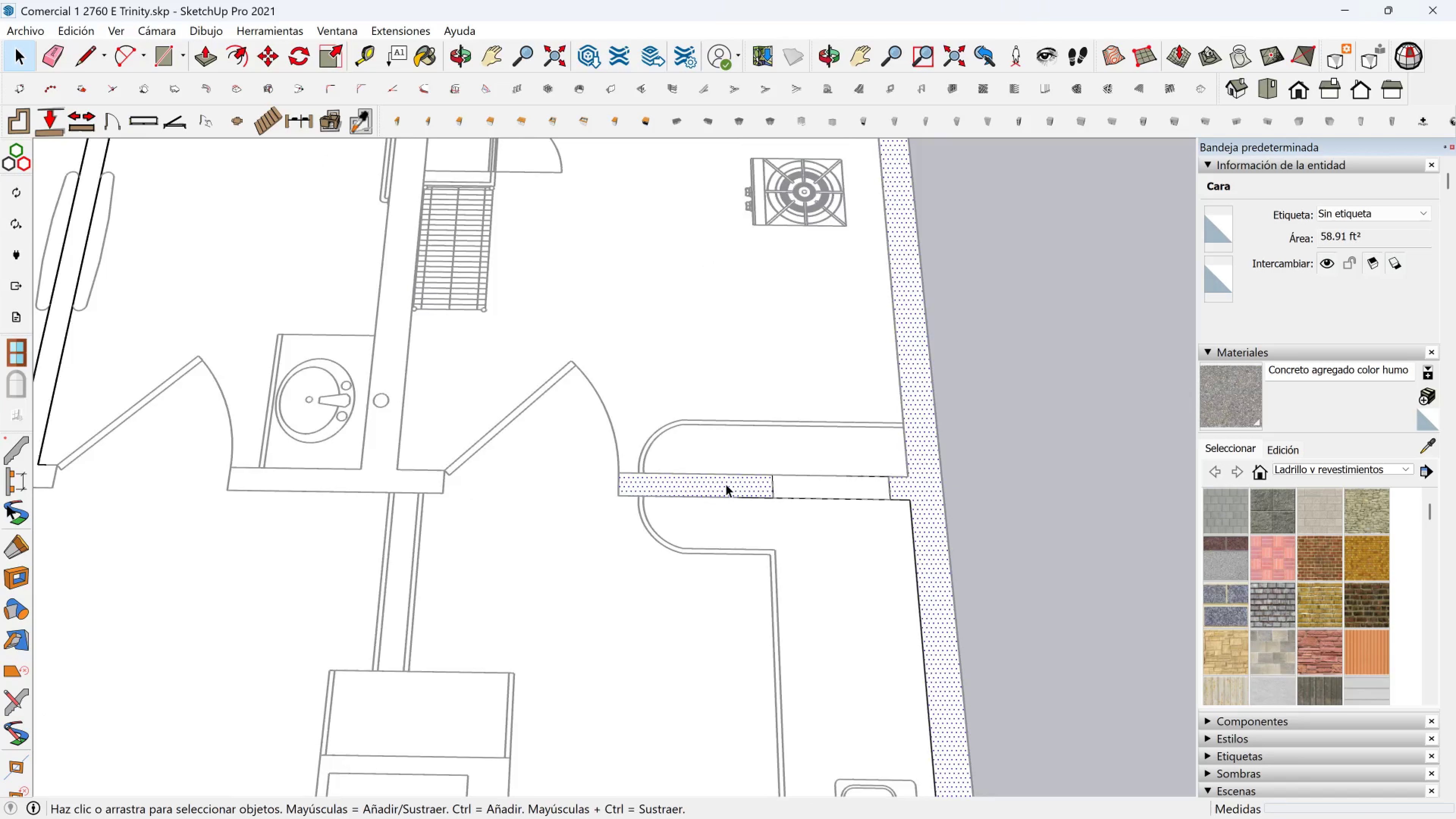 
scroll: coordinate [726, 484], scroll_direction: down, amount: 3.0
 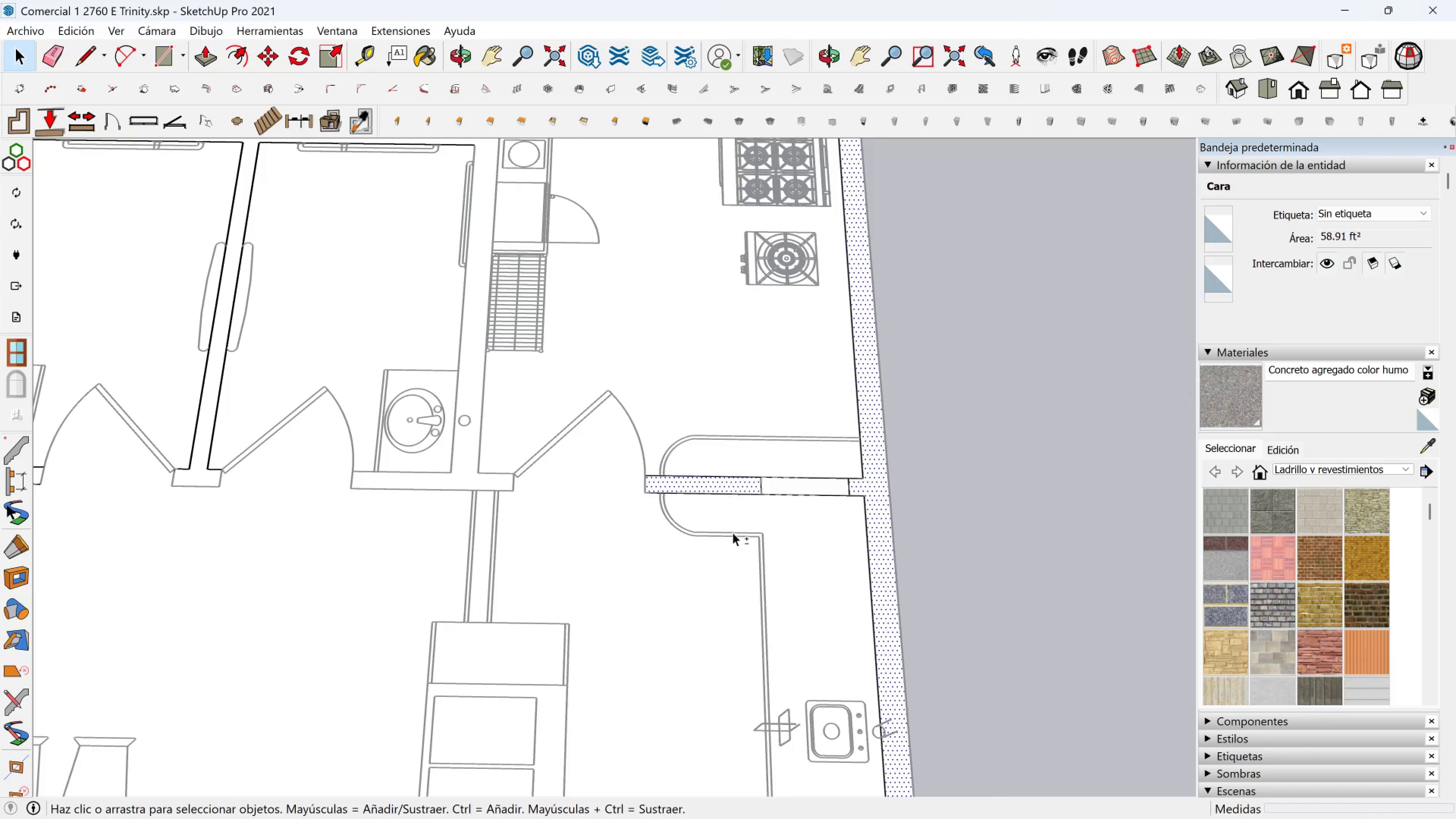 
hold_key(key=ShiftLeft, duration=0.48)
 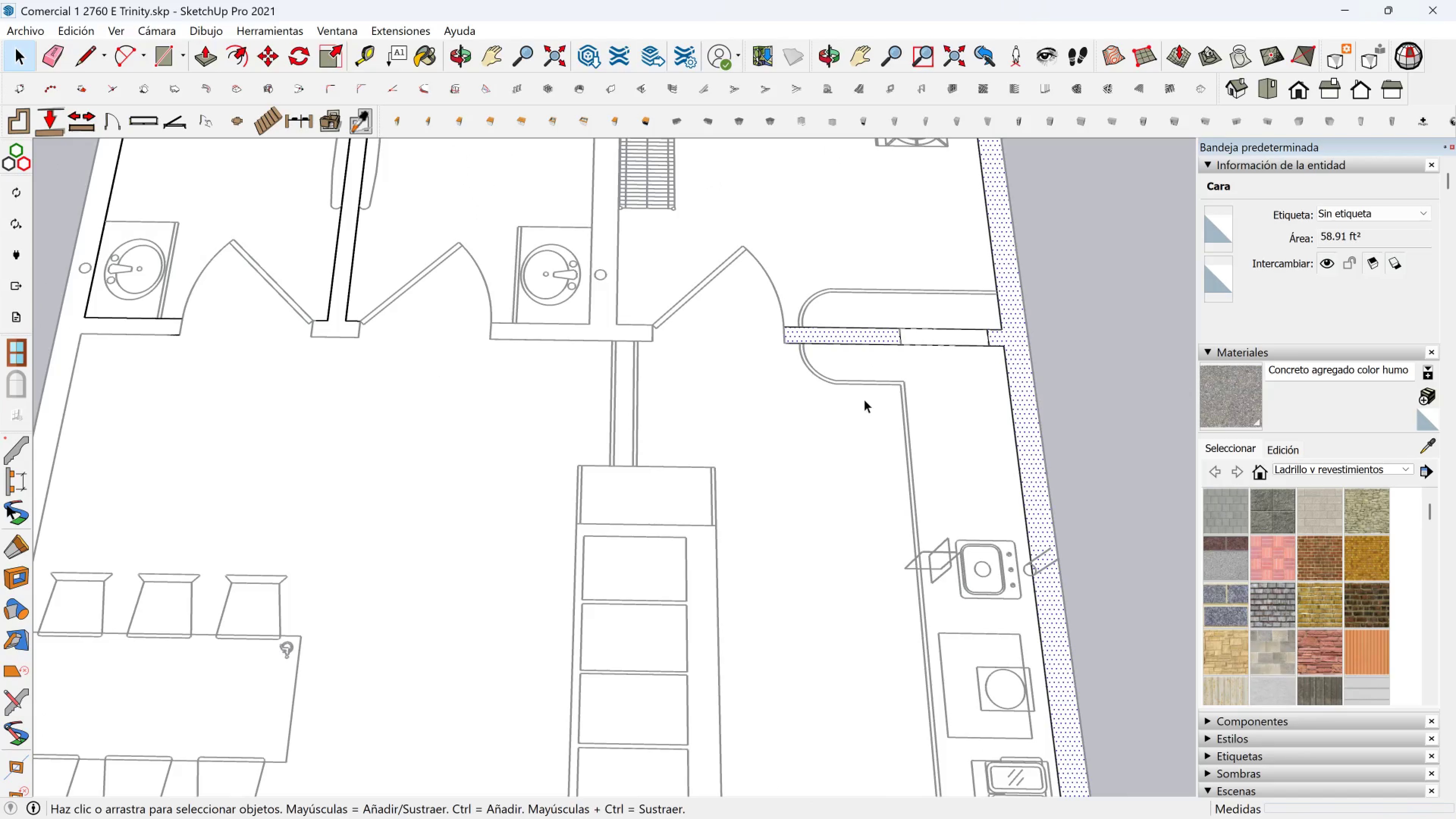 
scroll: coordinate [838, 460], scroll_direction: down, amount: 2.0
 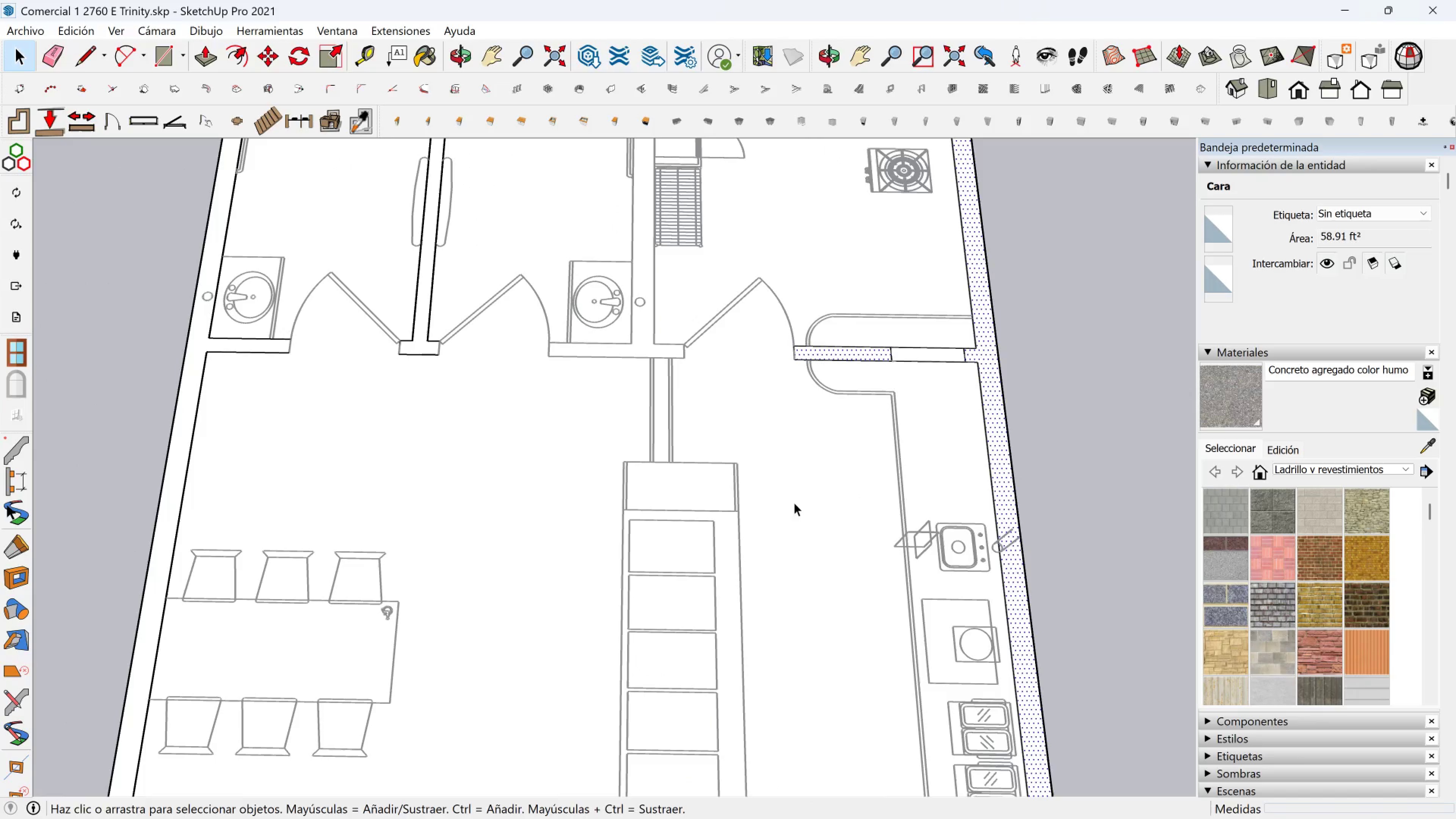 
hold_key(key=ShiftLeft, duration=0.53)
 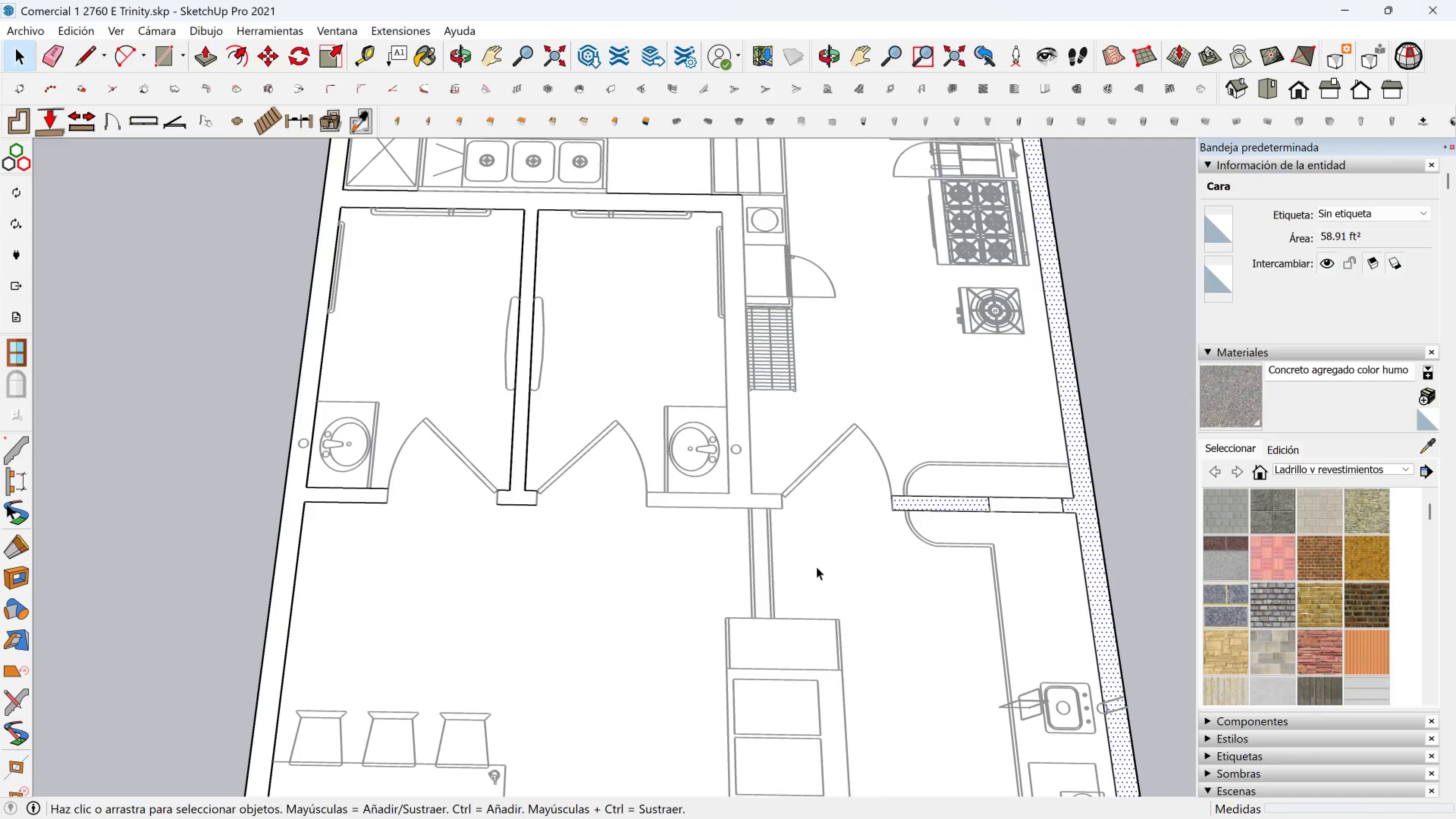 
scroll: coordinate [816, 565], scroll_direction: down, amount: 3.0
 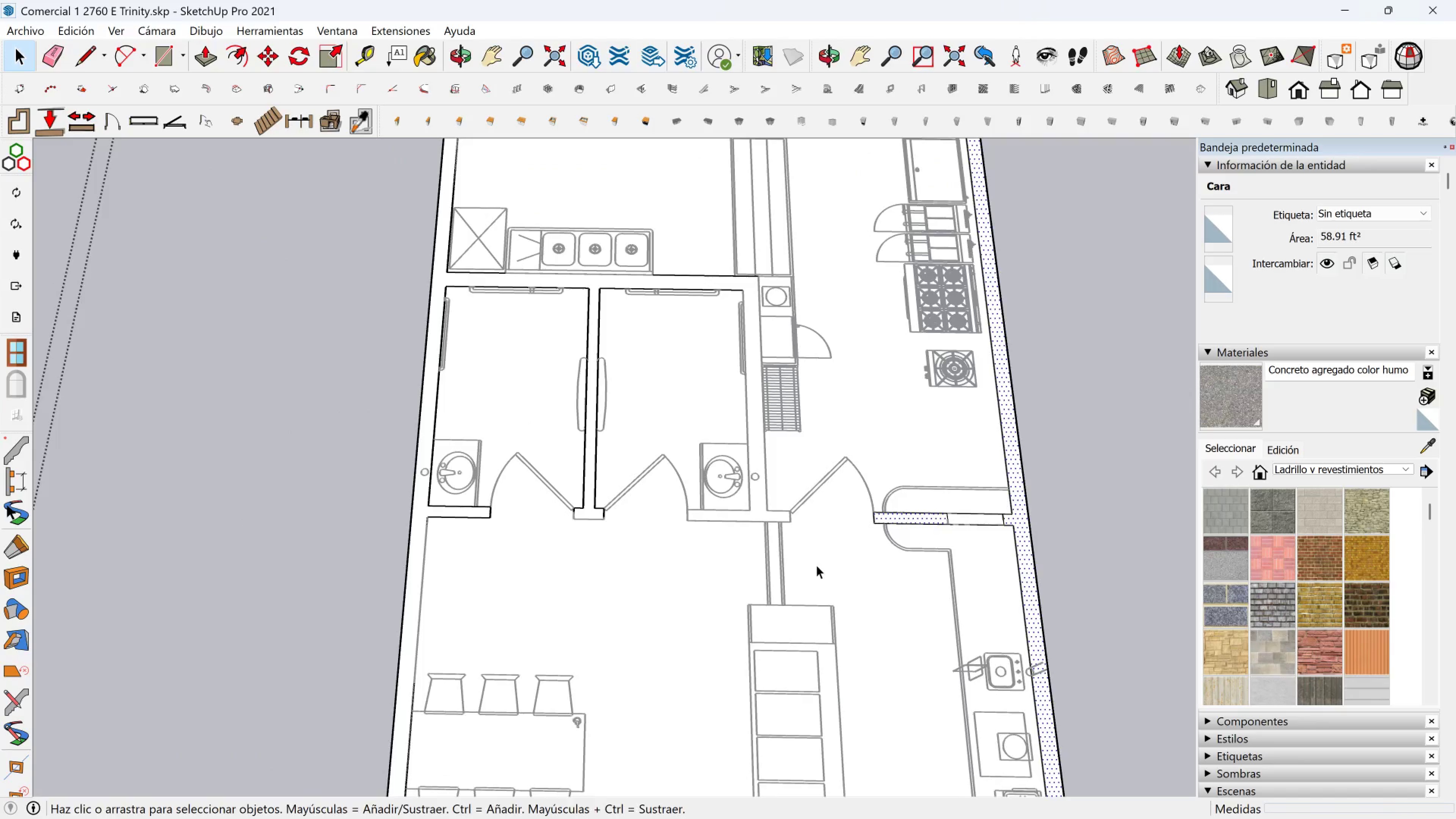 
hold_key(key=ShiftLeft, duration=0.62)
 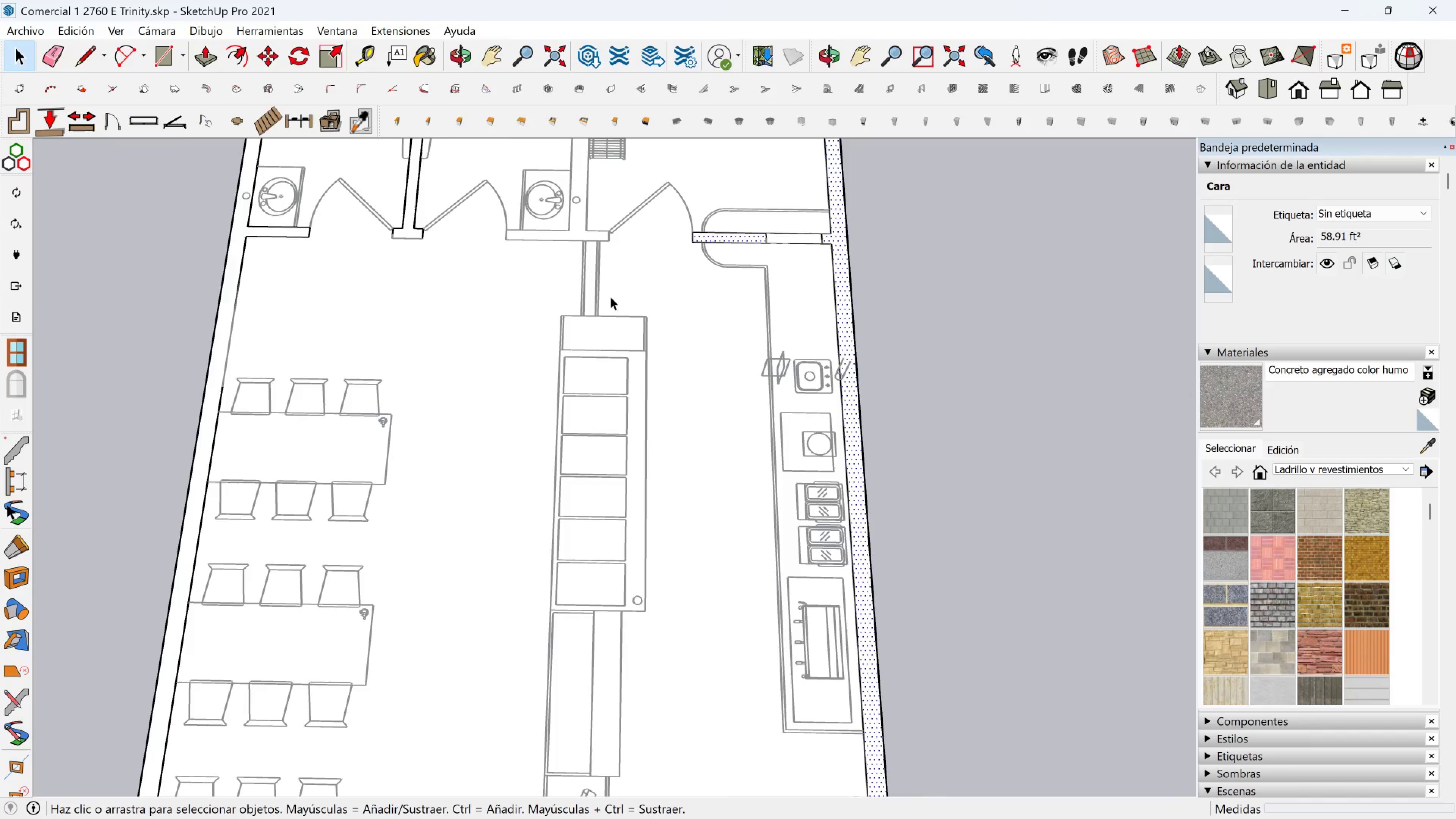 
scroll: coordinate [529, 243], scroll_direction: up, amount: 9.0
 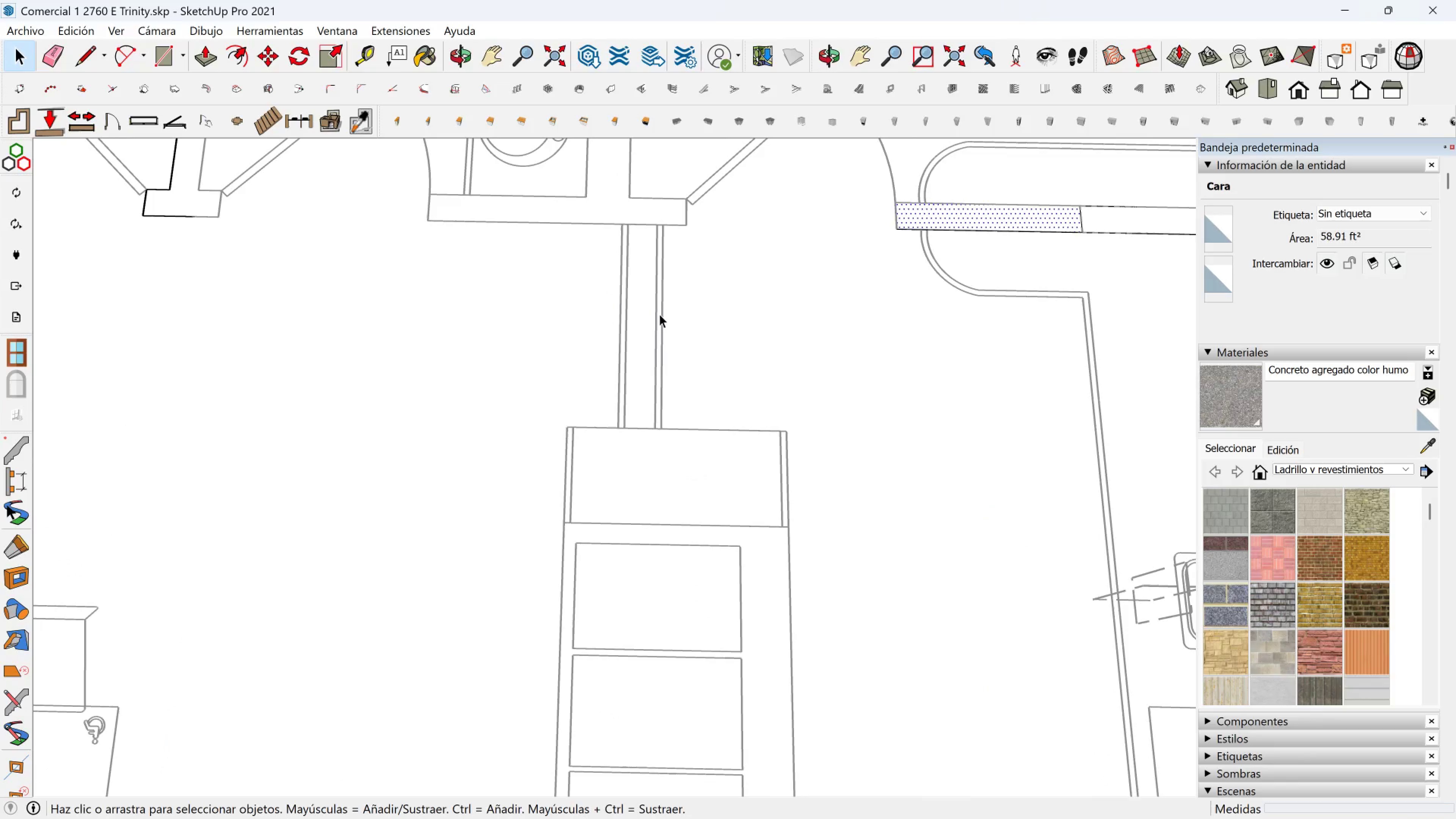 
scroll: coordinate [711, 391], scroll_direction: down, amount: 12.0
 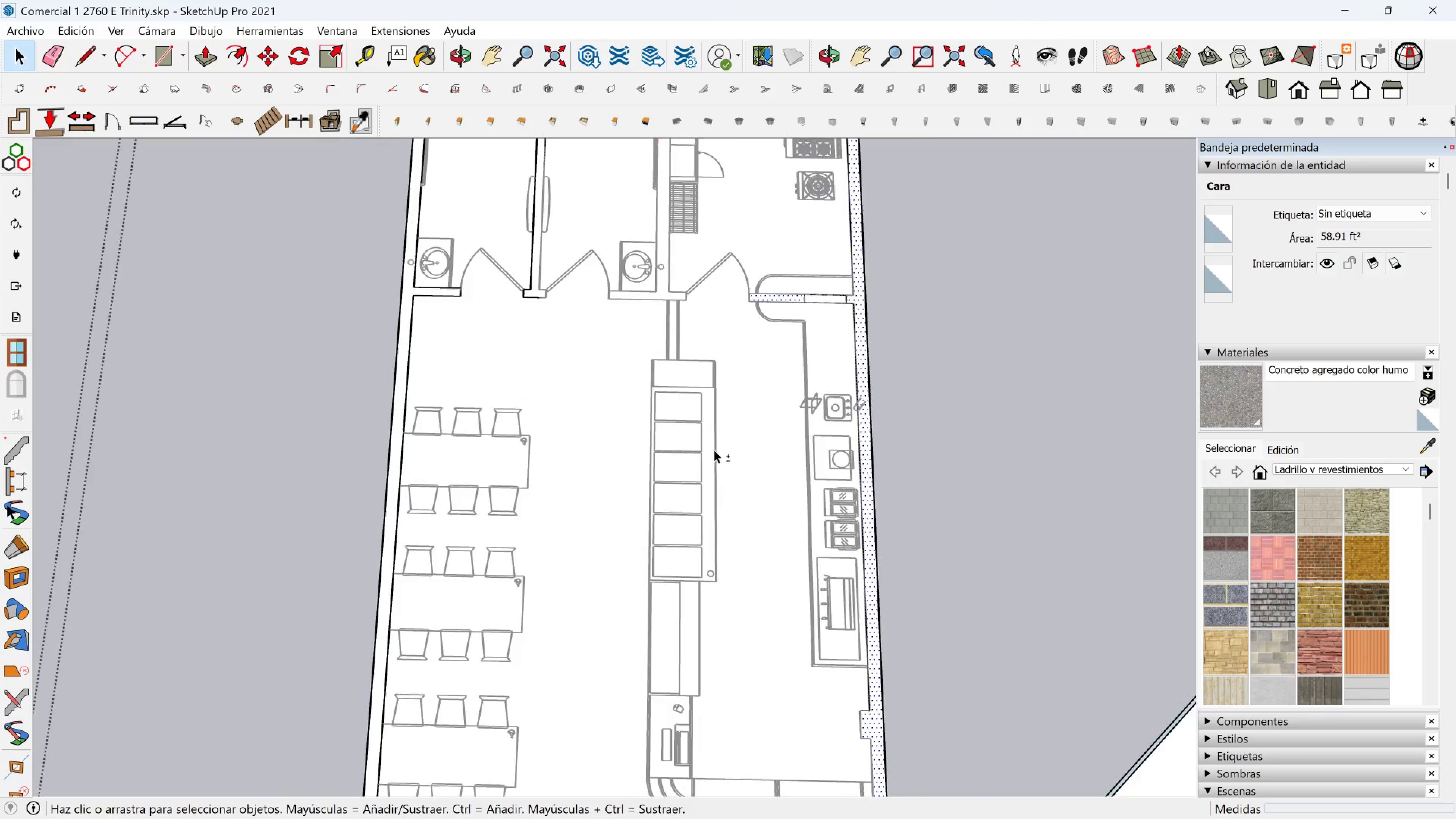 
hold_key(key=ShiftLeft, duration=1.09)
 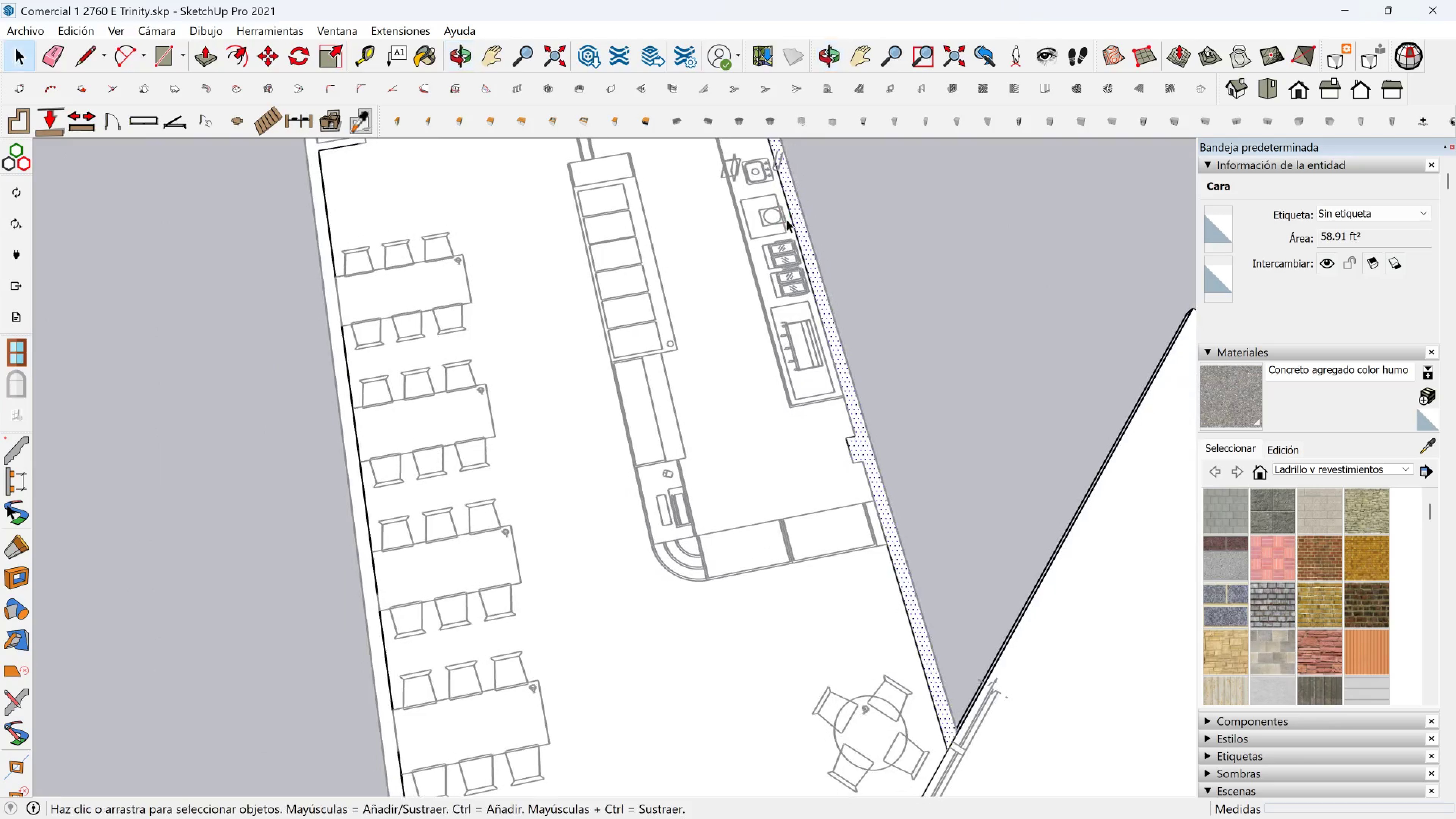 
hold_key(key=ShiftLeft, duration=0.49)
 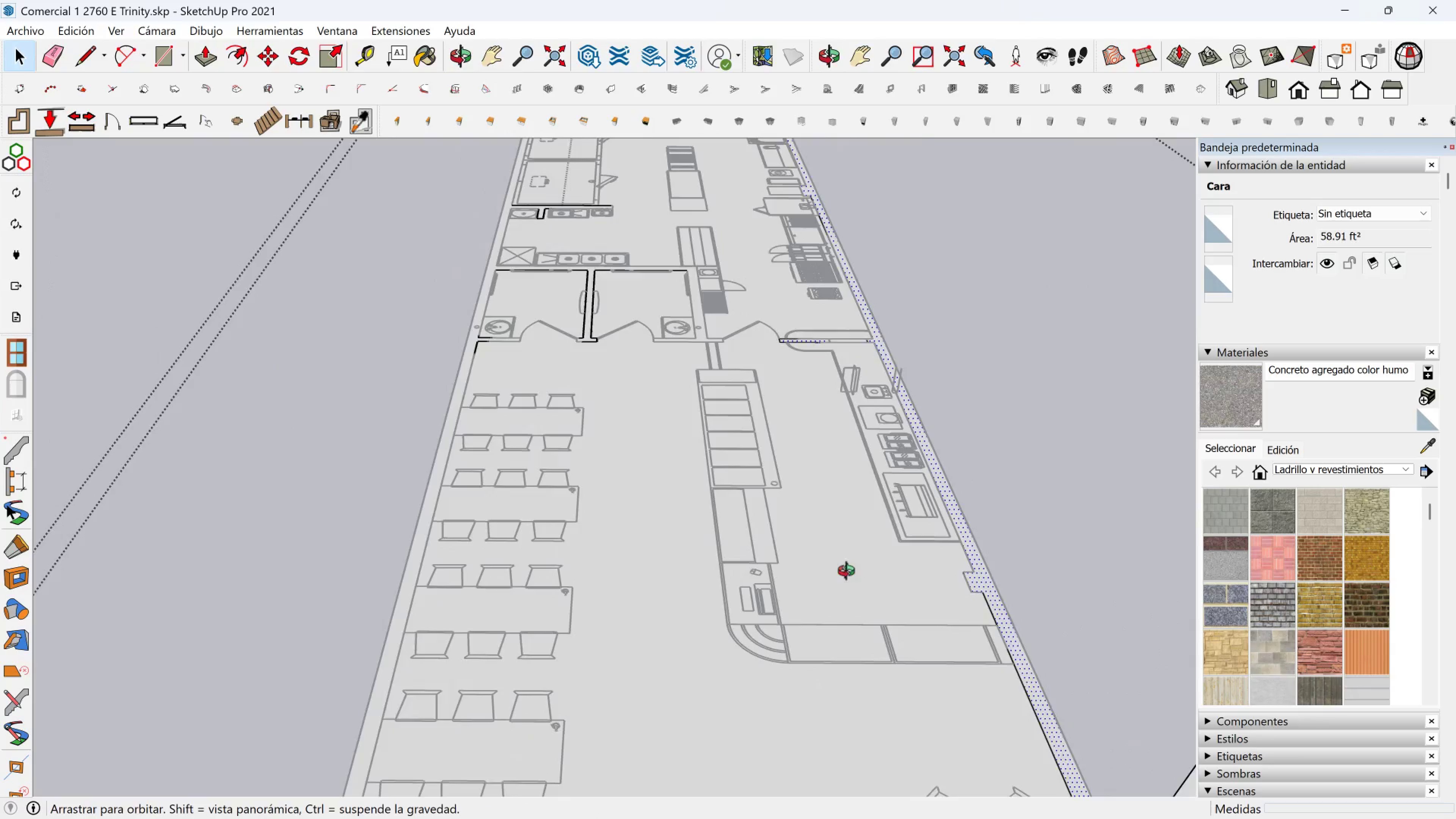 
hold_key(key=ShiftLeft, duration=0.52)
 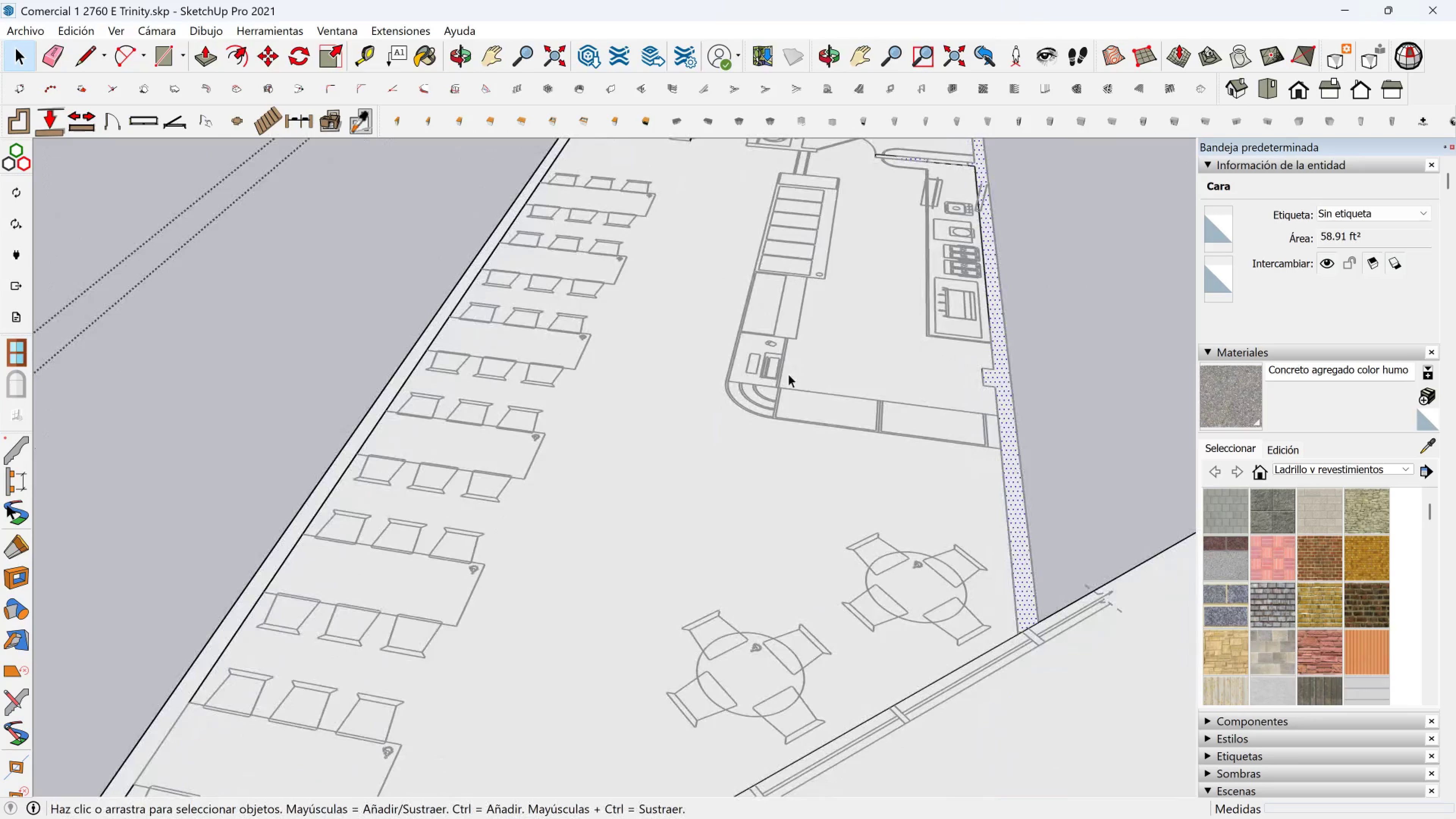 
scroll: coordinate [777, 389], scroll_direction: down, amount: 4.0
 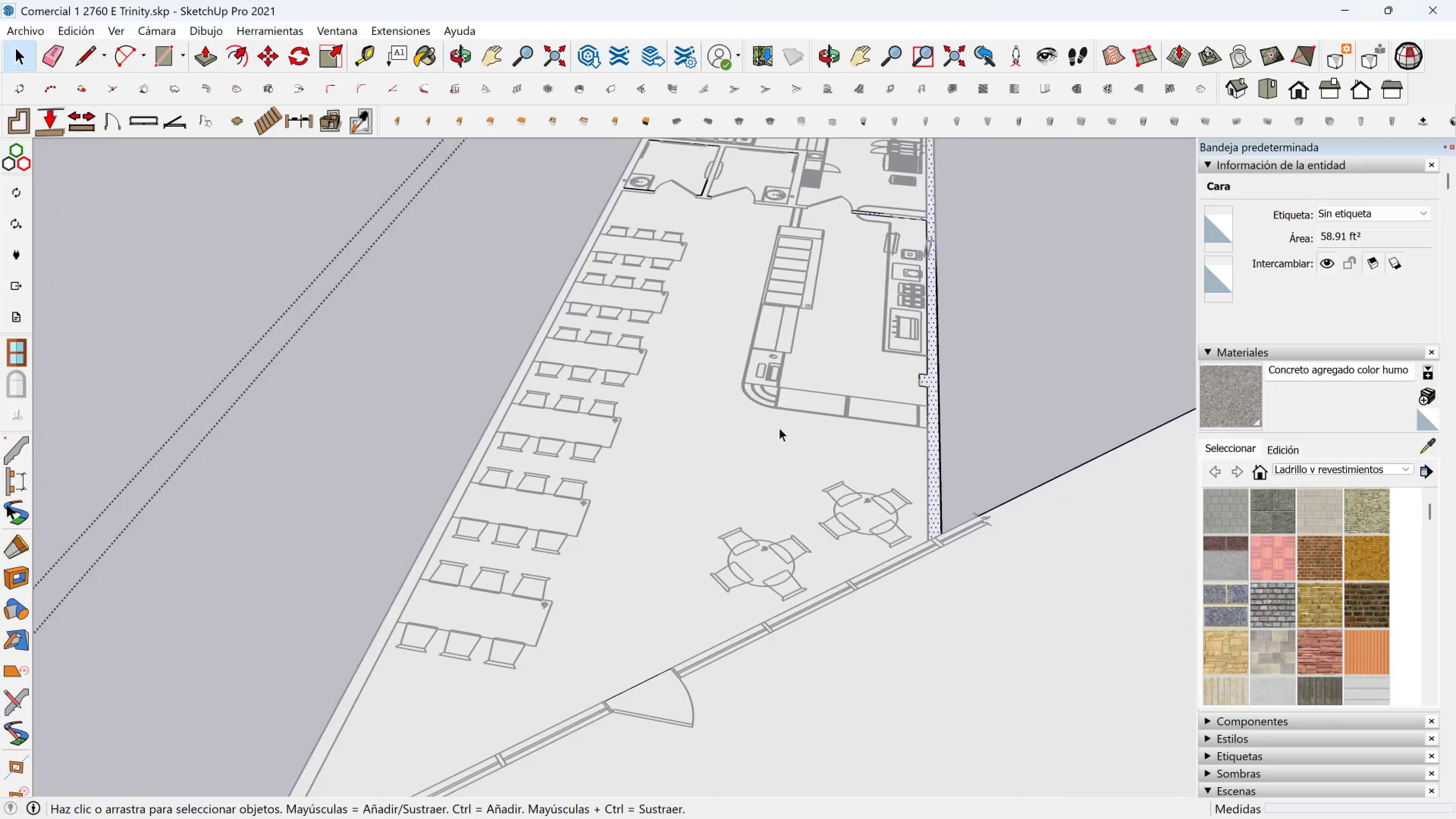 
hold_key(key=ShiftLeft, duration=0.61)
 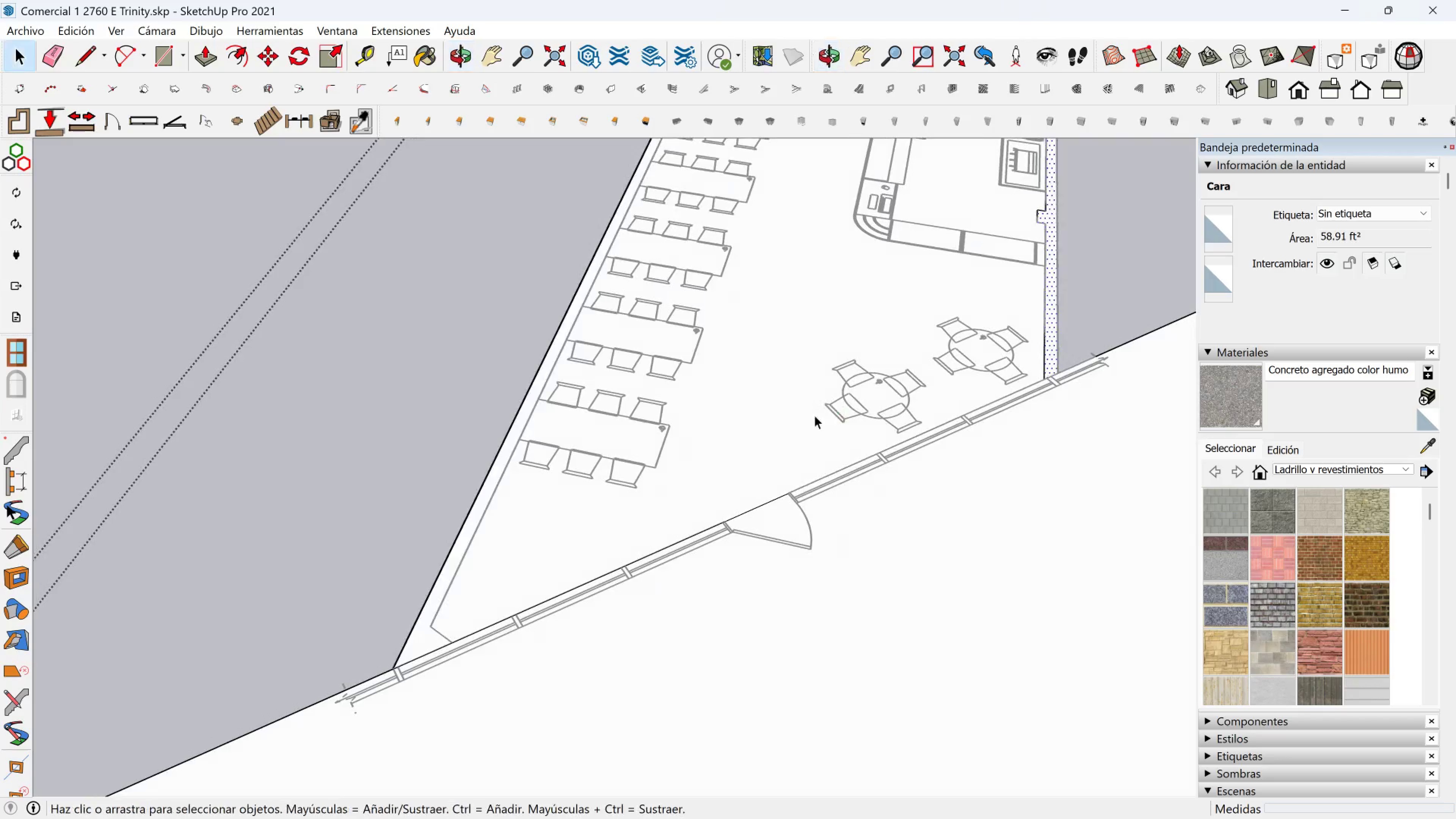 
hold_key(key=ShiftLeft, duration=0.67)
 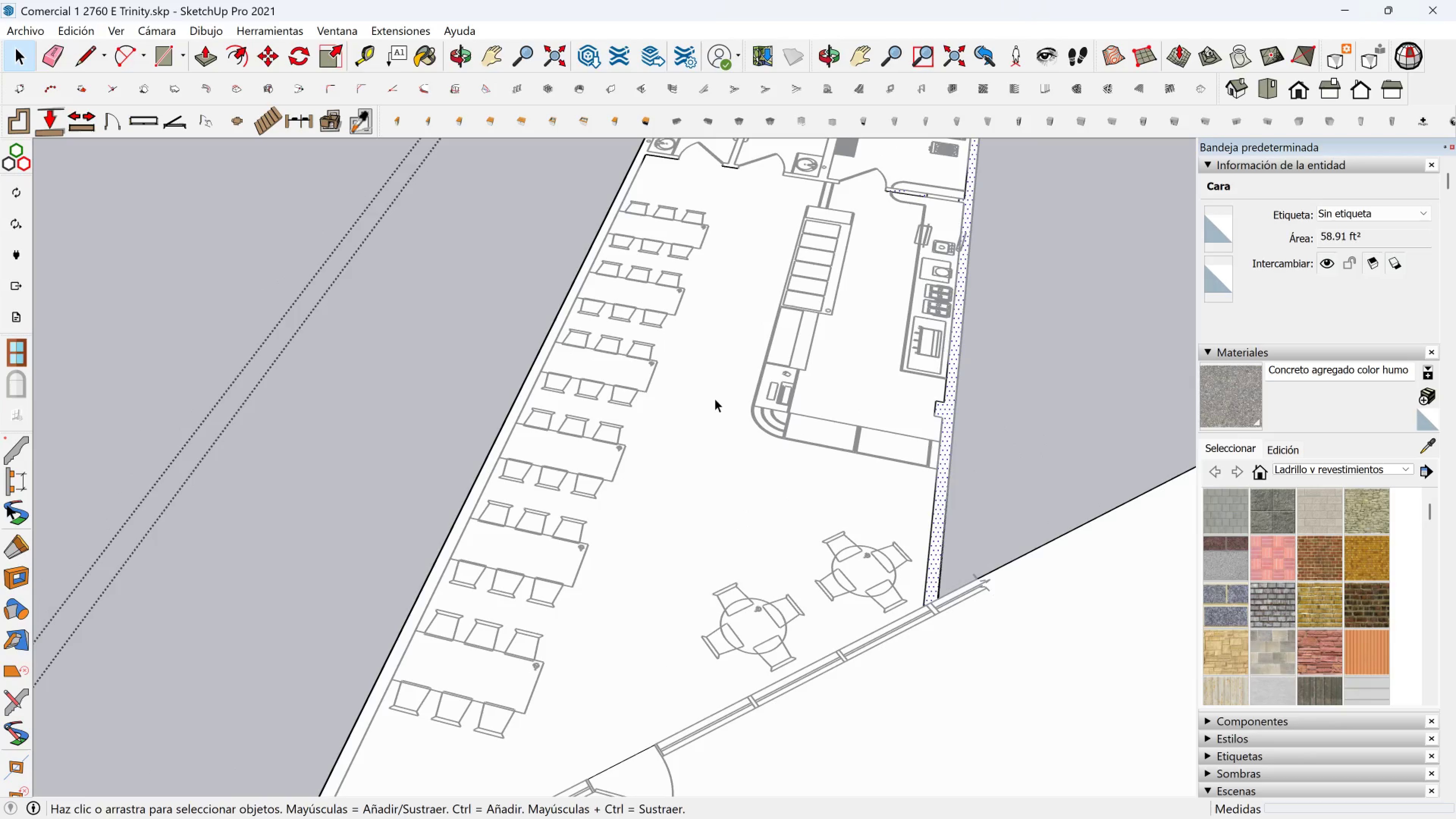 
hold_key(key=ShiftLeft, duration=0.62)
 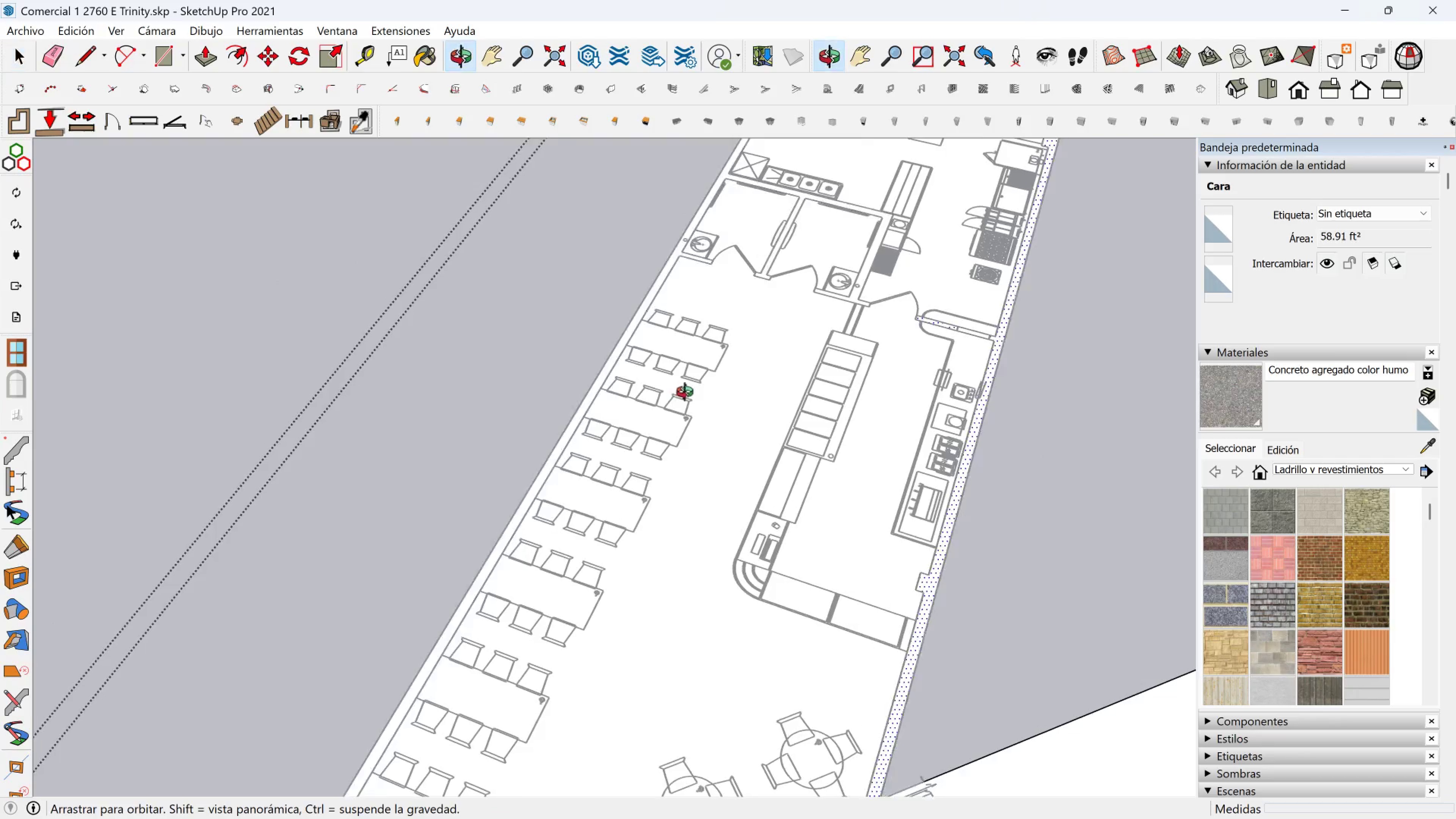 
hold_key(key=ShiftLeft, duration=0.43)
 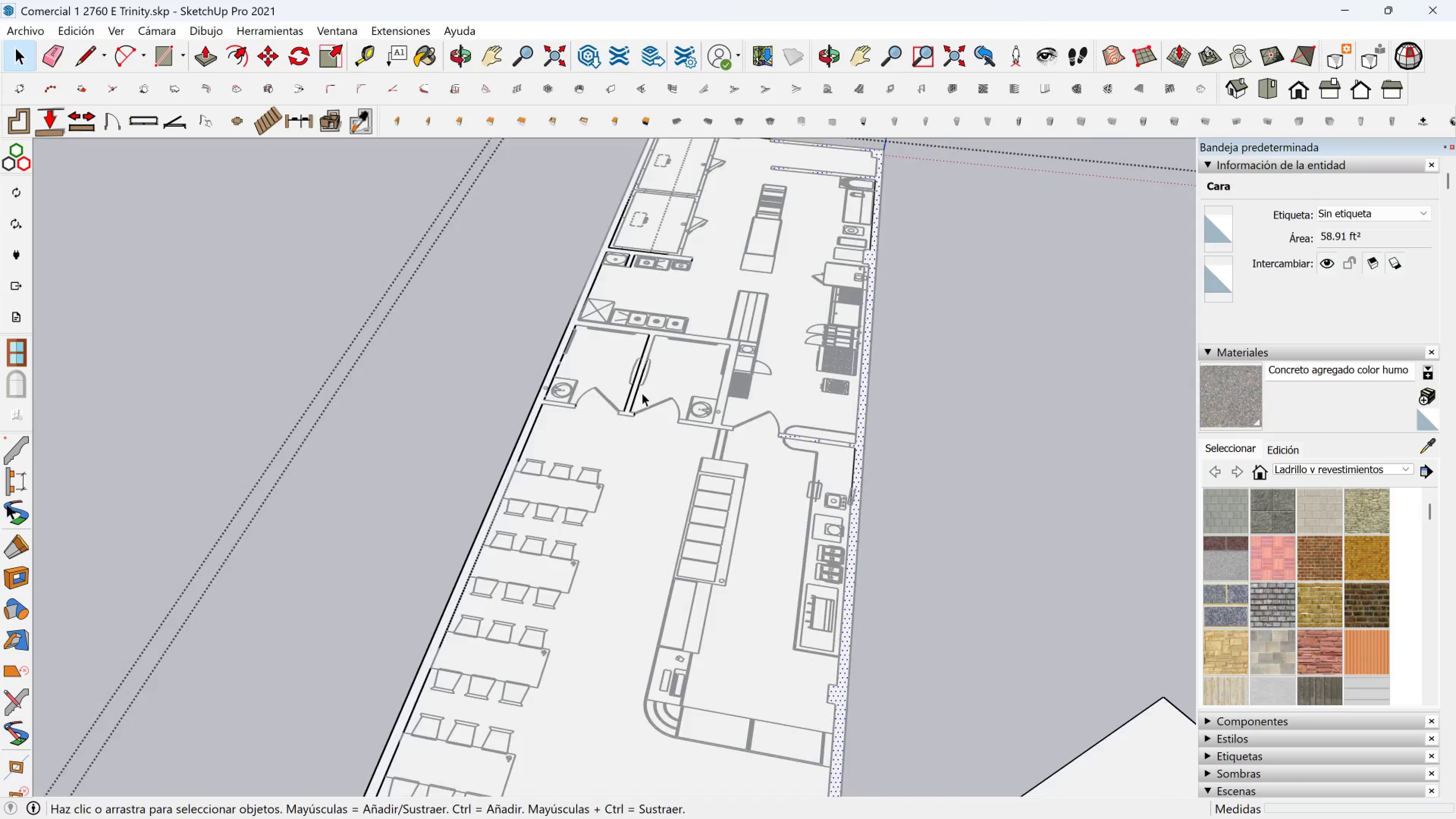 
scroll: coordinate [783, 448], scroll_direction: up, amount: 6.0
 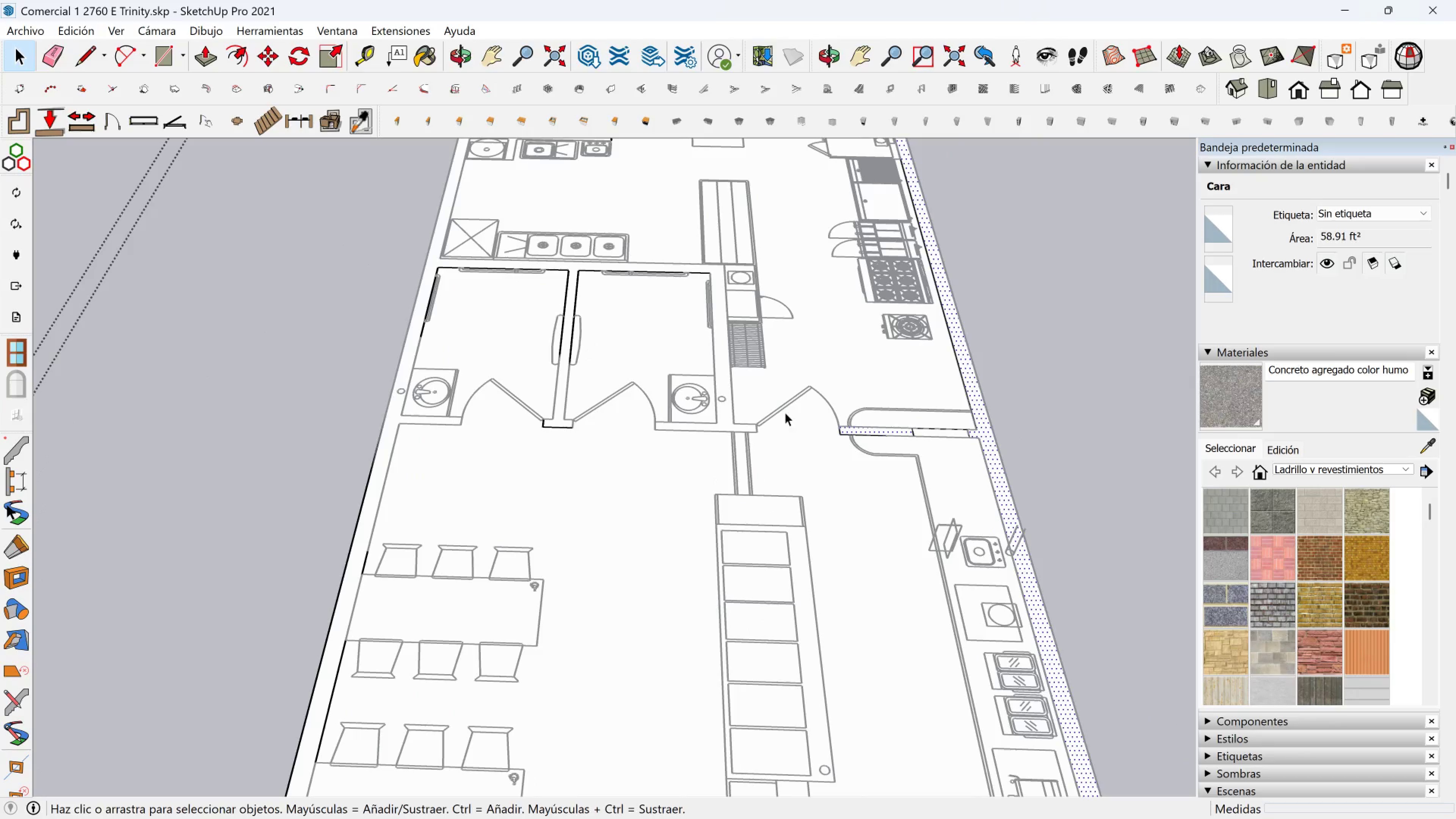 
hold_key(key=ShiftLeft, duration=0.57)
 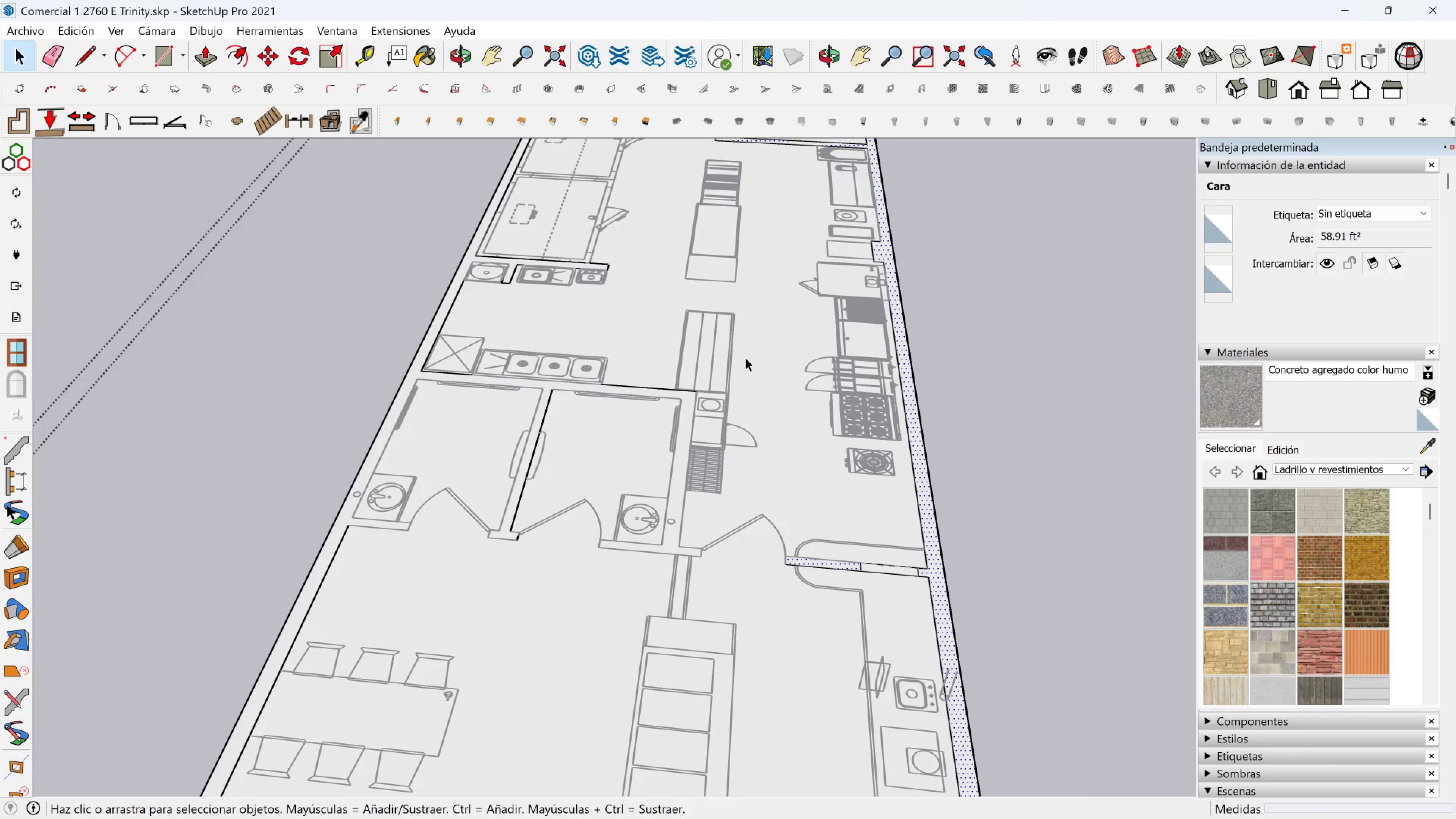 
scroll: coordinate [740, 357], scroll_direction: down, amount: 2.0
 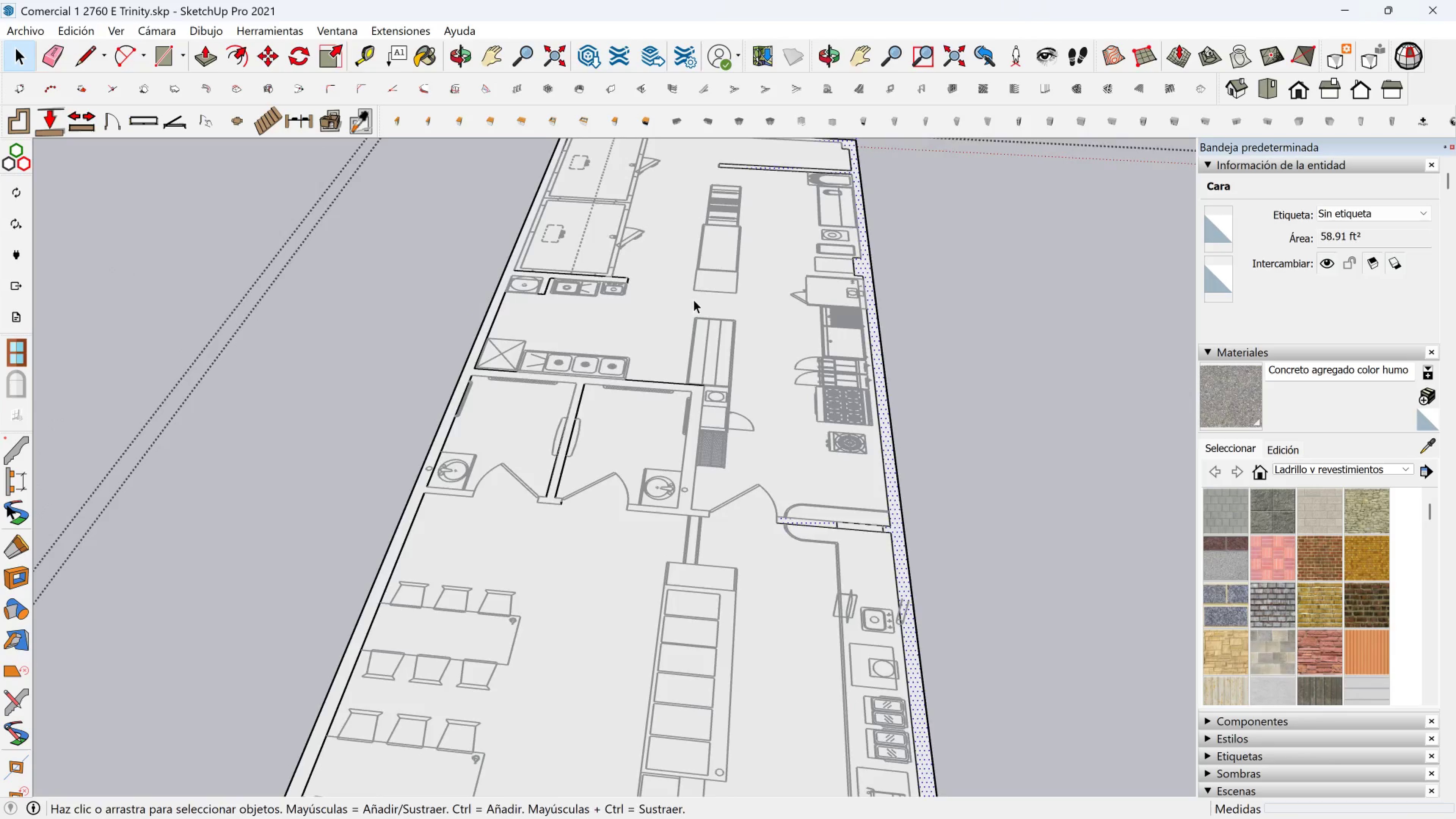 
hold_key(key=ShiftLeft, duration=0.38)
 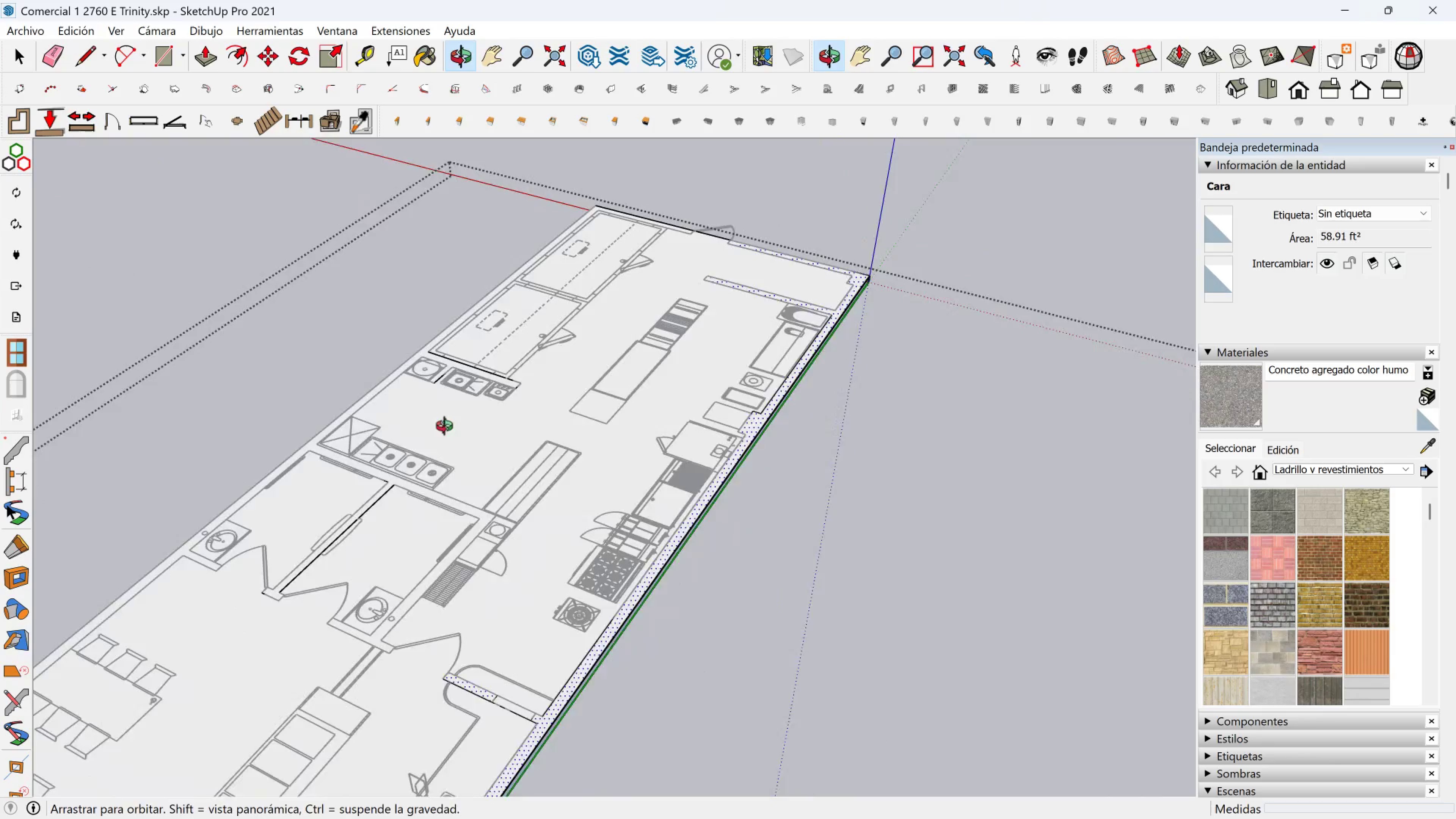 
scroll: coordinate [313, 517], scroll_direction: down, amount: 7.0
 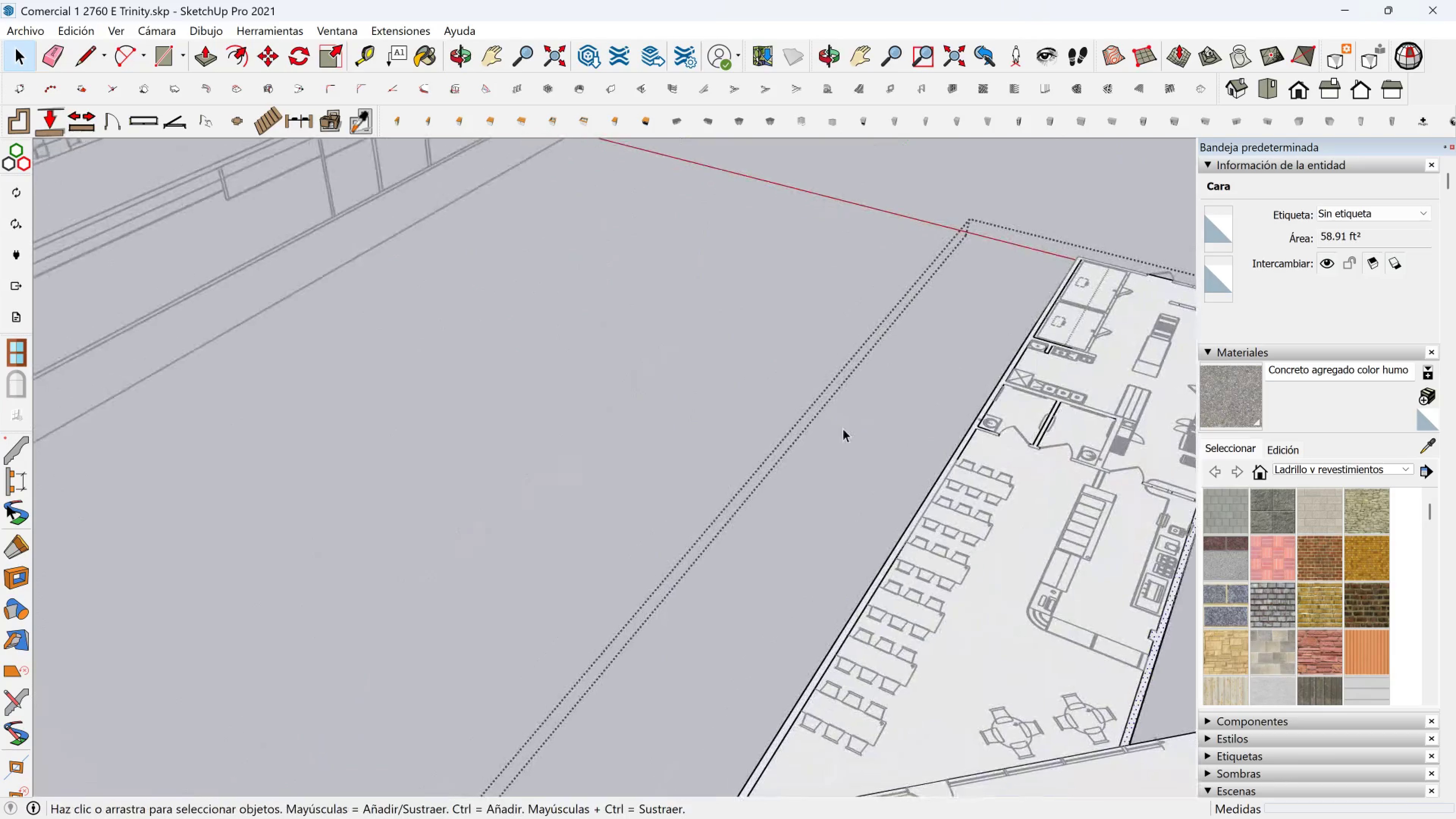 
hold_key(key=ShiftLeft, duration=0.65)
 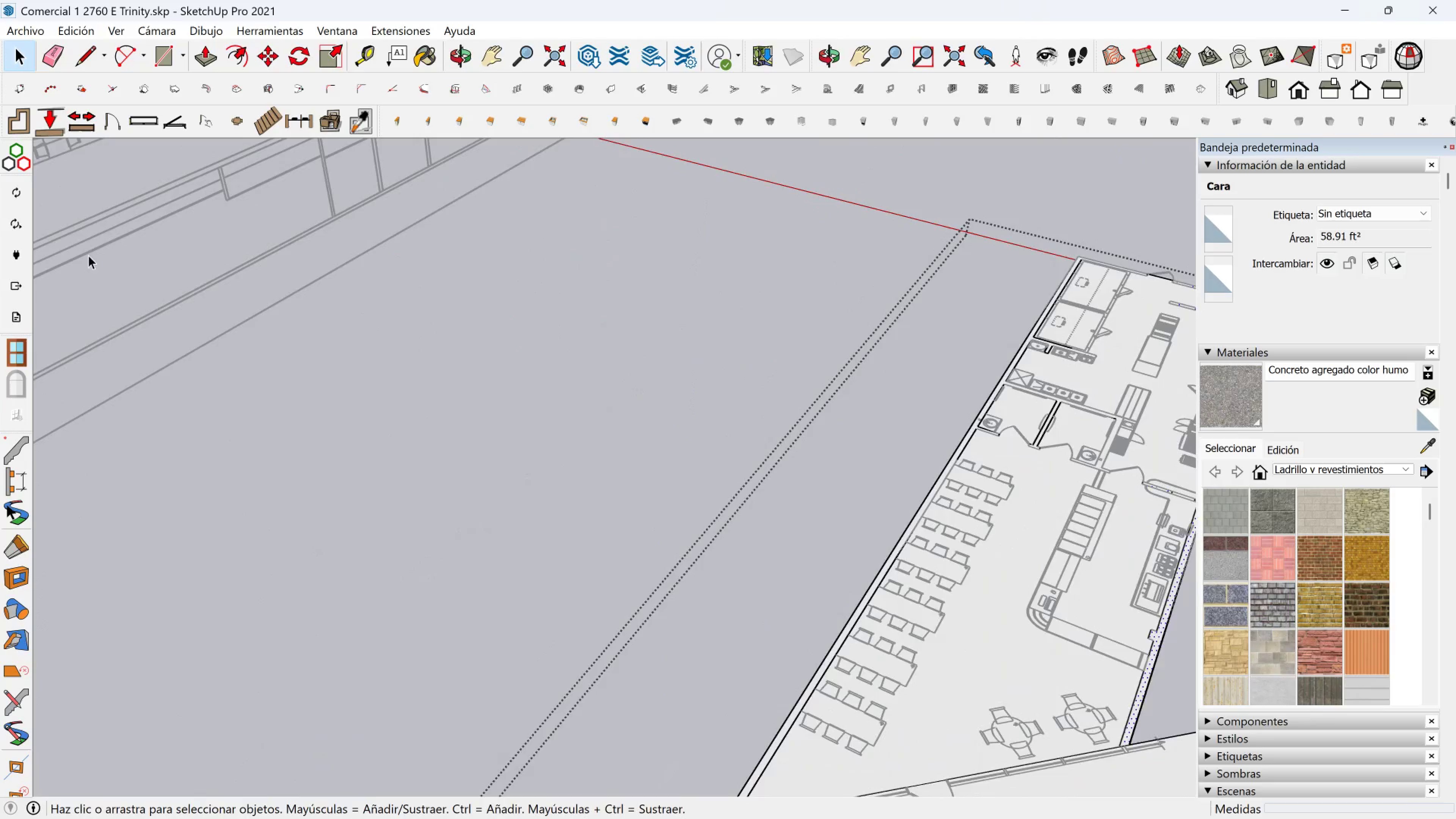 
scroll: coordinate [104, 248], scroll_direction: down, amount: 4.0
 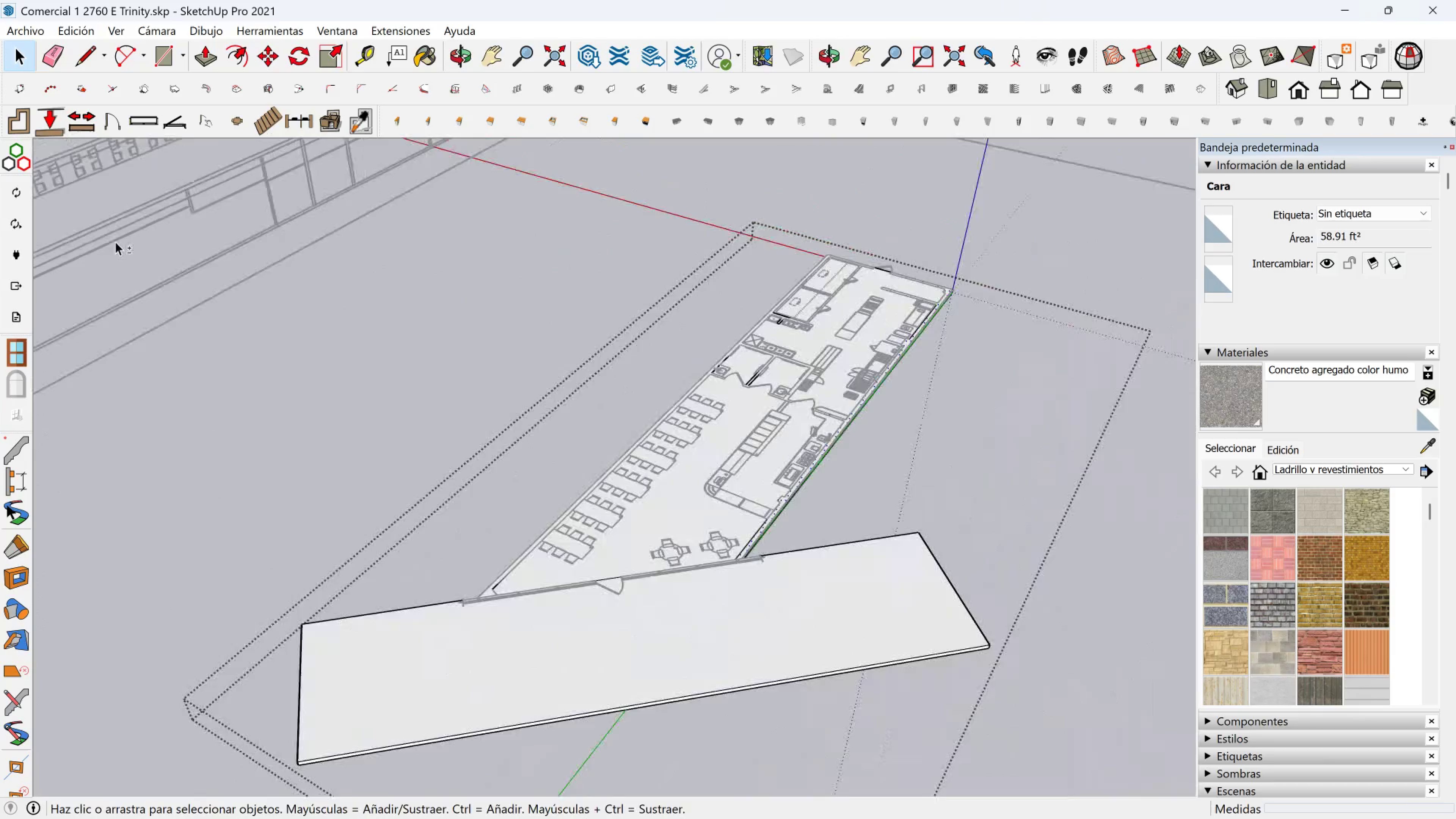 
hold_key(key=ShiftLeft, duration=0.58)
 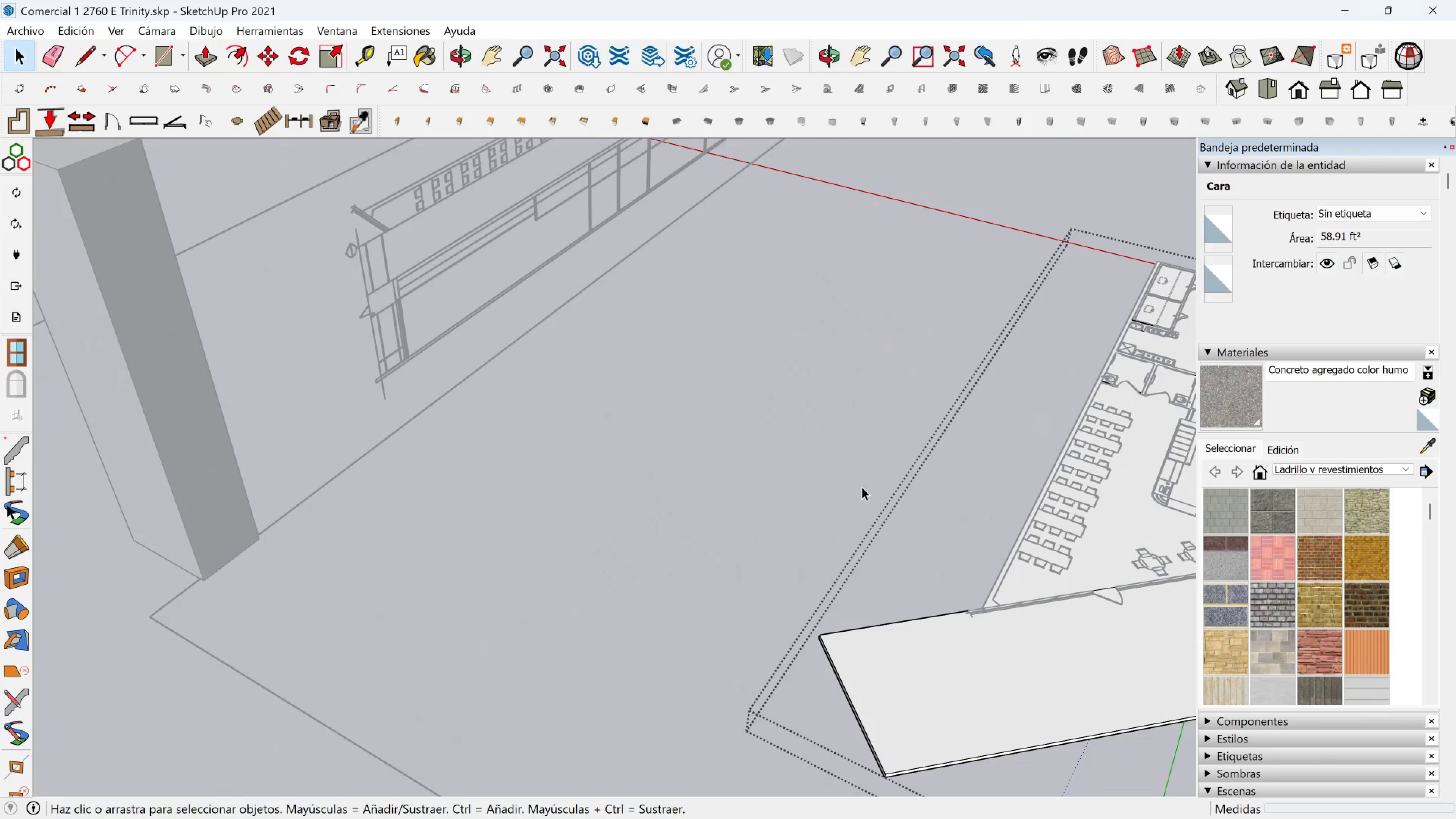 
hold_key(key=ShiftLeft, duration=0.53)
 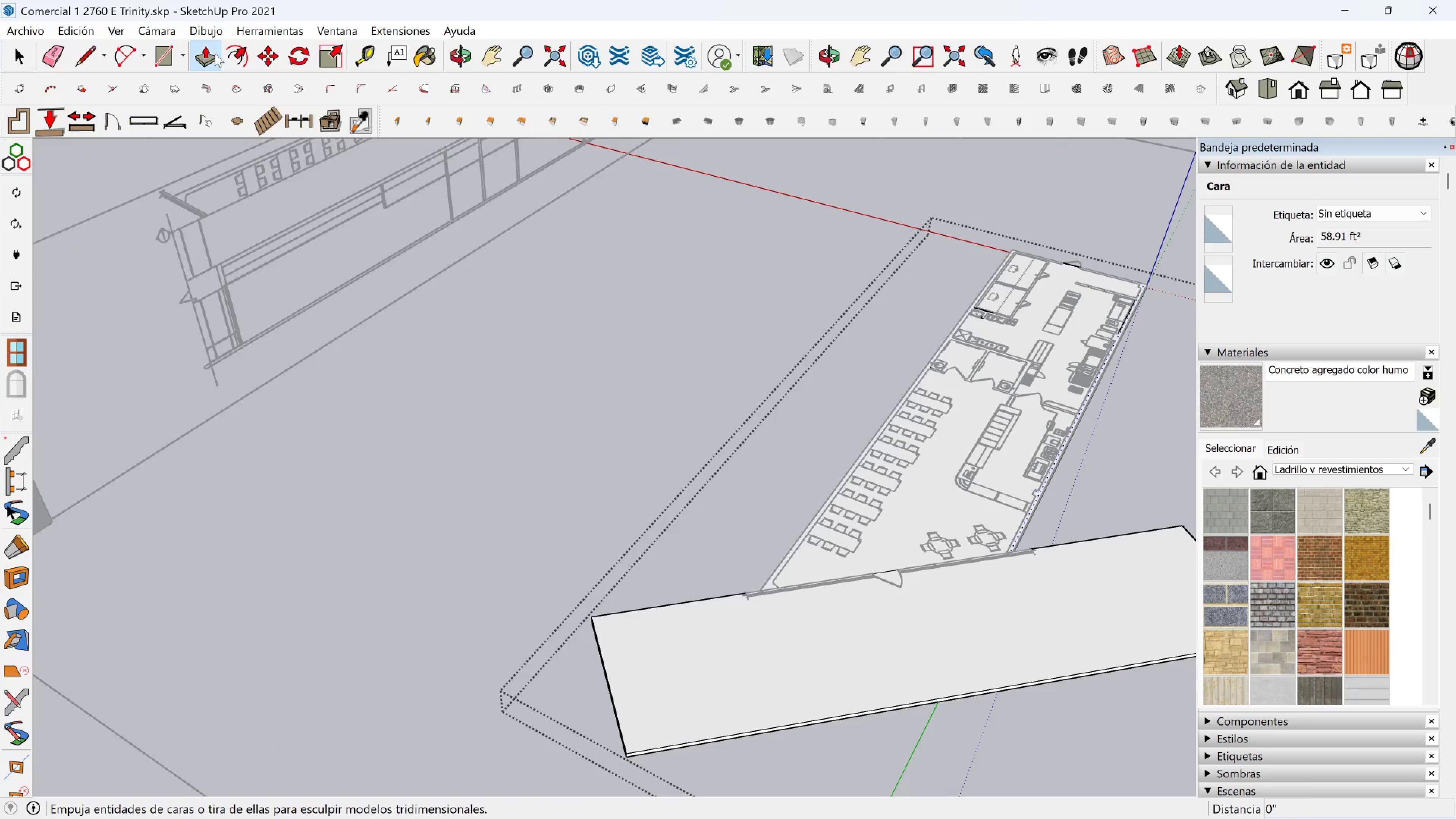 
scroll: coordinate [741, 559], scroll_direction: up, amount: 10.0
 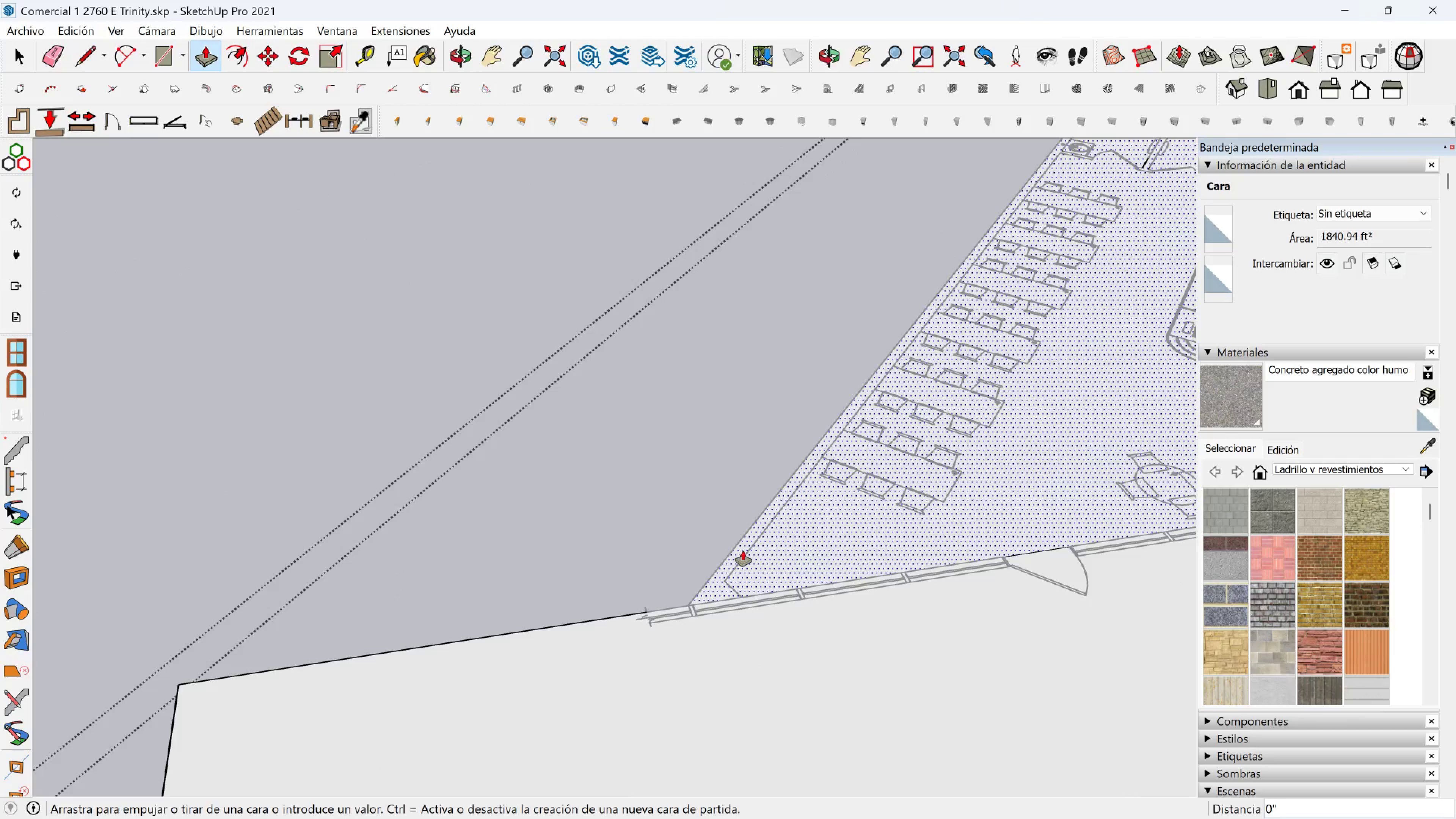 
key(Escape)
 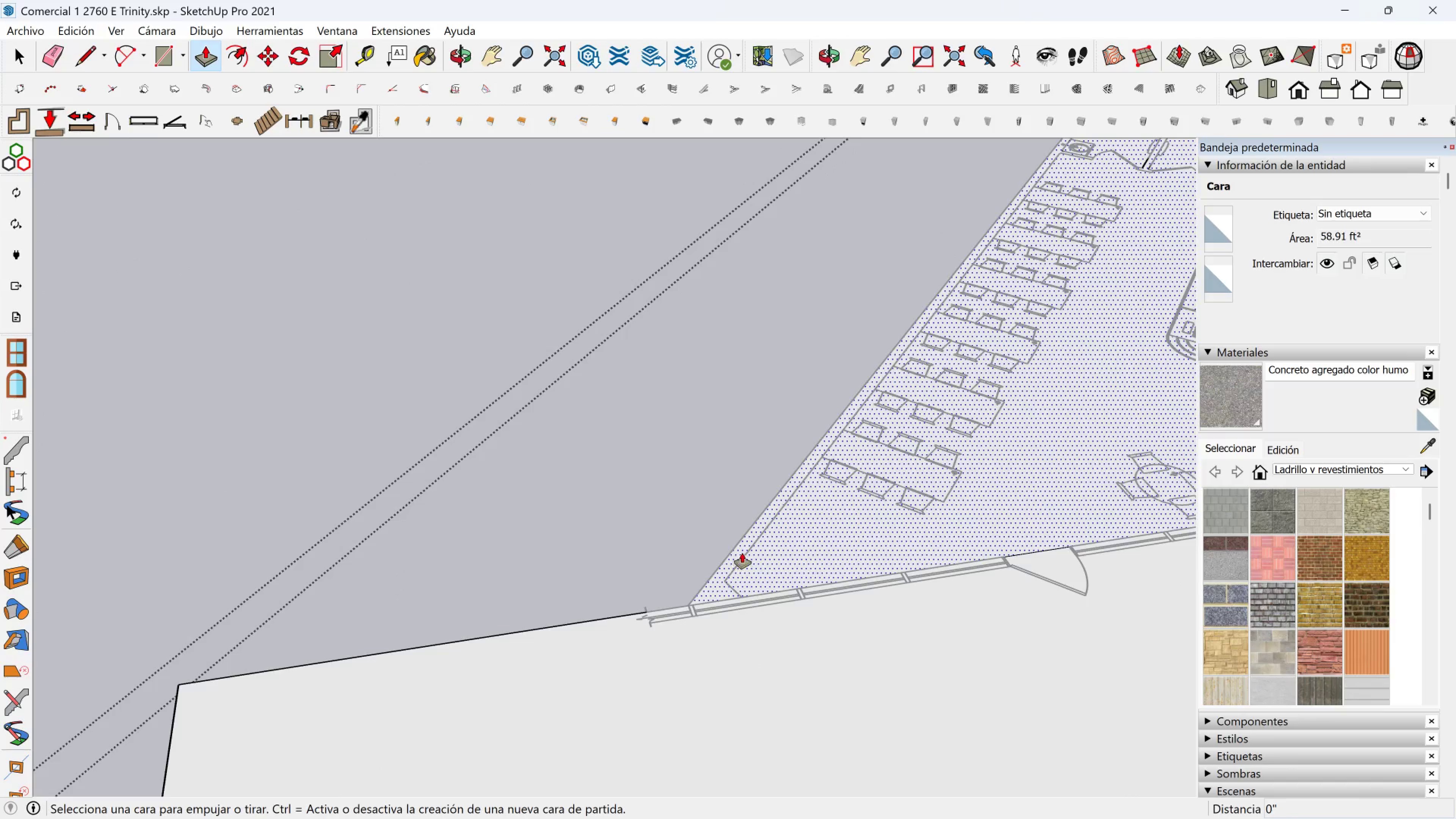 
left_click([743, 551])
 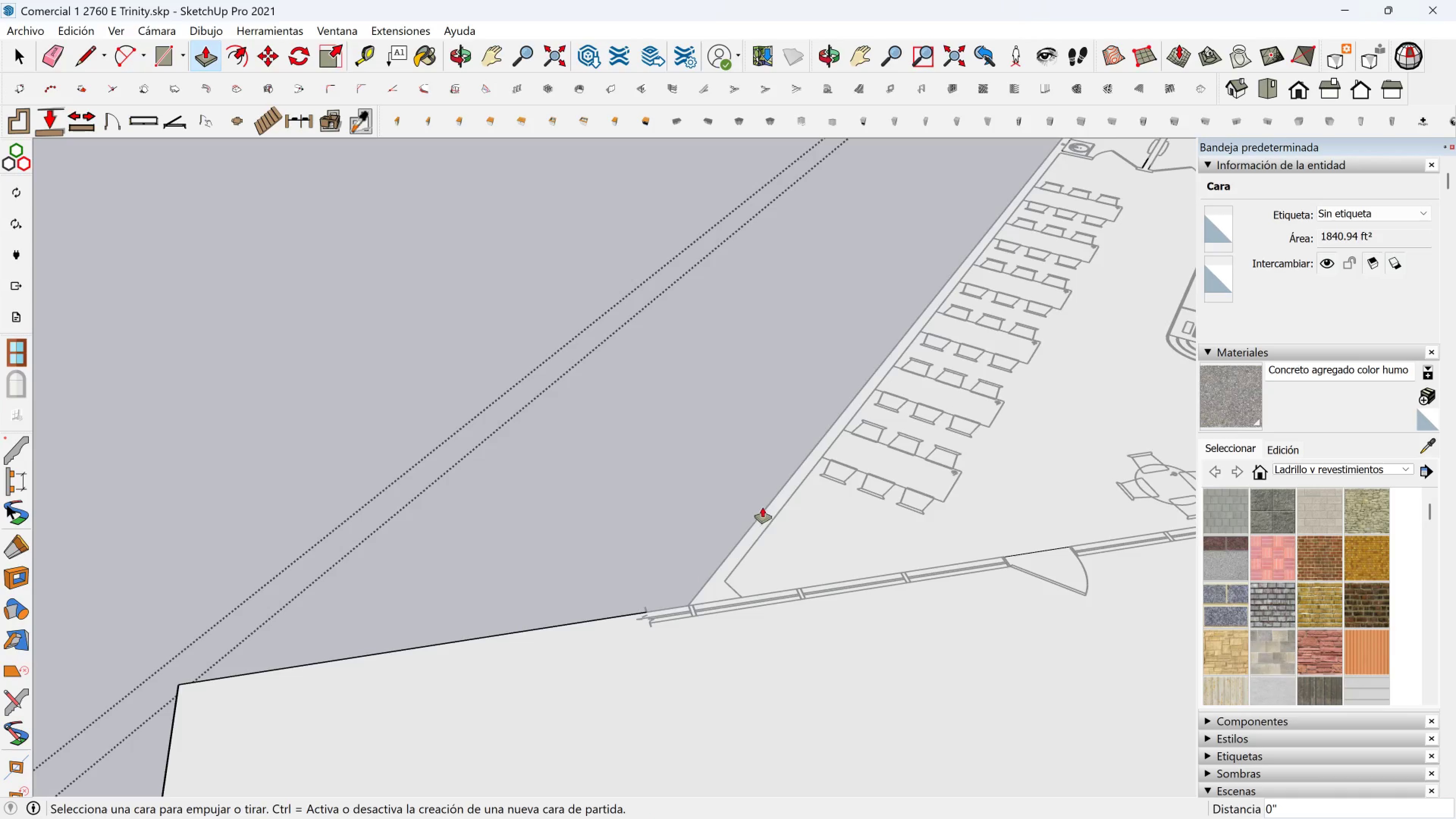 
key(Space)
 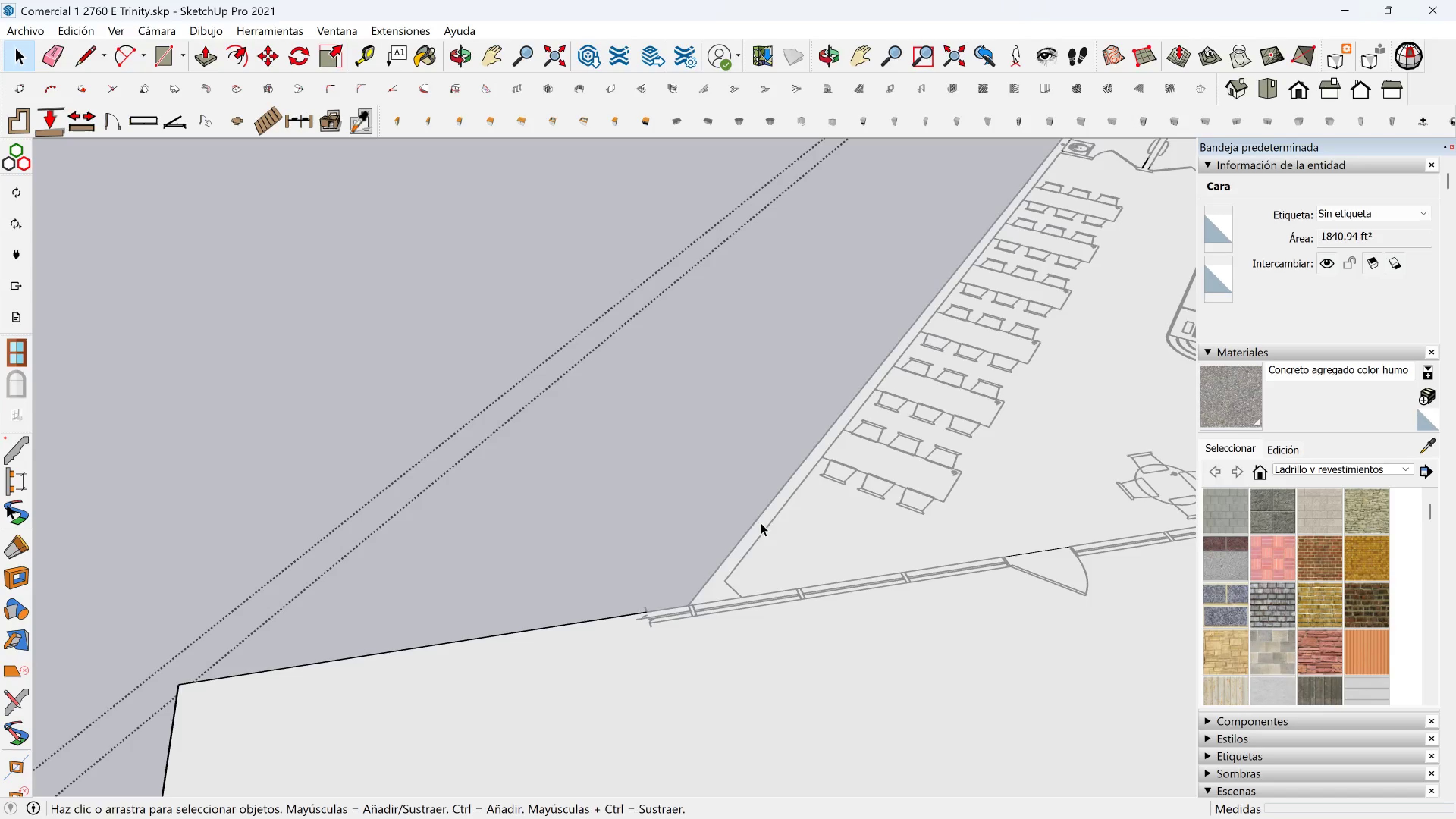 
left_click([761, 522])
 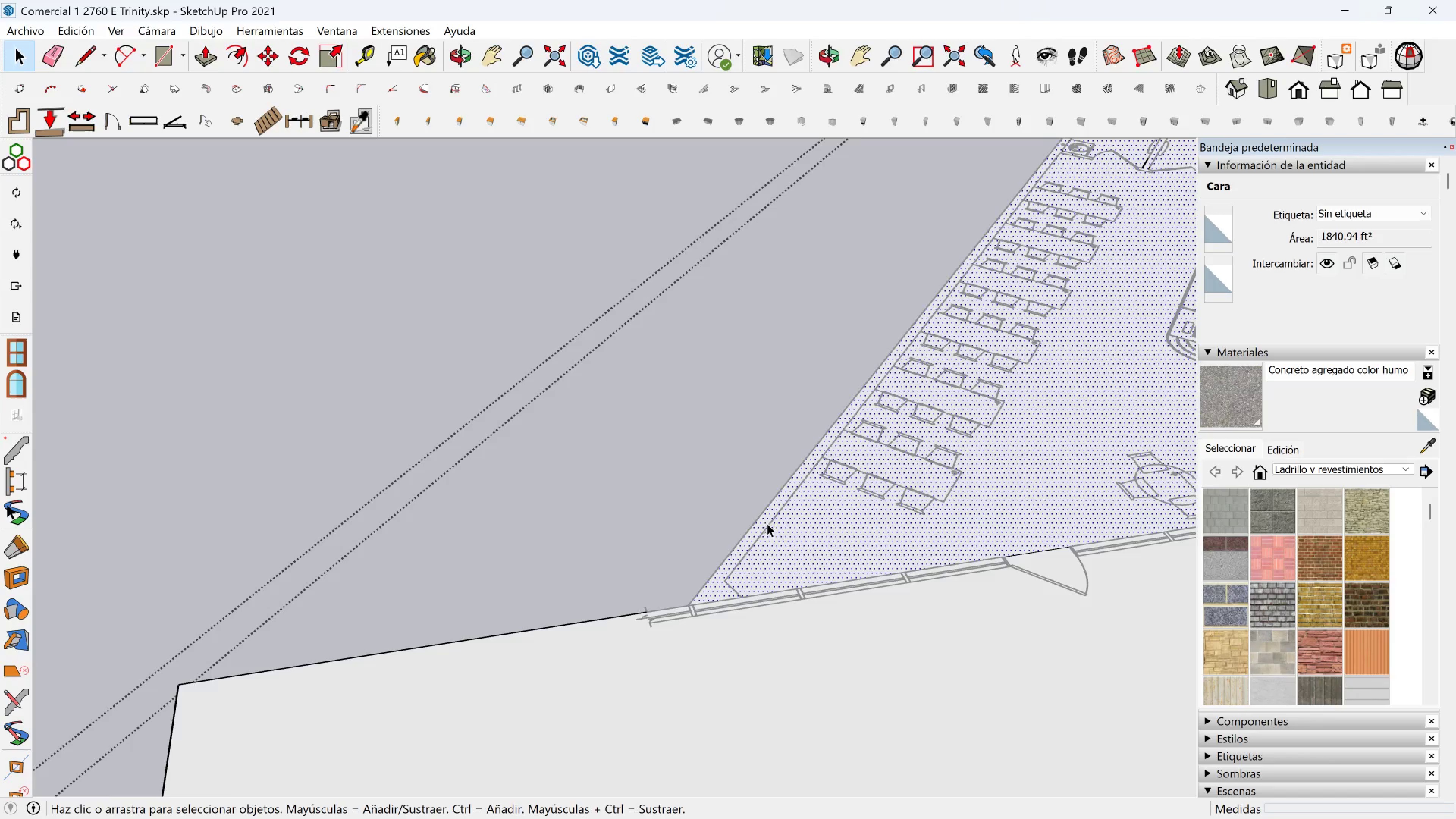 
scroll: coordinate [794, 524], scroll_direction: down, amount: 2.0
 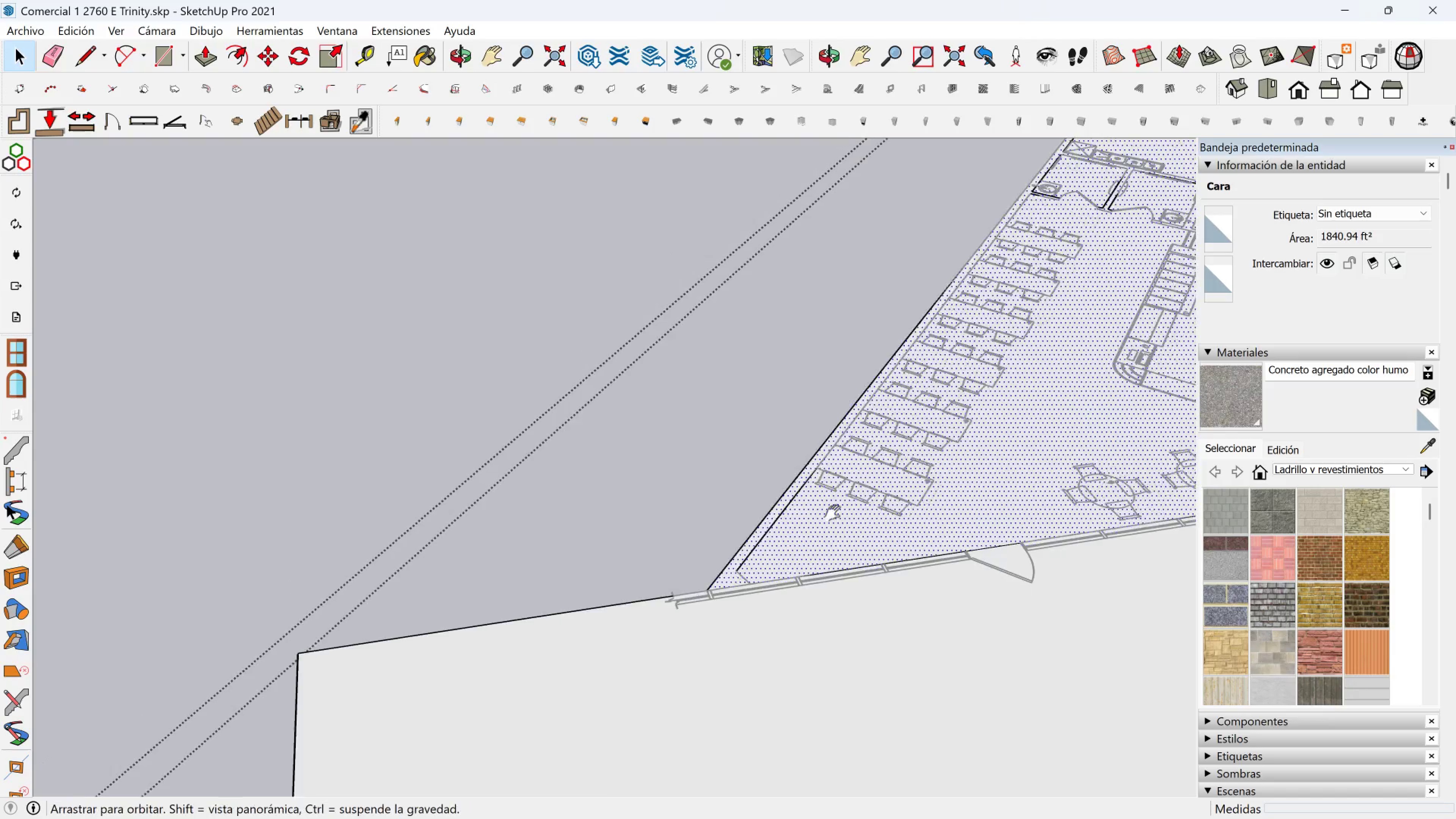 
hold_key(key=ShiftLeft, duration=0.78)
 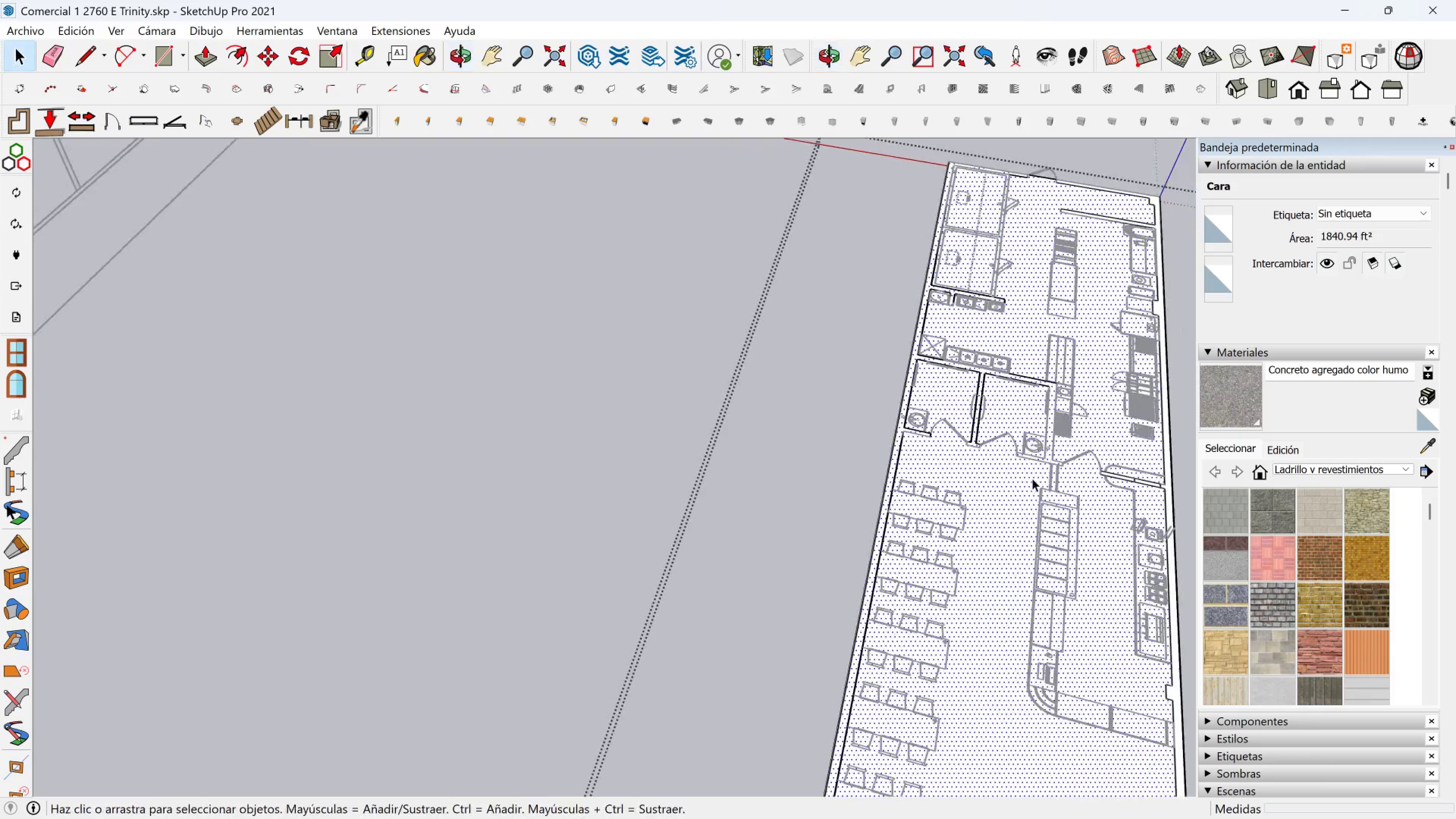 
scroll: coordinate [946, 379], scroll_direction: up, amount: 8.0
 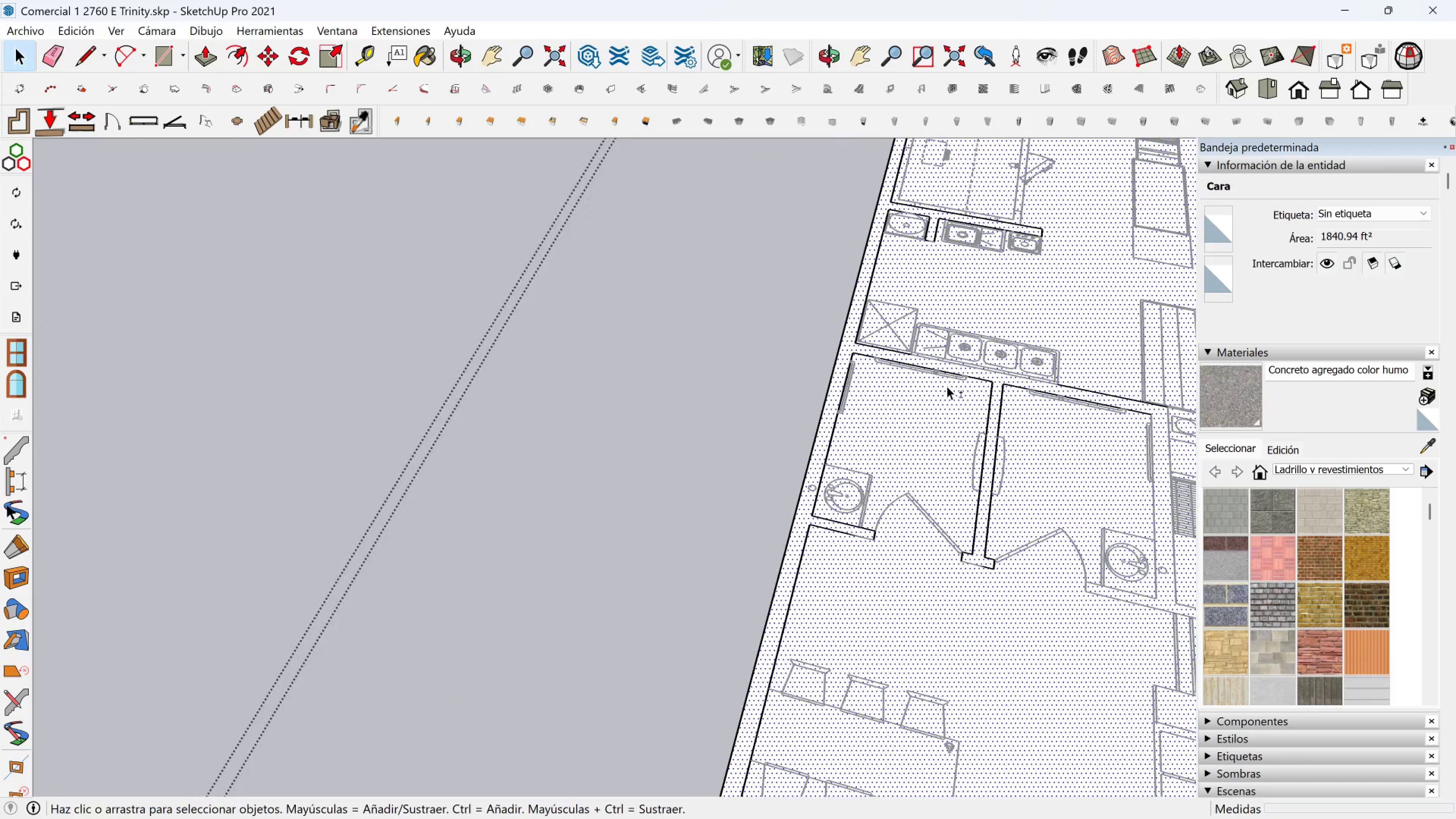 
hold_key(key=ShiftLeft, duration=0.39)
 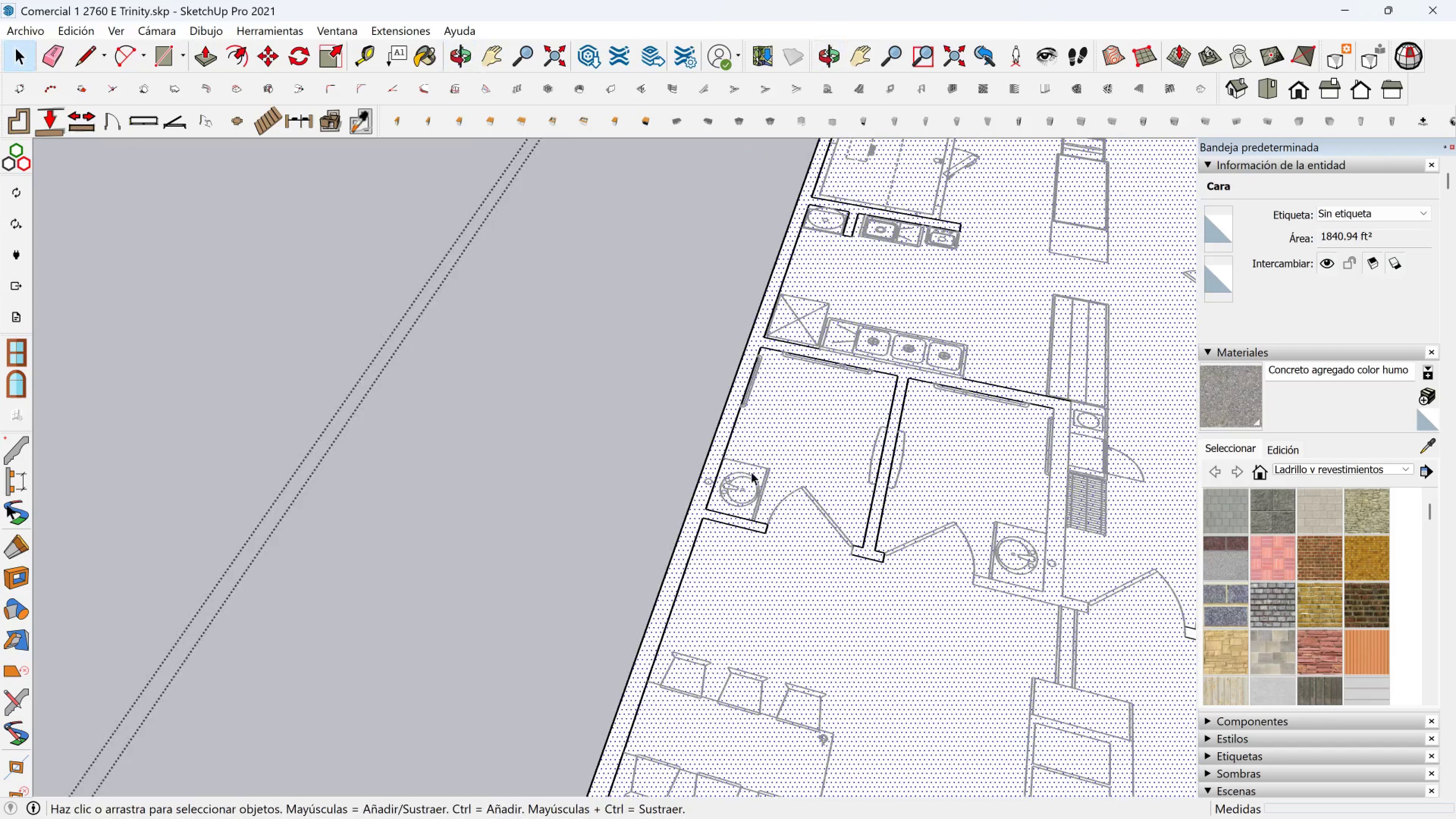 
scroll: coordinate [726, 488], scroll_direction: up, amount: 2.0
 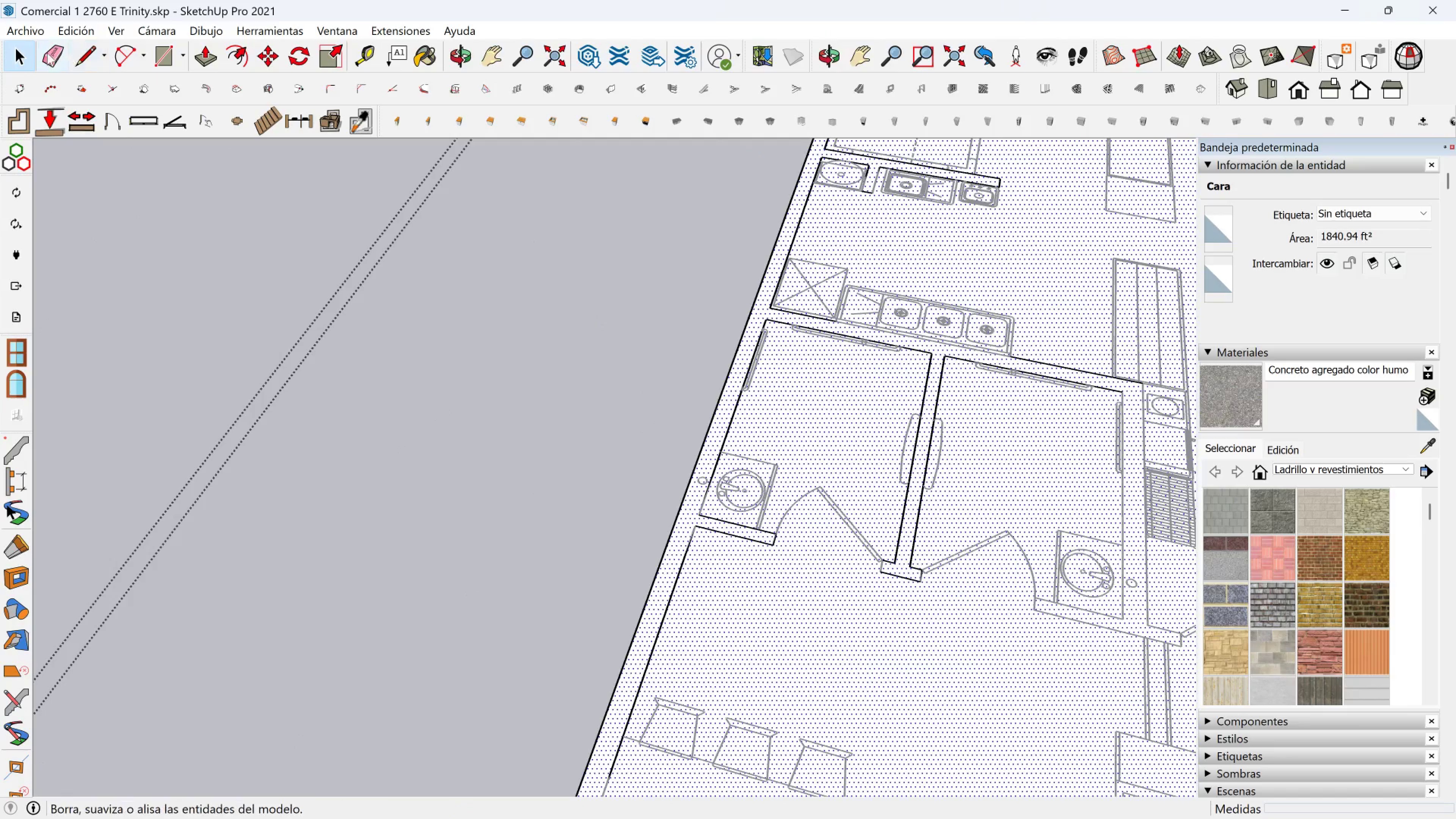 
left_click([80, 53])
 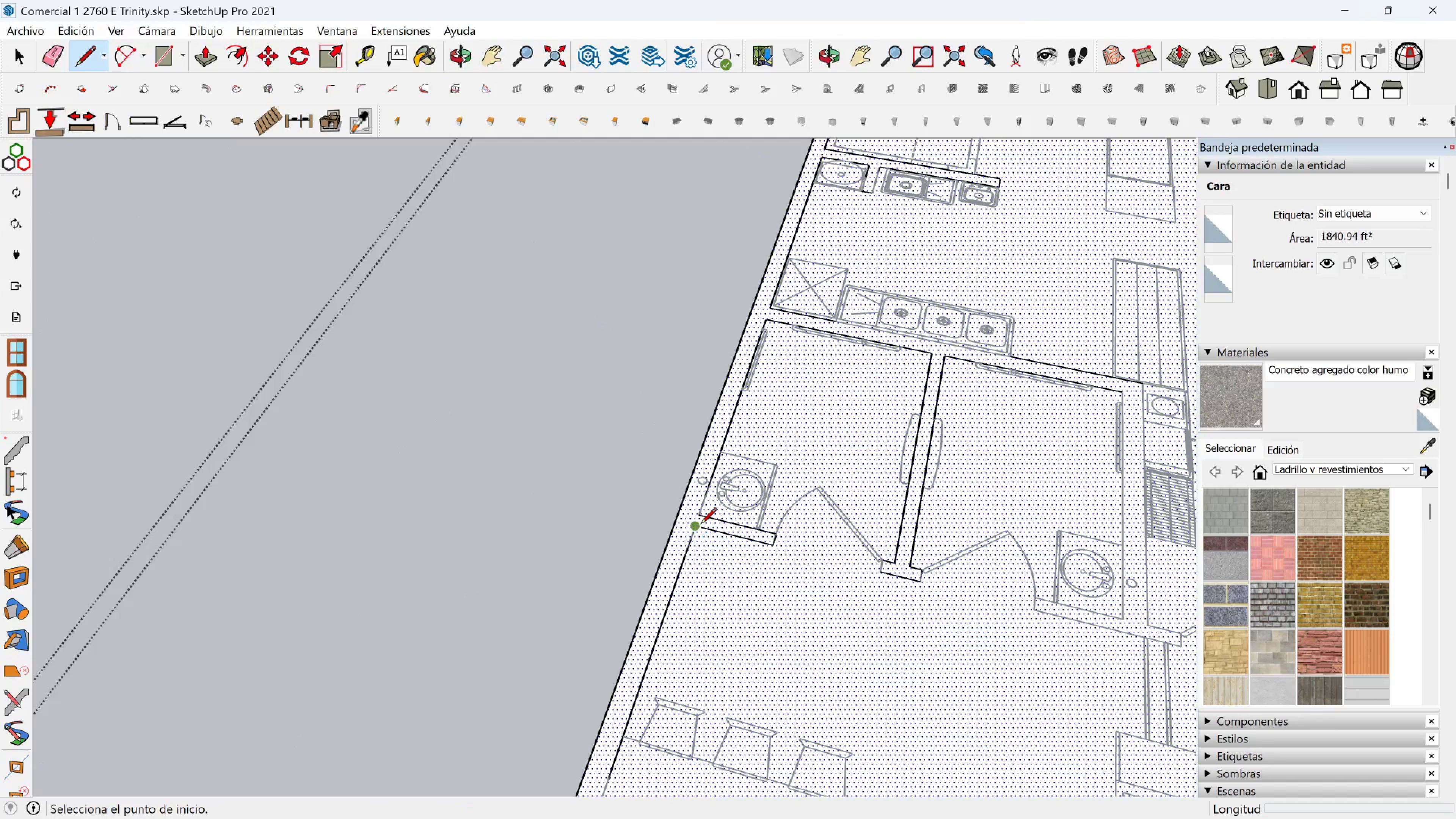 
left_click([701, 525])
 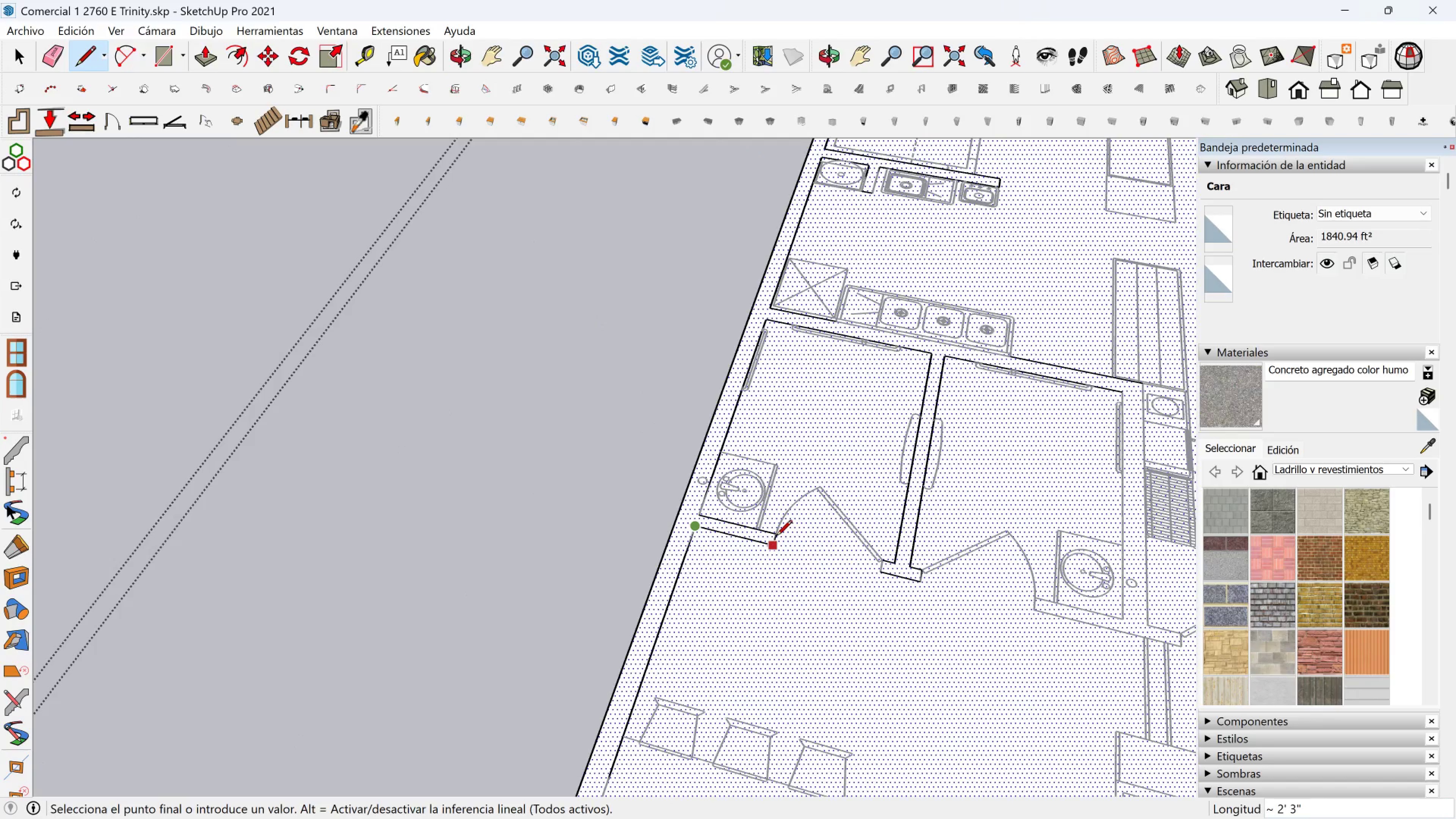 
left_click([776, 537])
 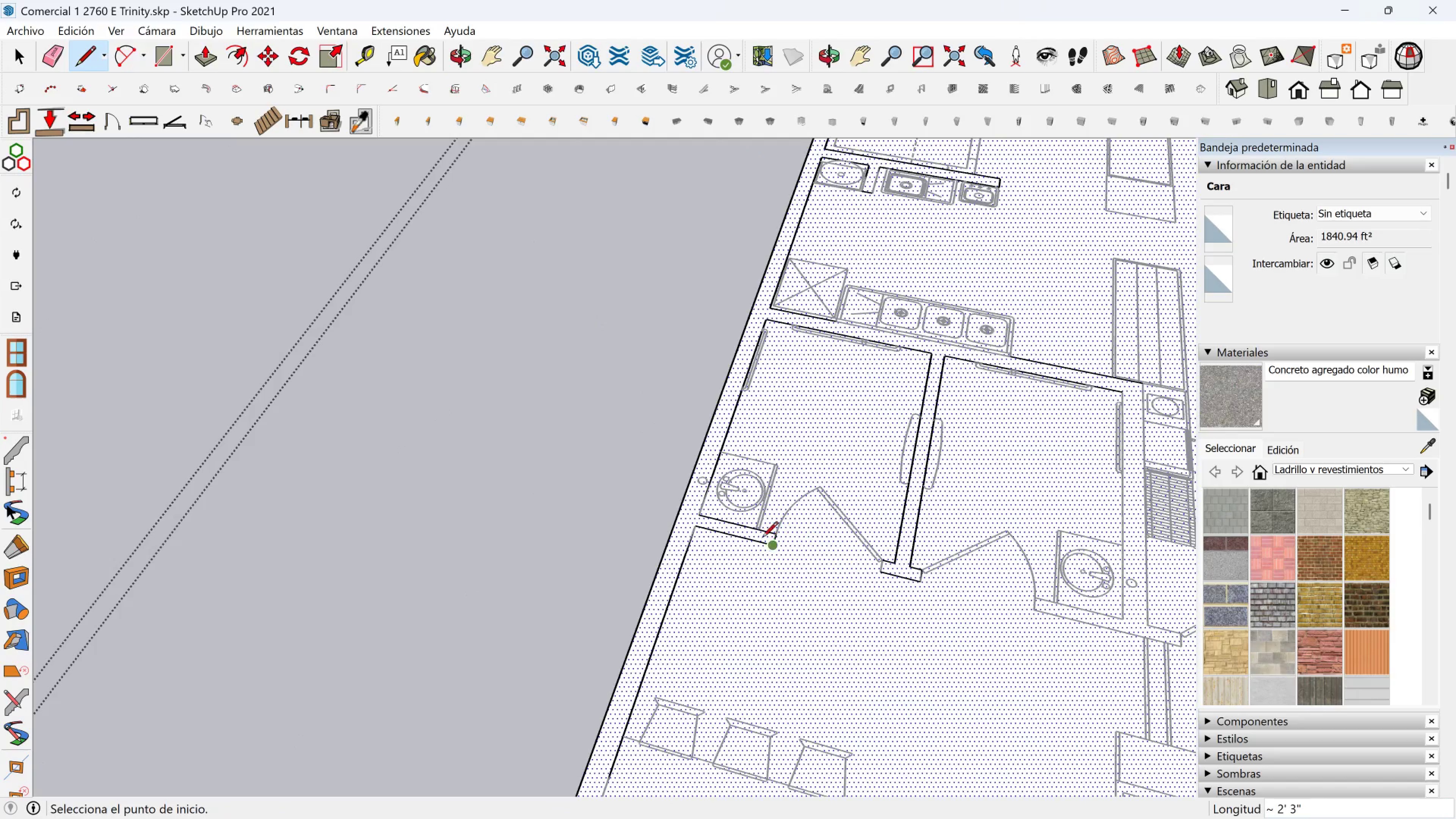 
key(Space)
 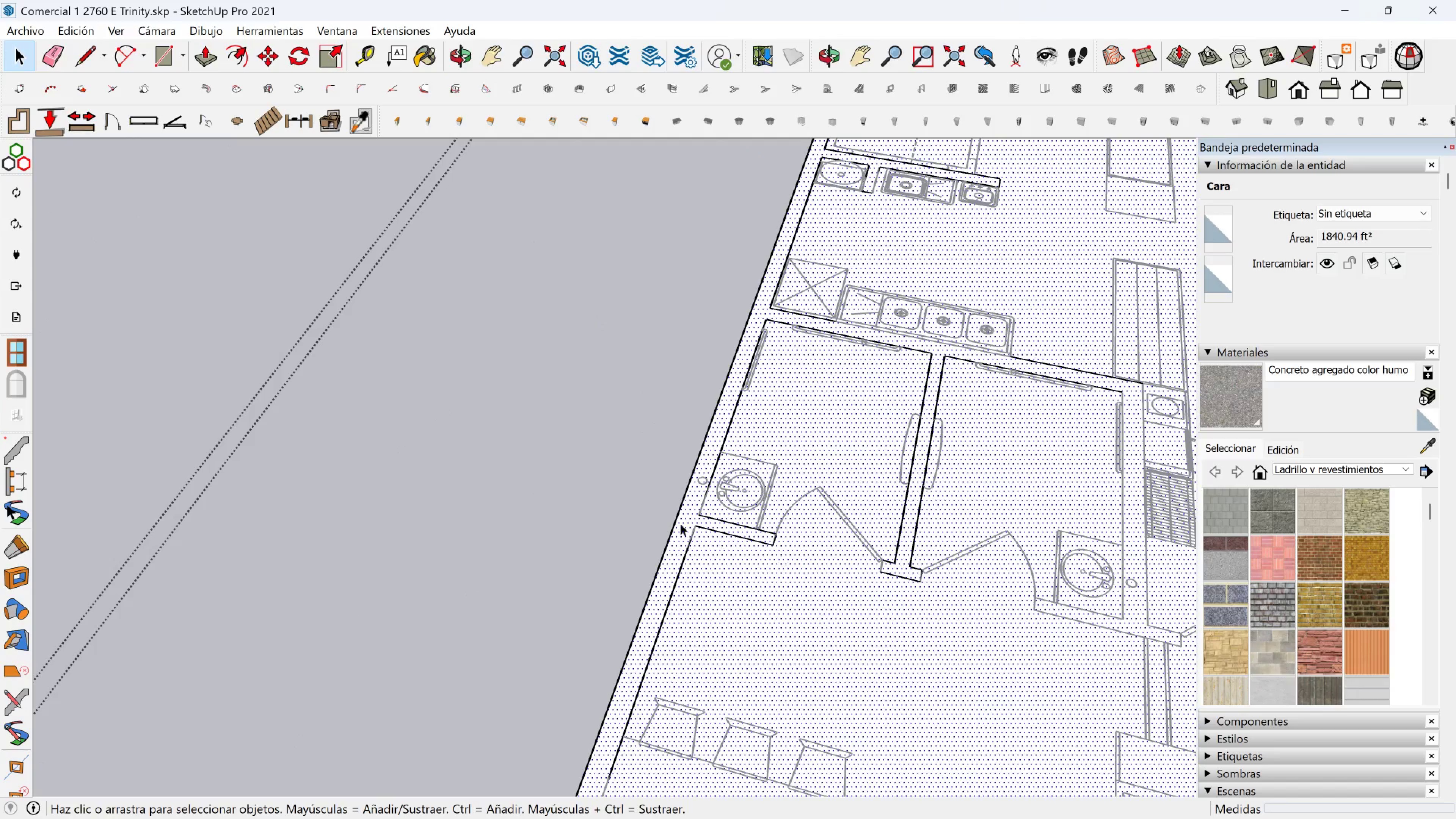 
double_click([683, 522])
 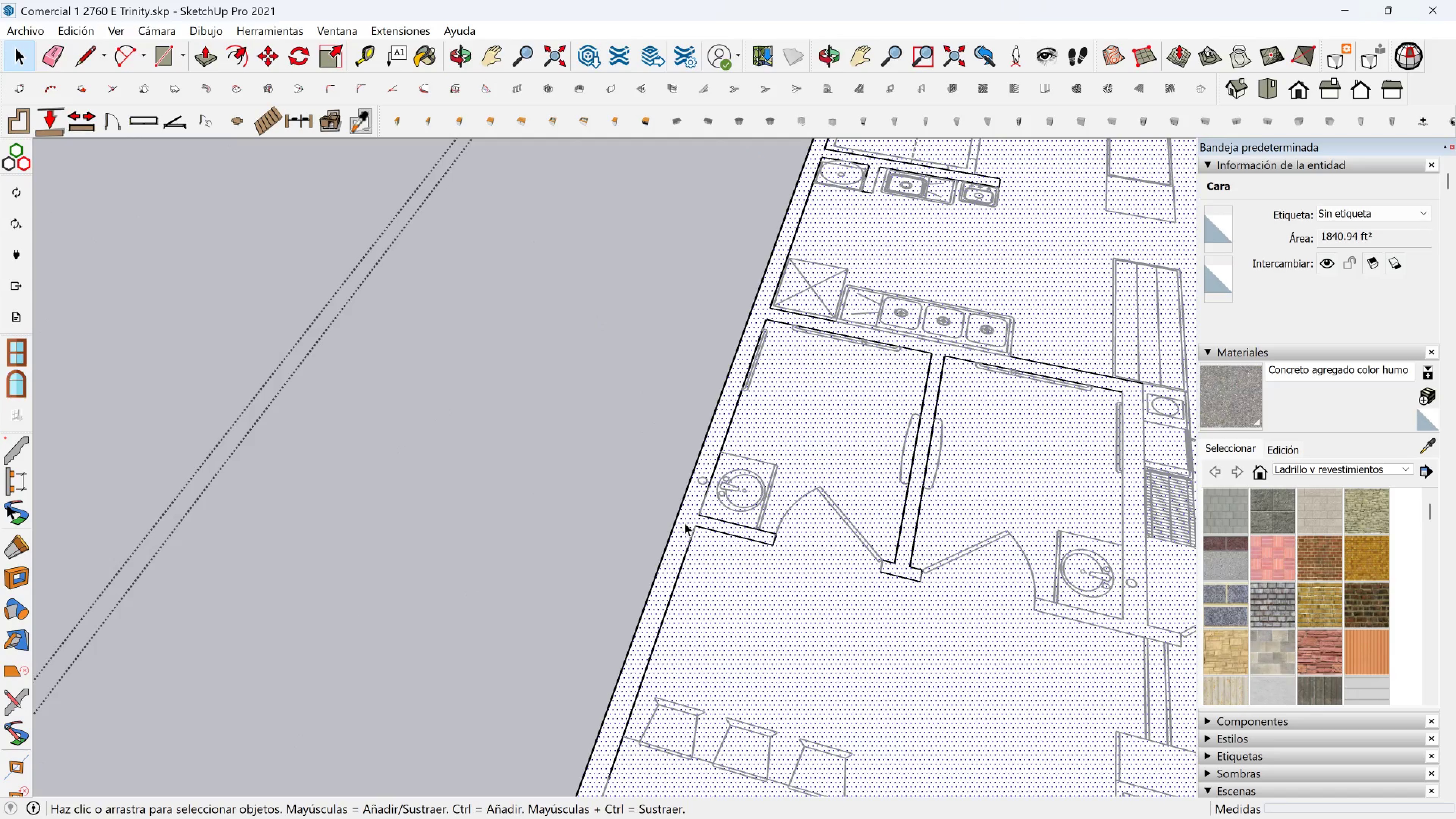 
triple_click([684, 522])
 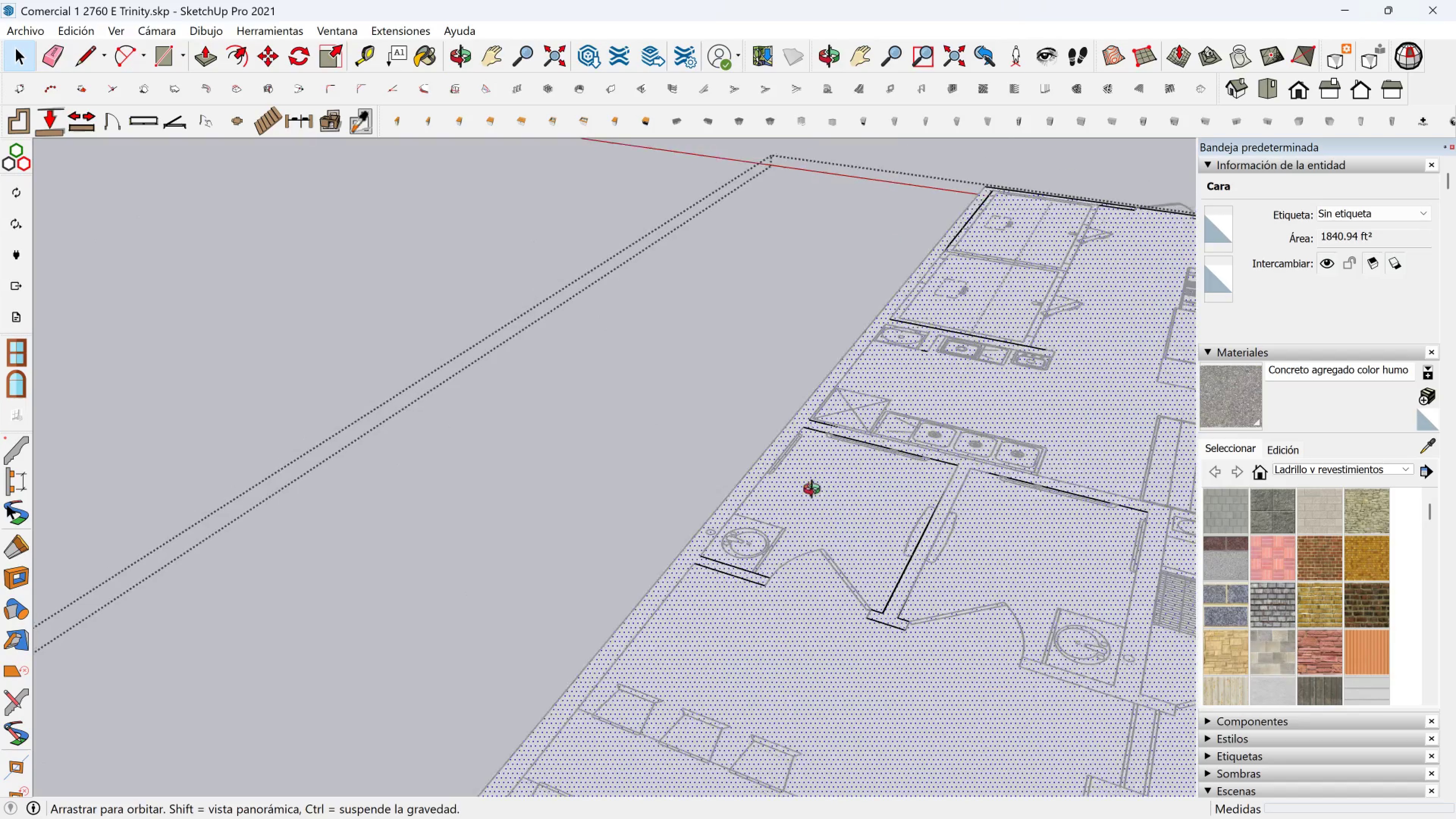 
scroll: coordinate [1023, 613], scroll_direction: down, amount: 3.0
 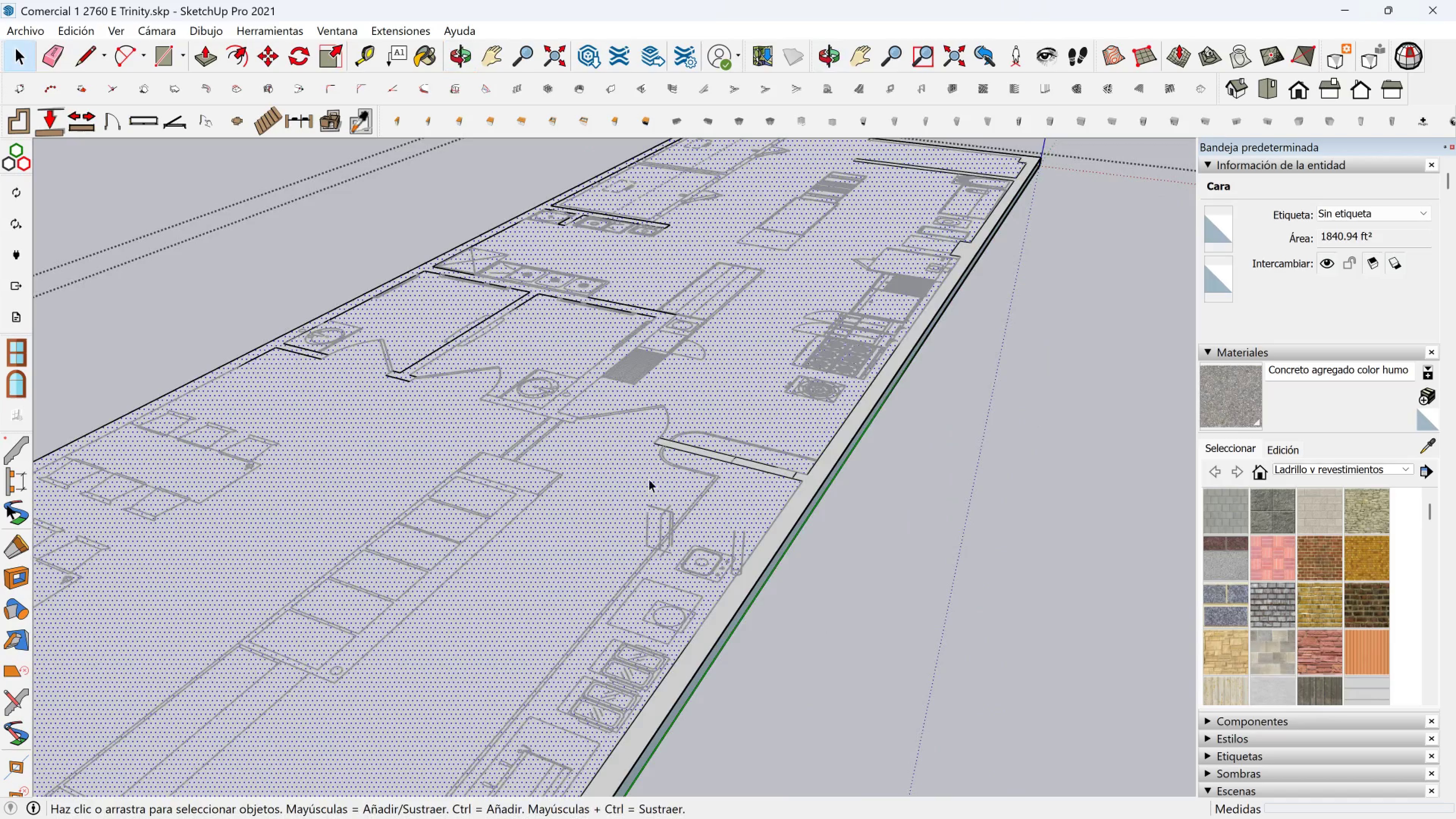 
hold_key(key=ShiftLeft, duration=0.45)
 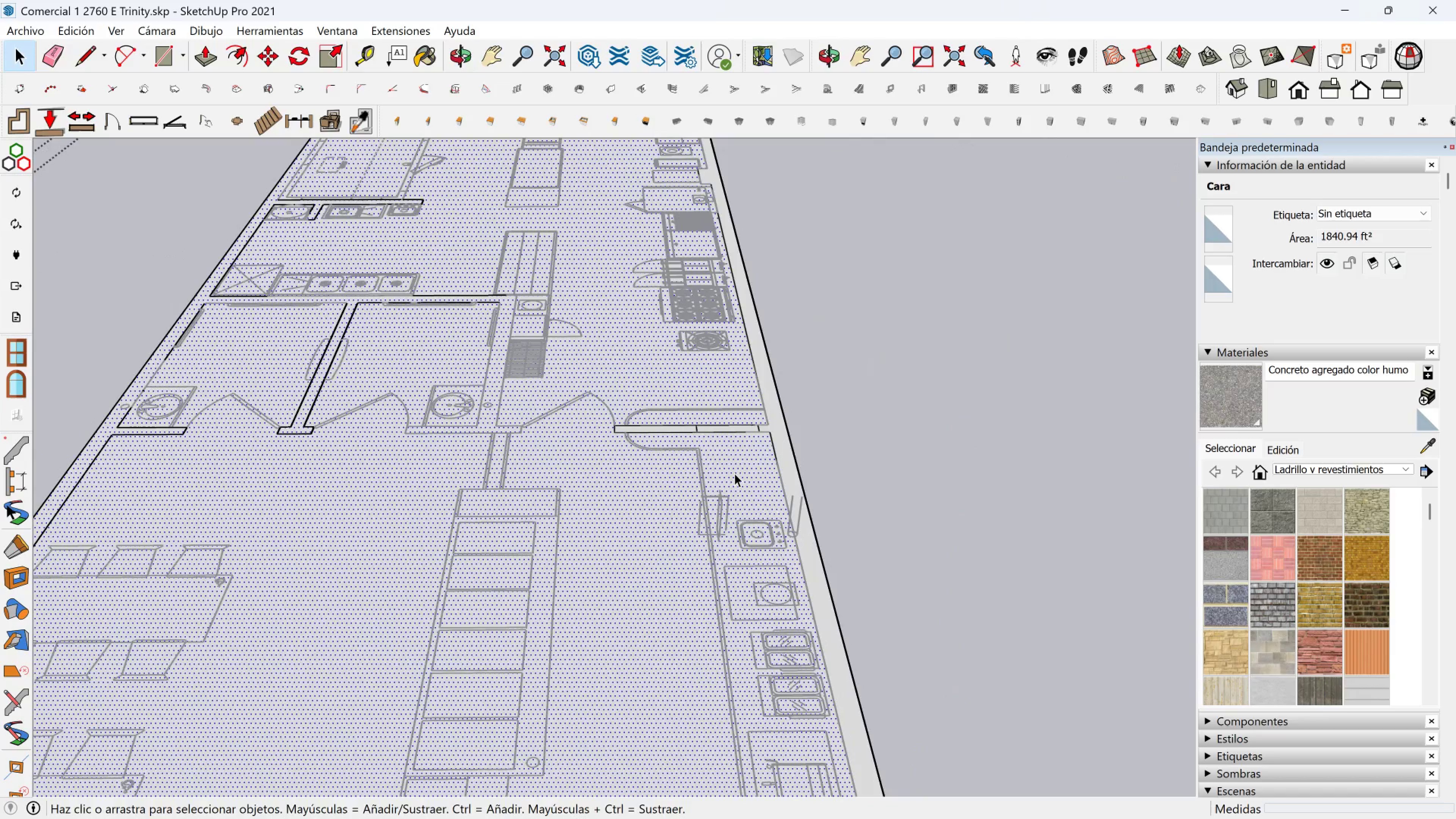 
key(Shift+ShiftLeft)
 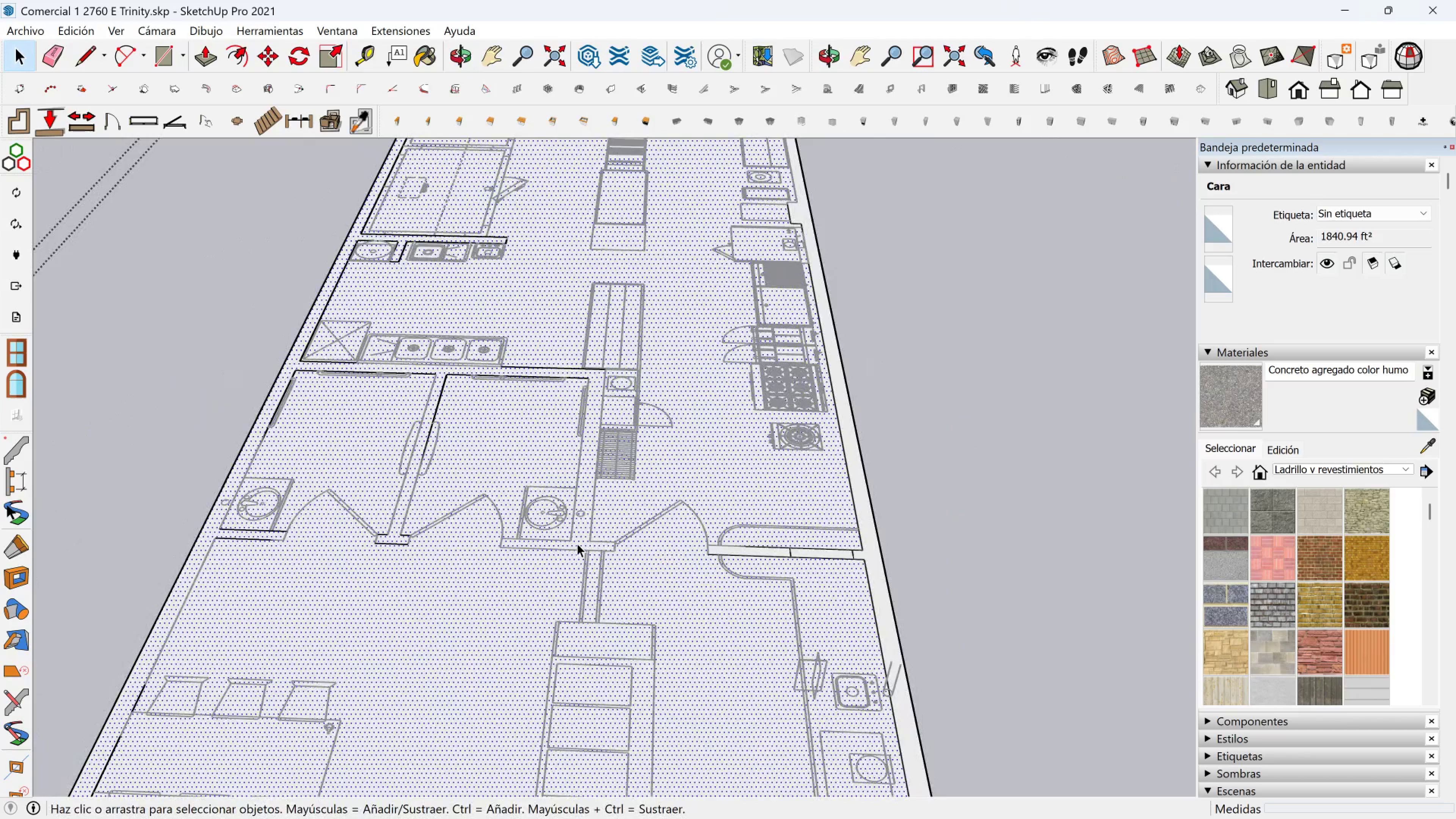 
left_click([577, 543])
 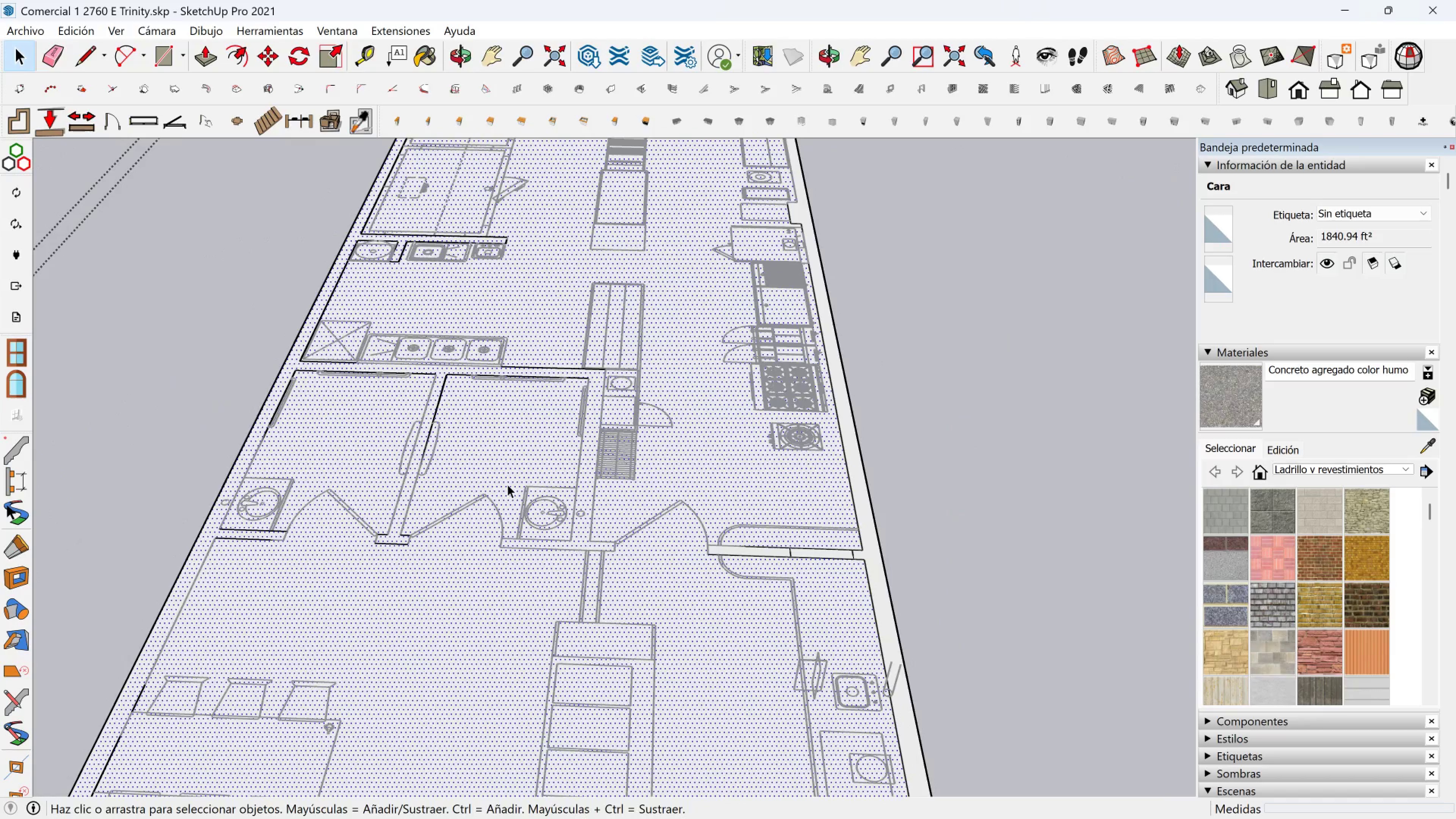 
scroll: coordinate [543, 557], scroll_direction: down, amount: 9.0
 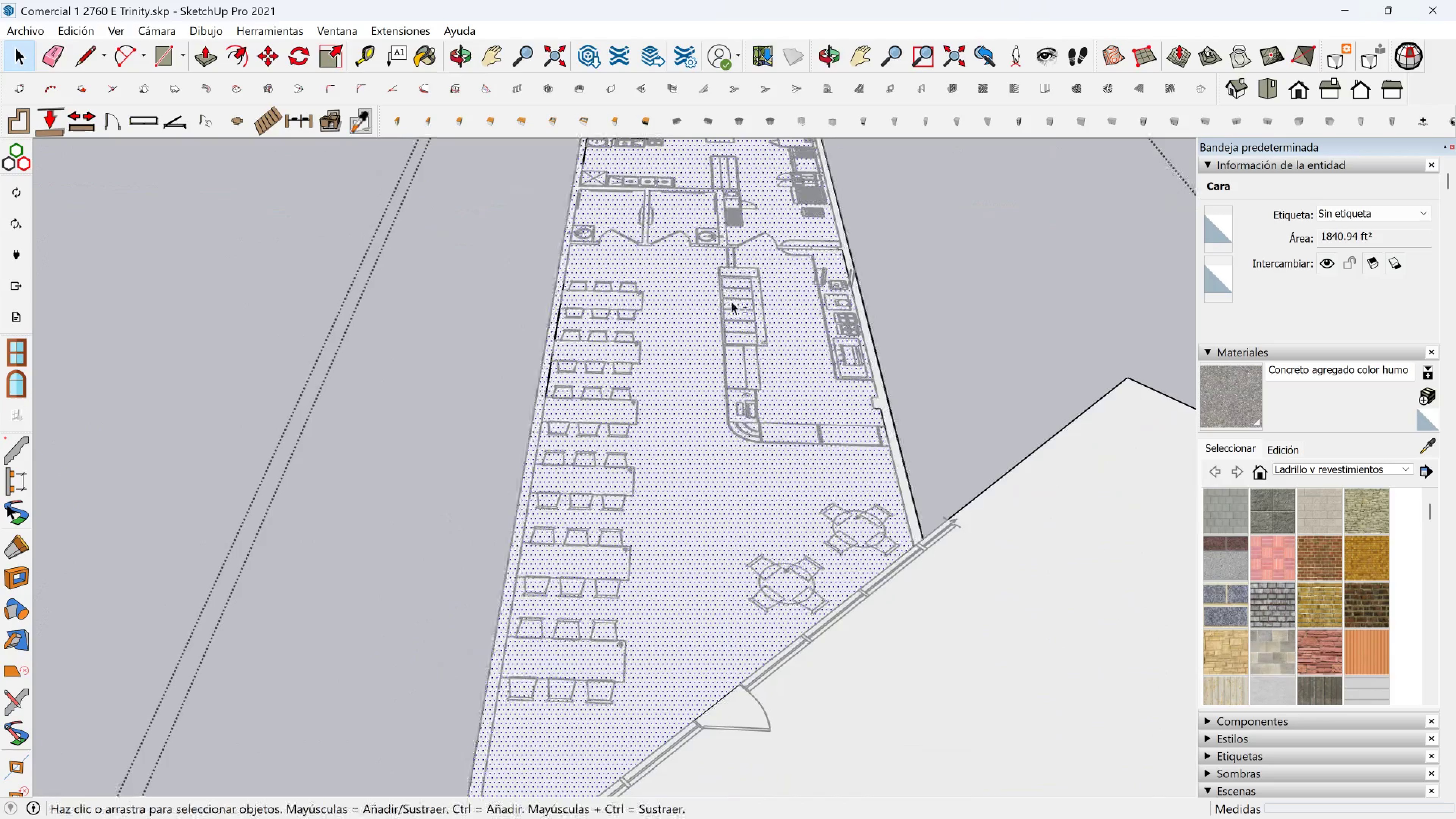 
hold_key(key=ShiftLeft, duration=0.63)
 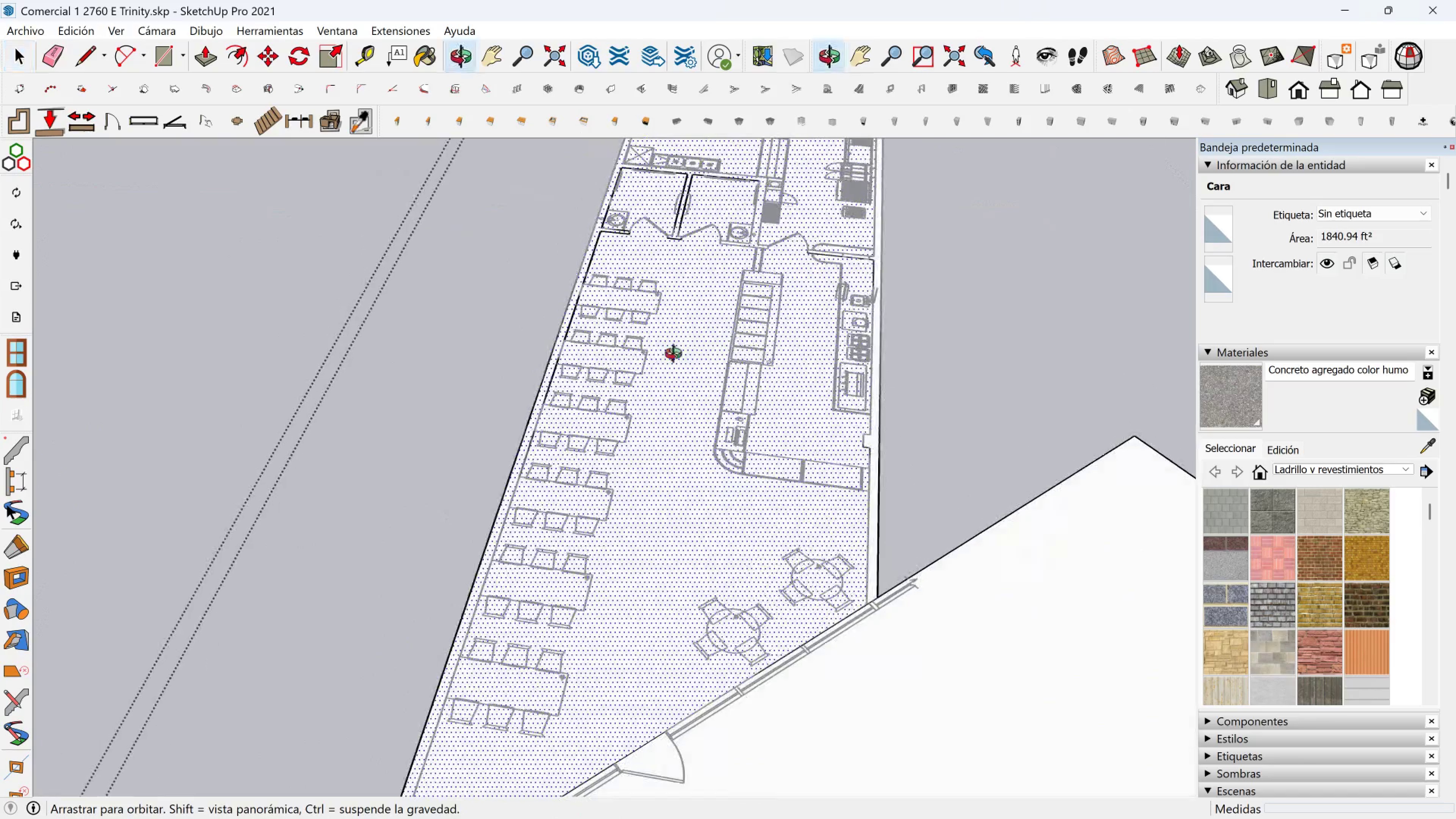 
hold_key(key=ShiftLeft, duration=0.3)
 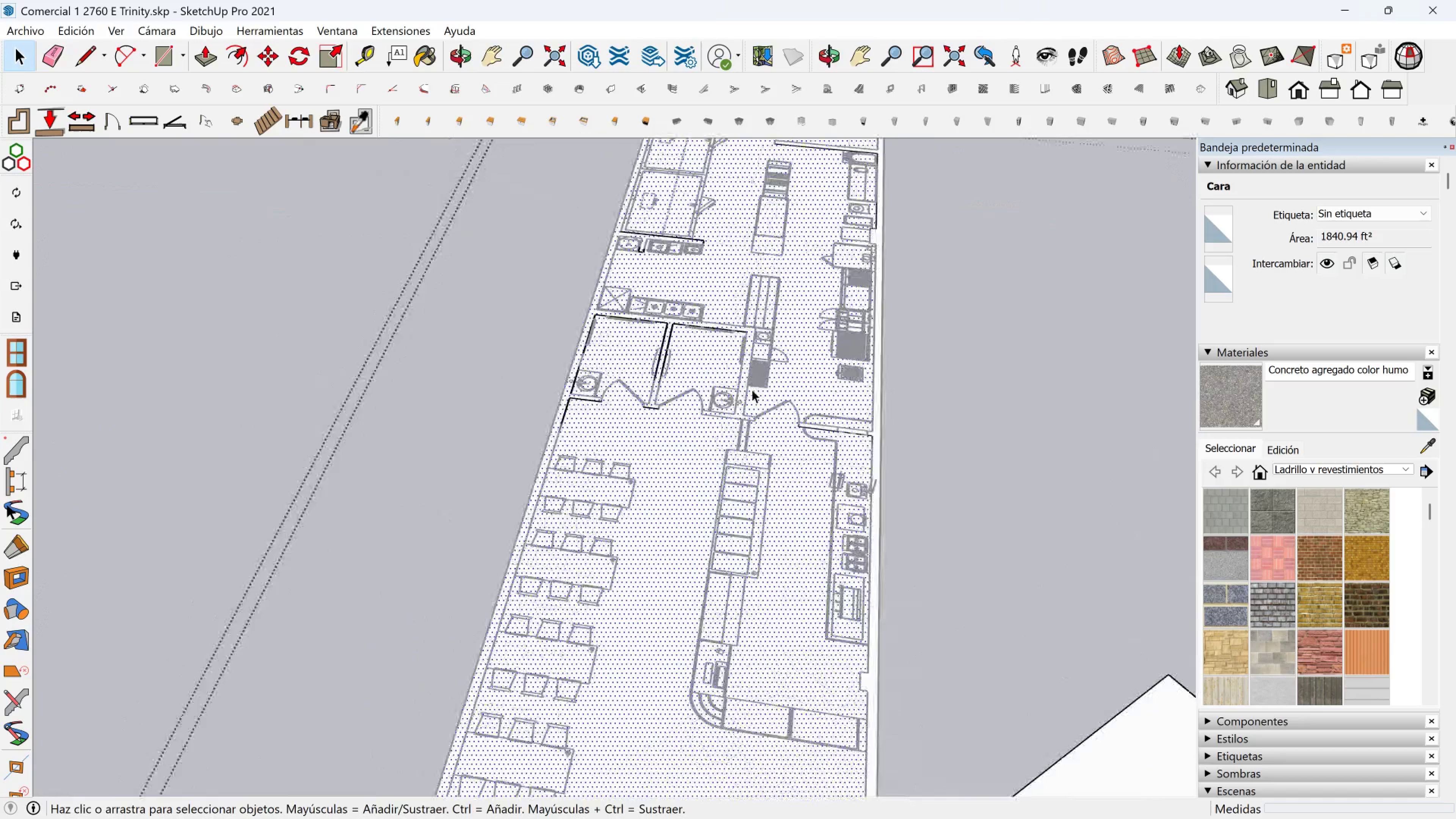 
scroll: coordinate [746, 387], scroll_direction: up, amount: 6.0
 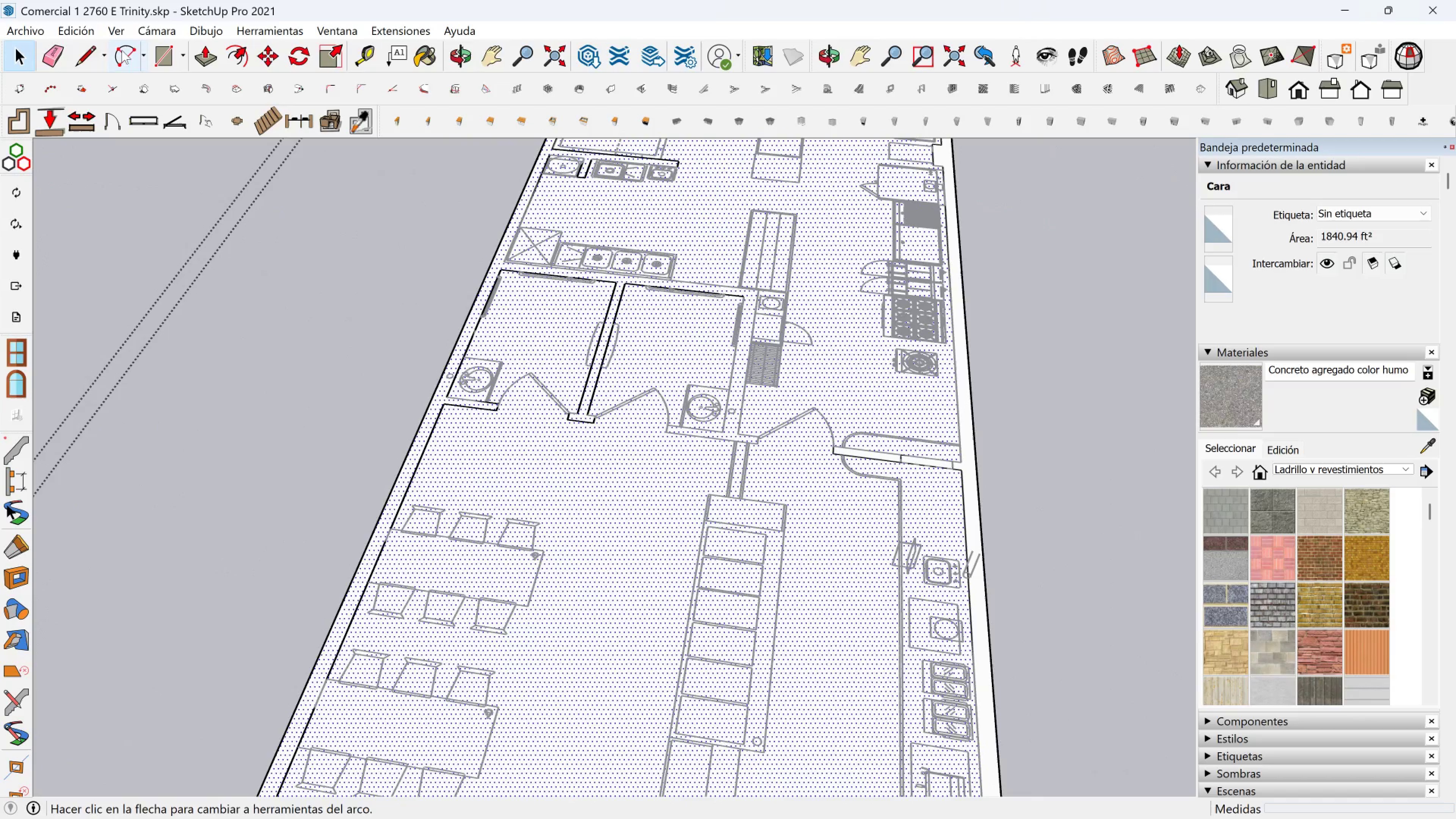 
left_click([83, 51])
 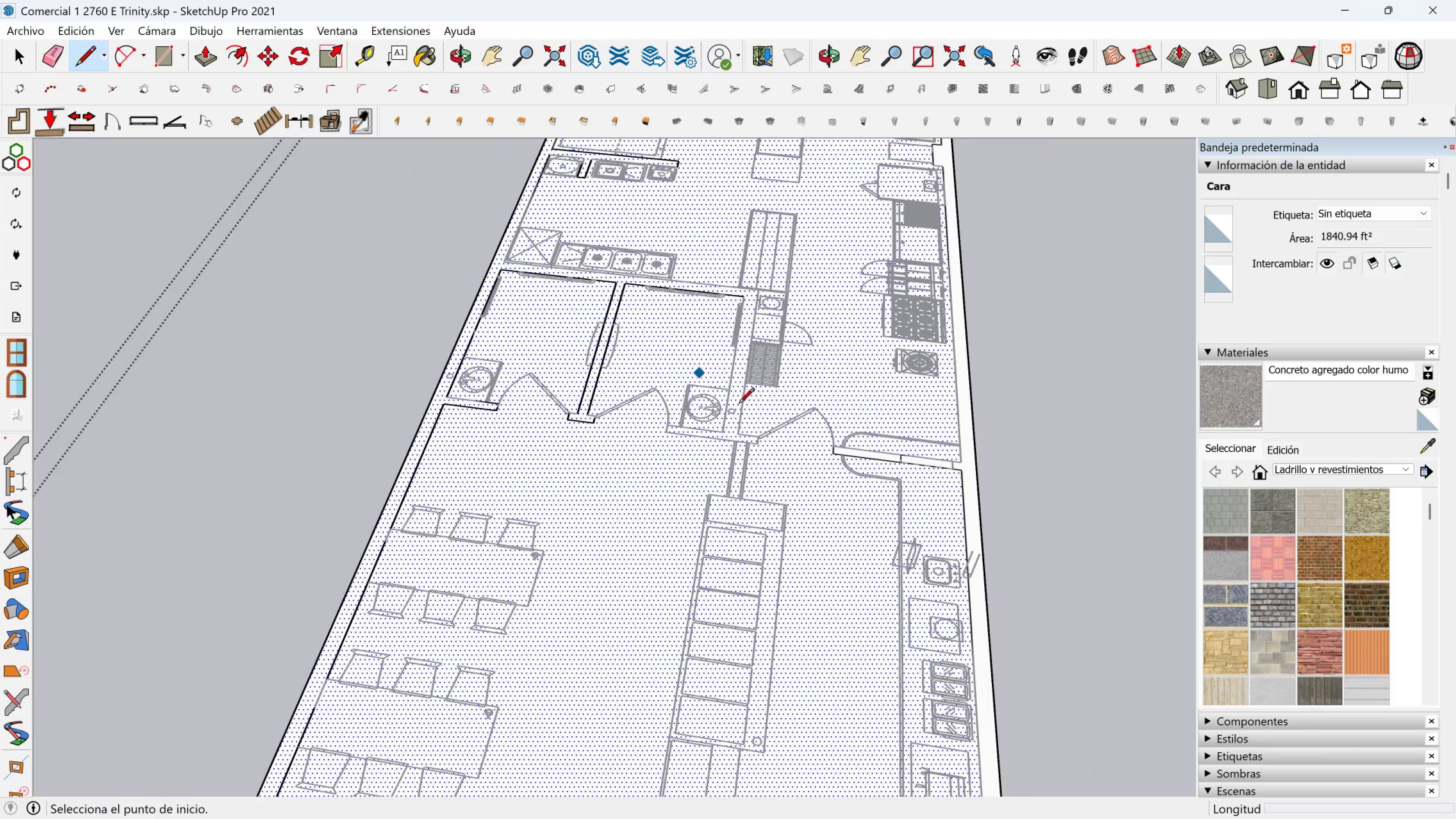 
scroll: coordinate [743, 446], scroll_direction: up, amount: 5.0
 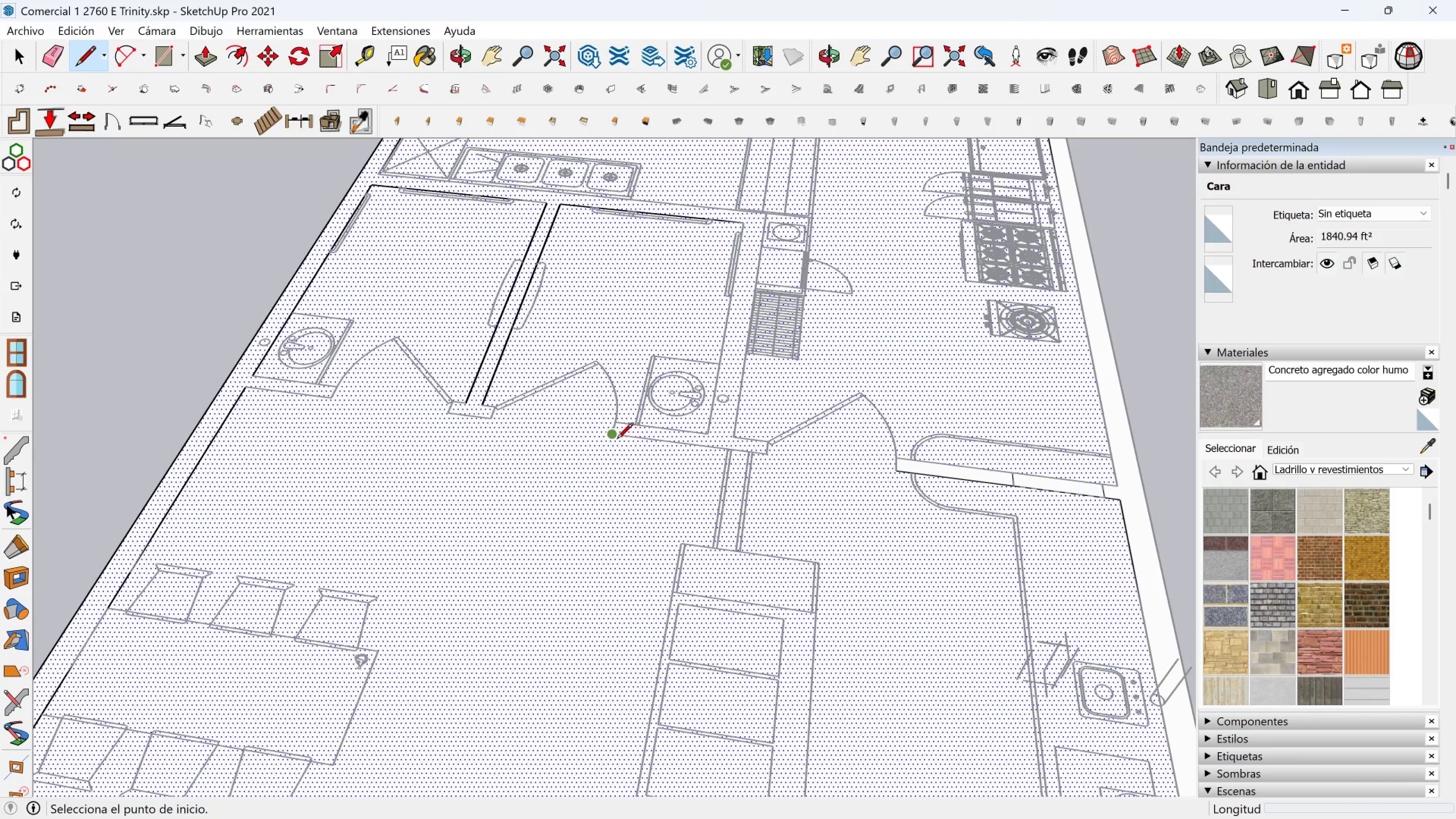 
left_click([617, 440])
 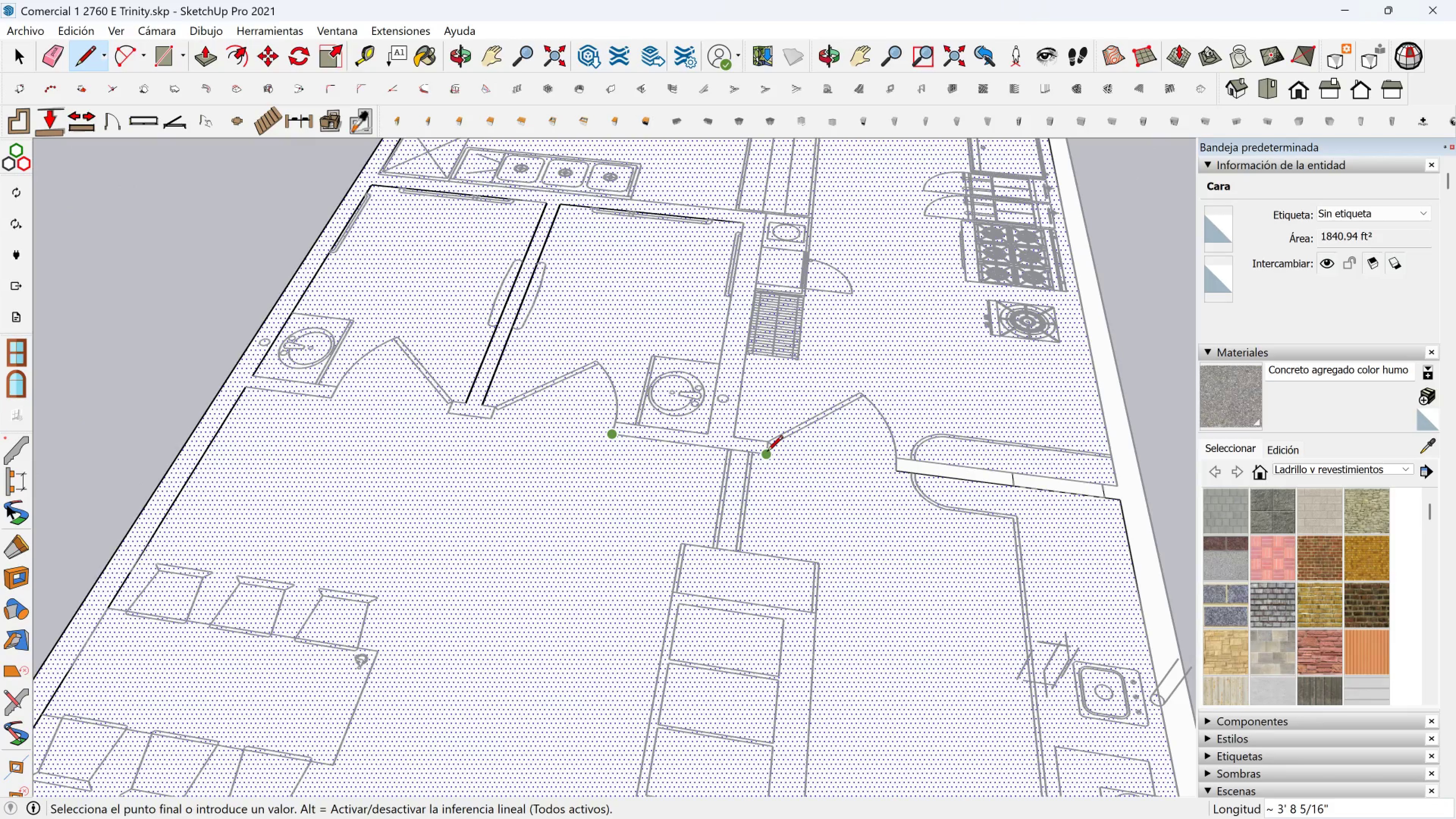 
left_click([767, 452])
 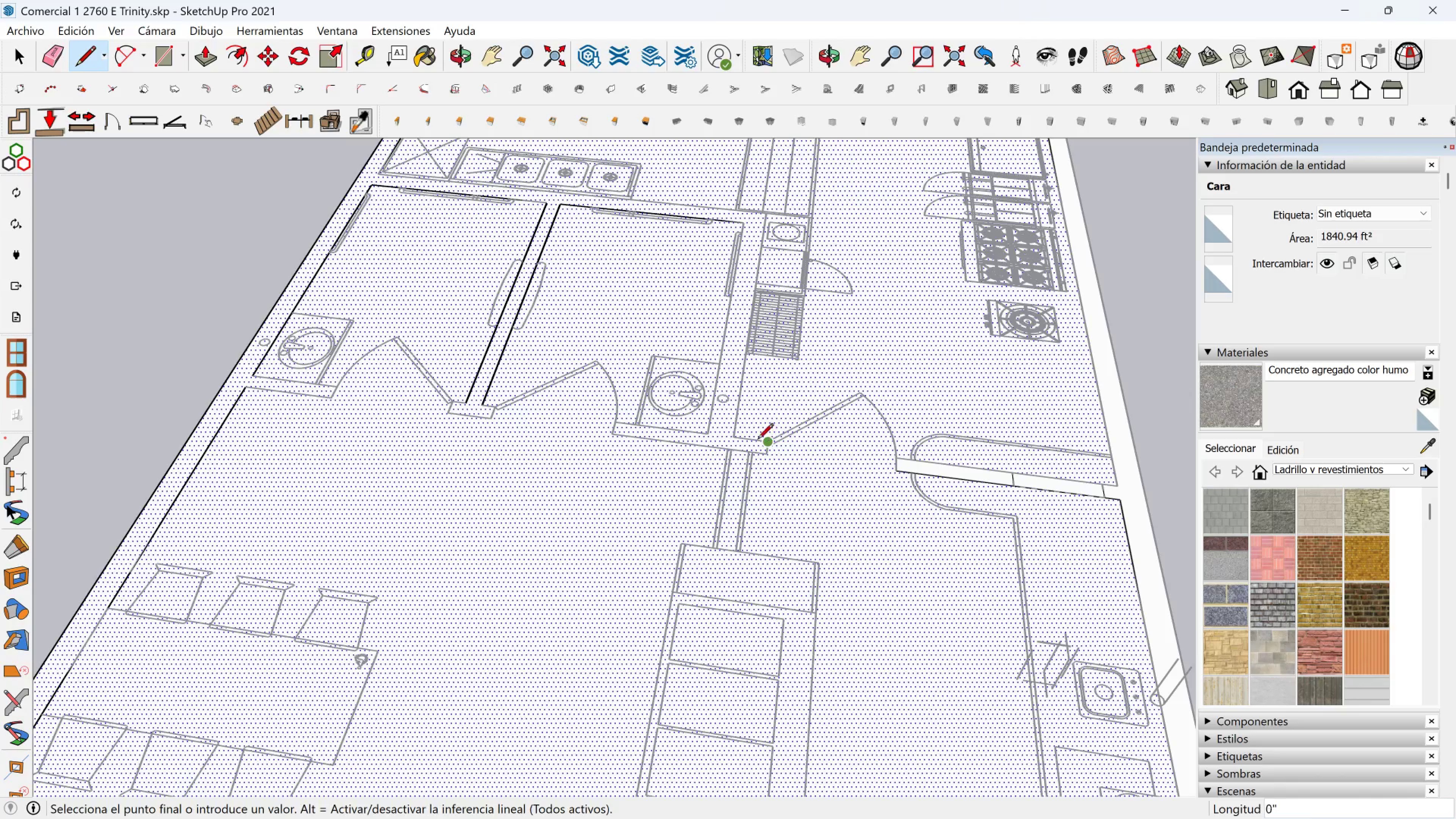 
double_click([738, 436])
 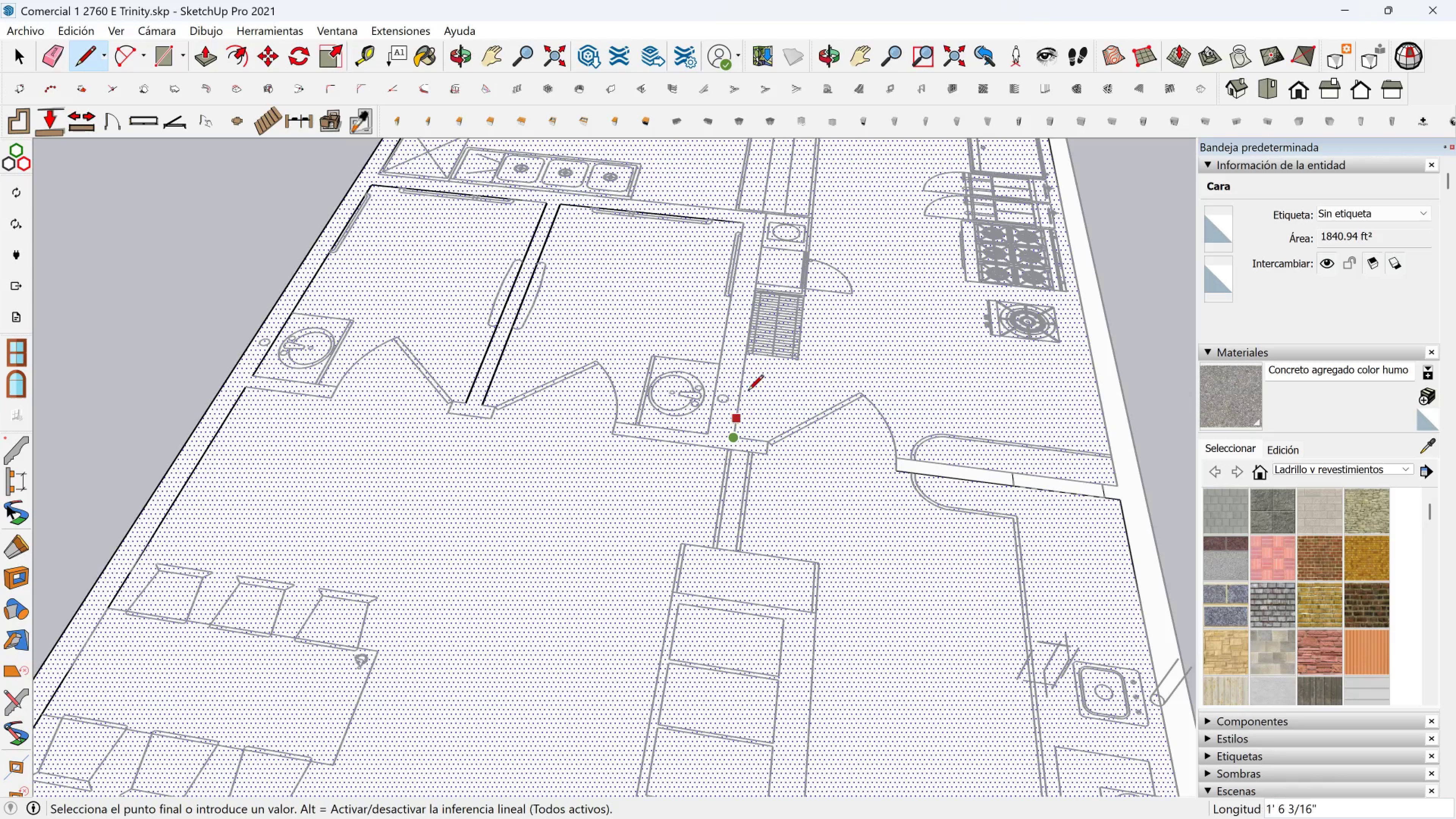 
key(Shift+ShiftLeft)
 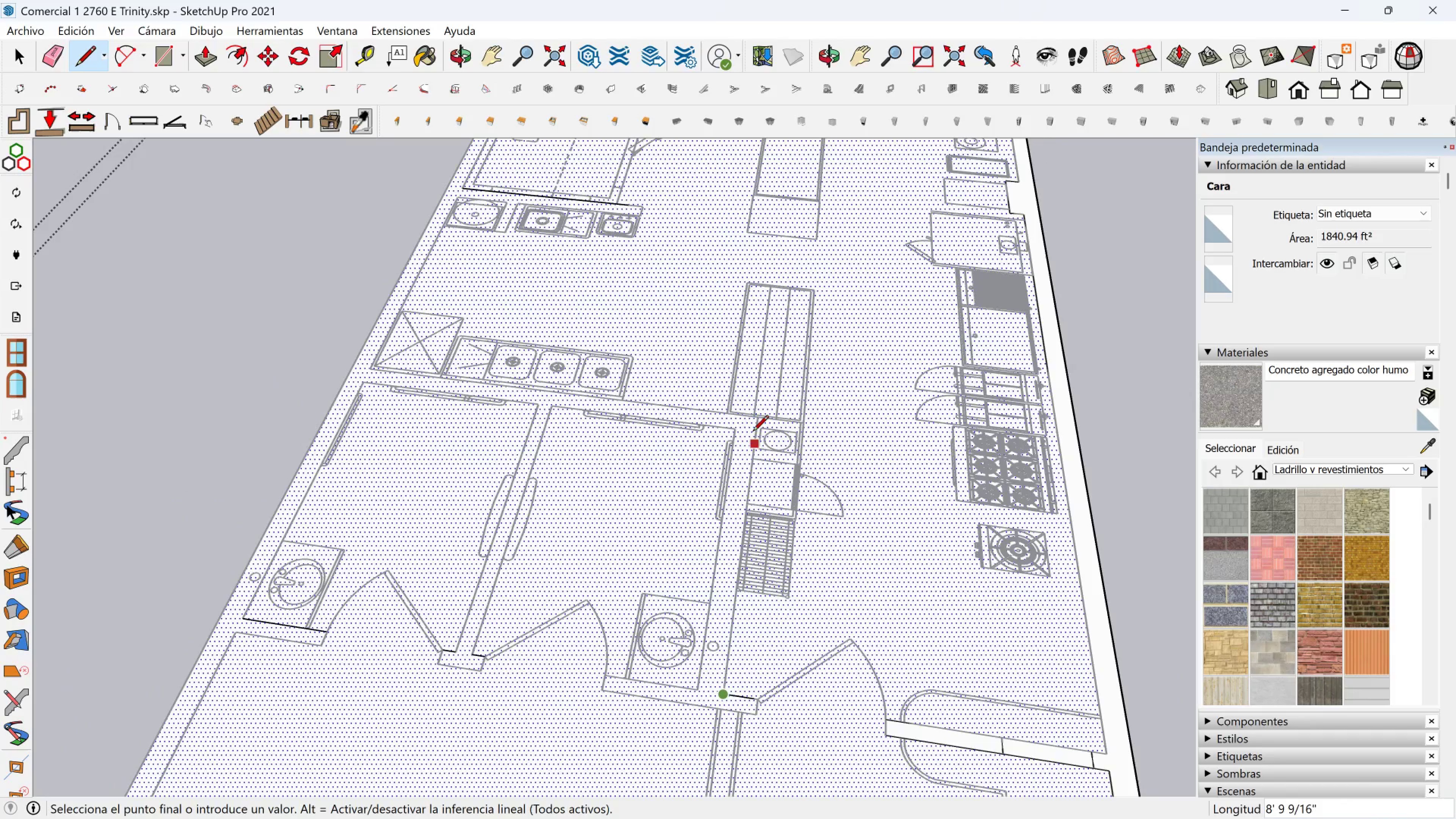 
scroll: coordinate [748, 420], scroll_direction: up, amount: 3.0
 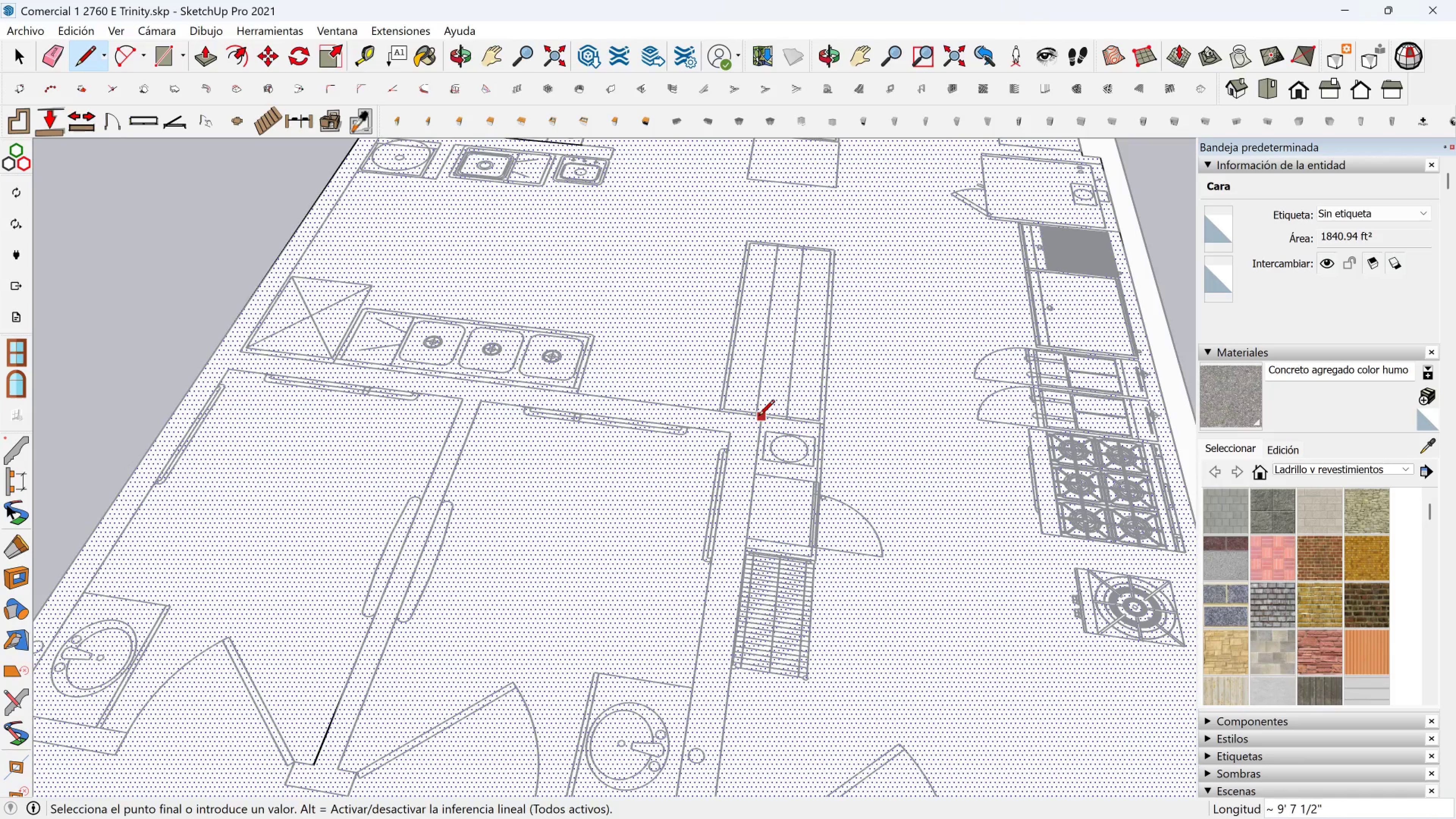 
left_click([759, 417])
 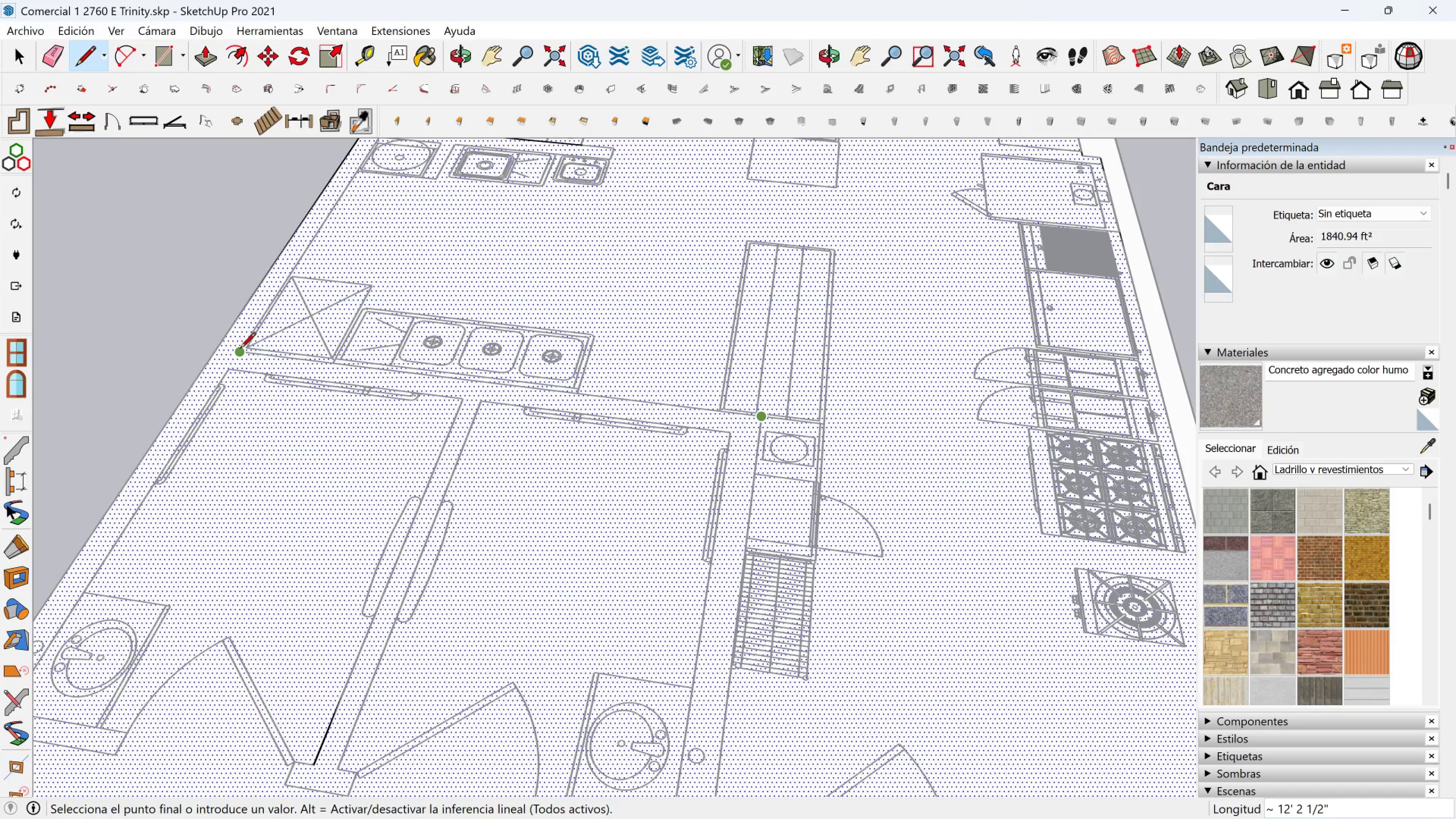 
left_click([240, 349])
 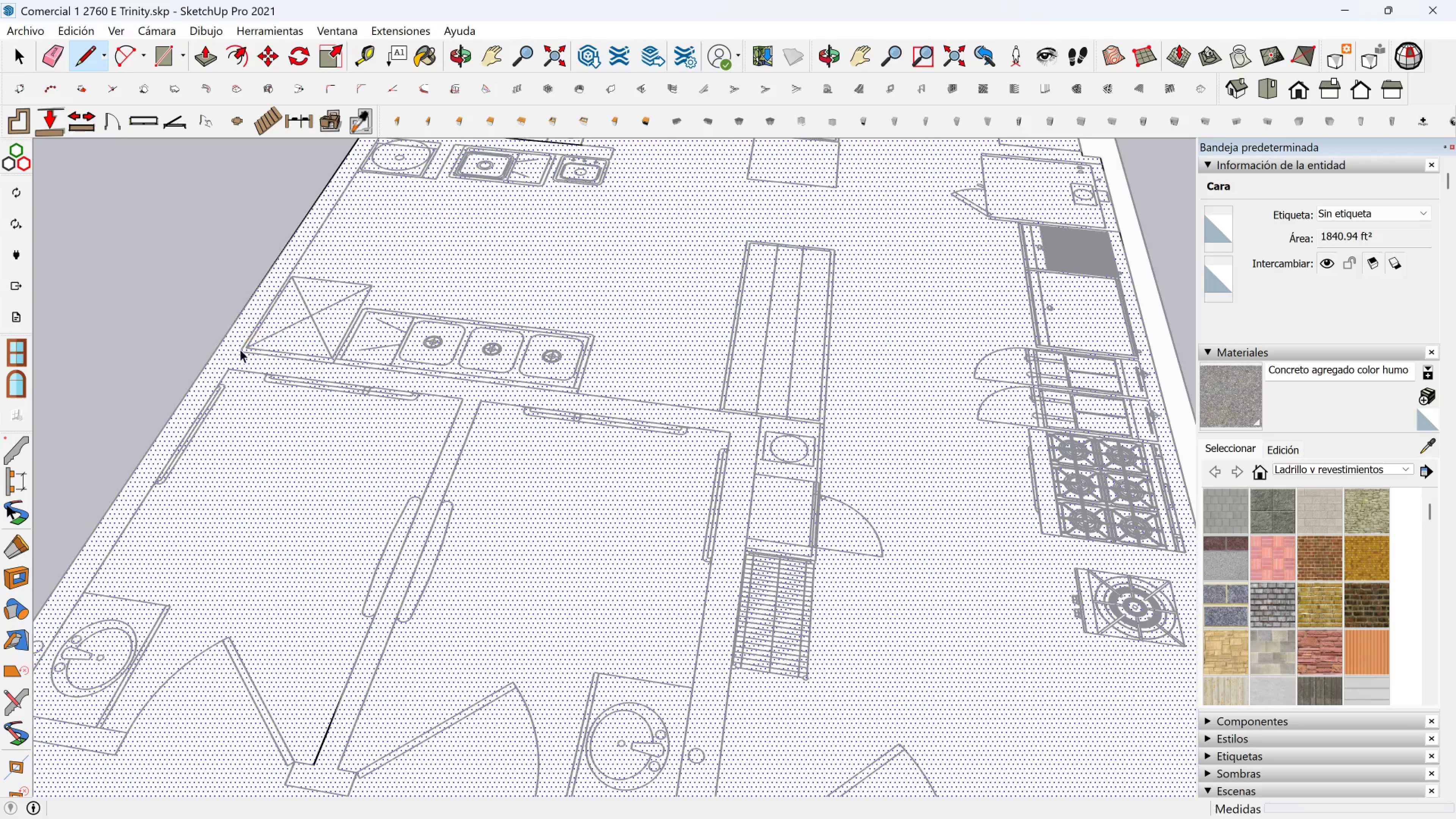 
key(Space)
 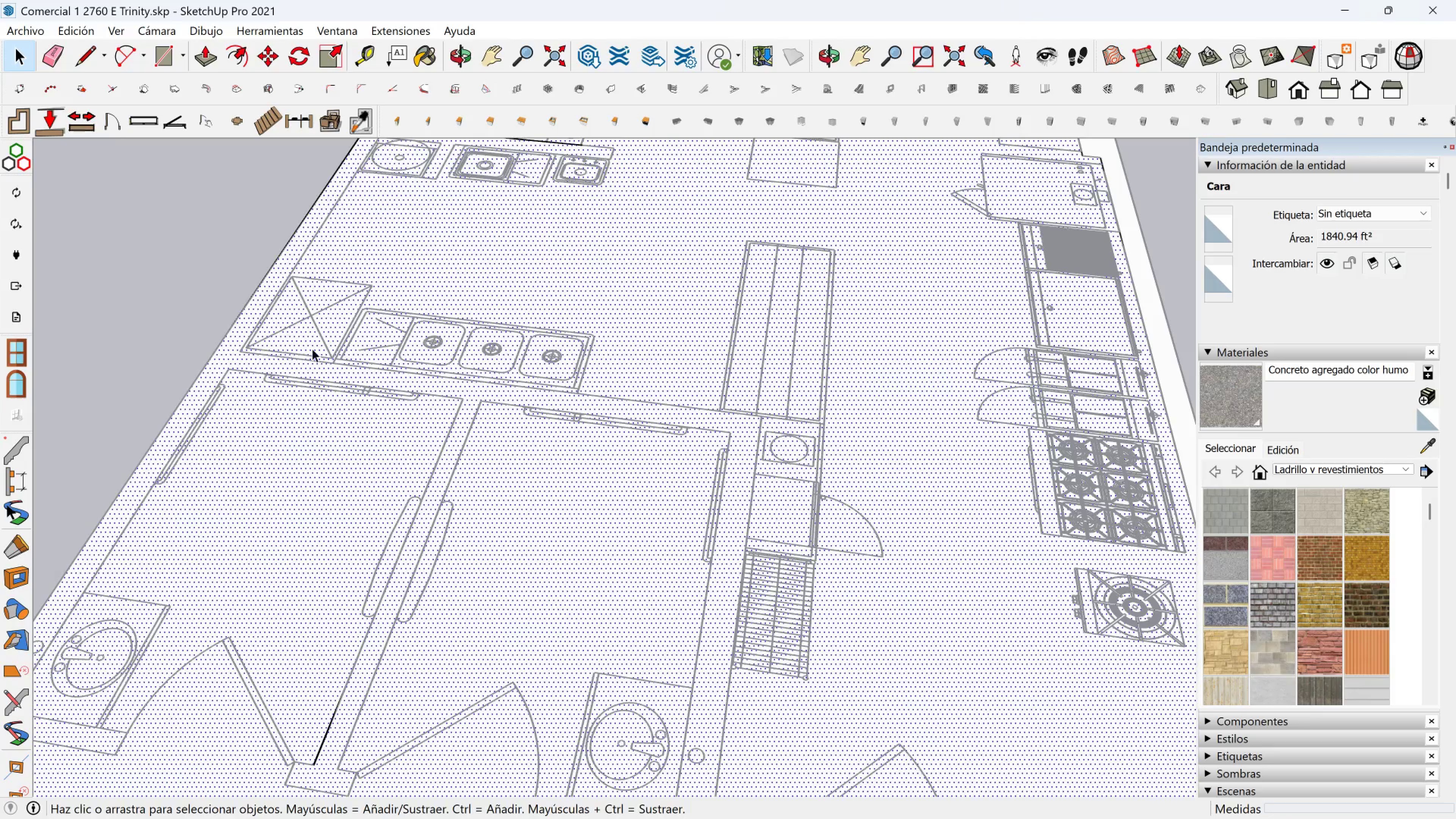 
scroll: coordinate [425, 445], scroll_direction: down, amount: 21.0
 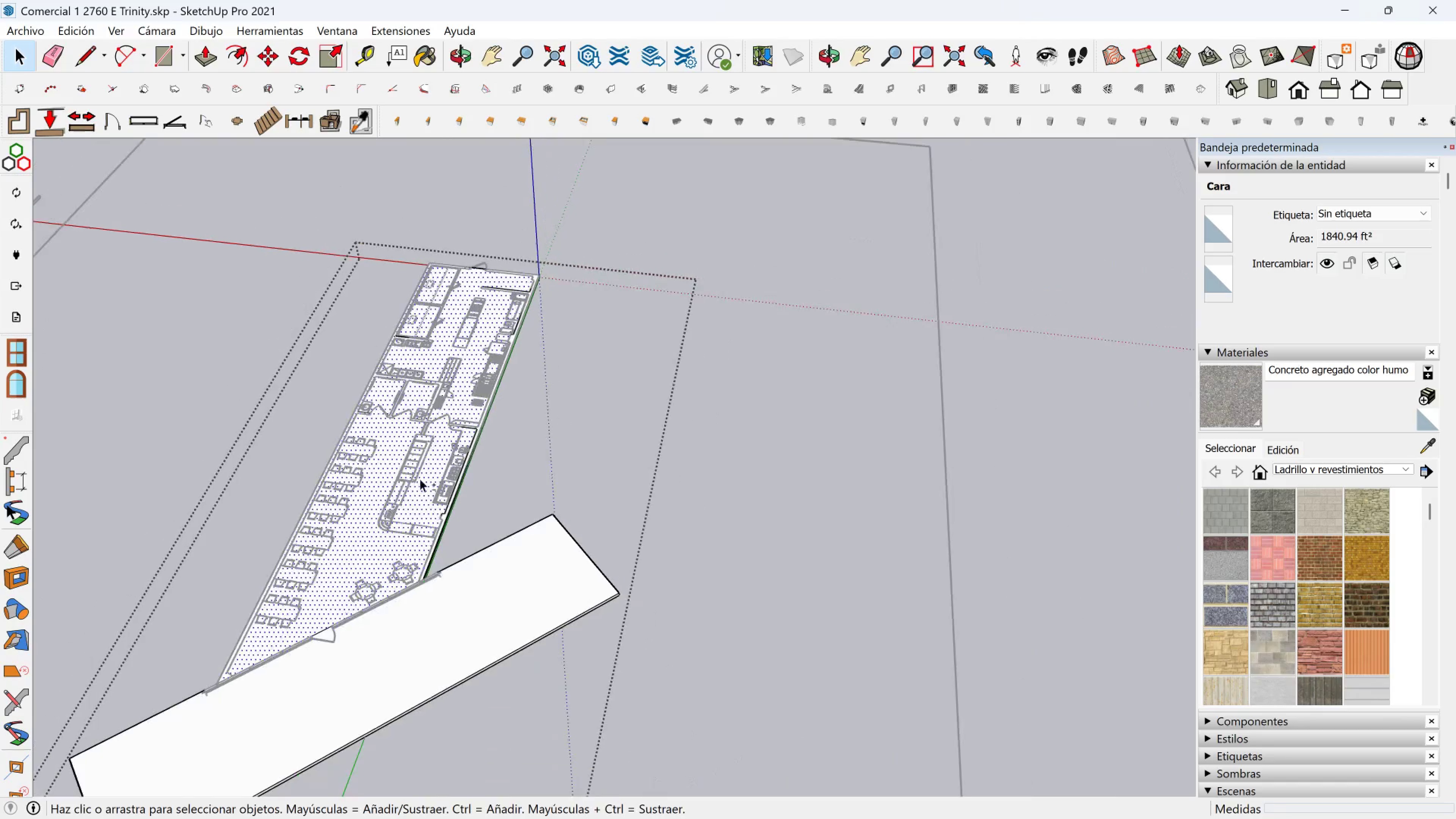 
key(Shift+ShiftLeft)
 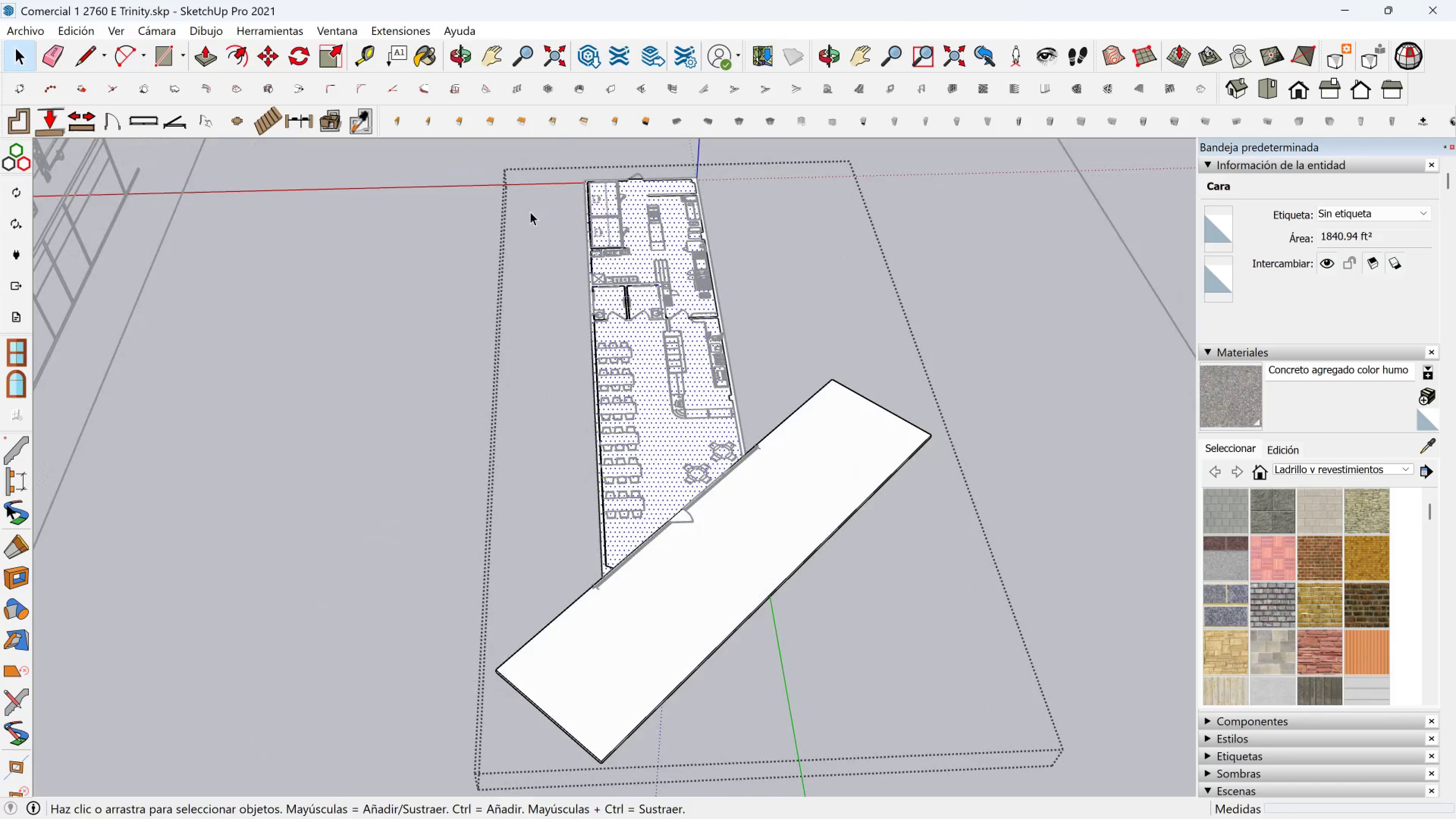 
left_click_drag(start_coordinate=[493, 144], to_coordinate=[681, 617])
 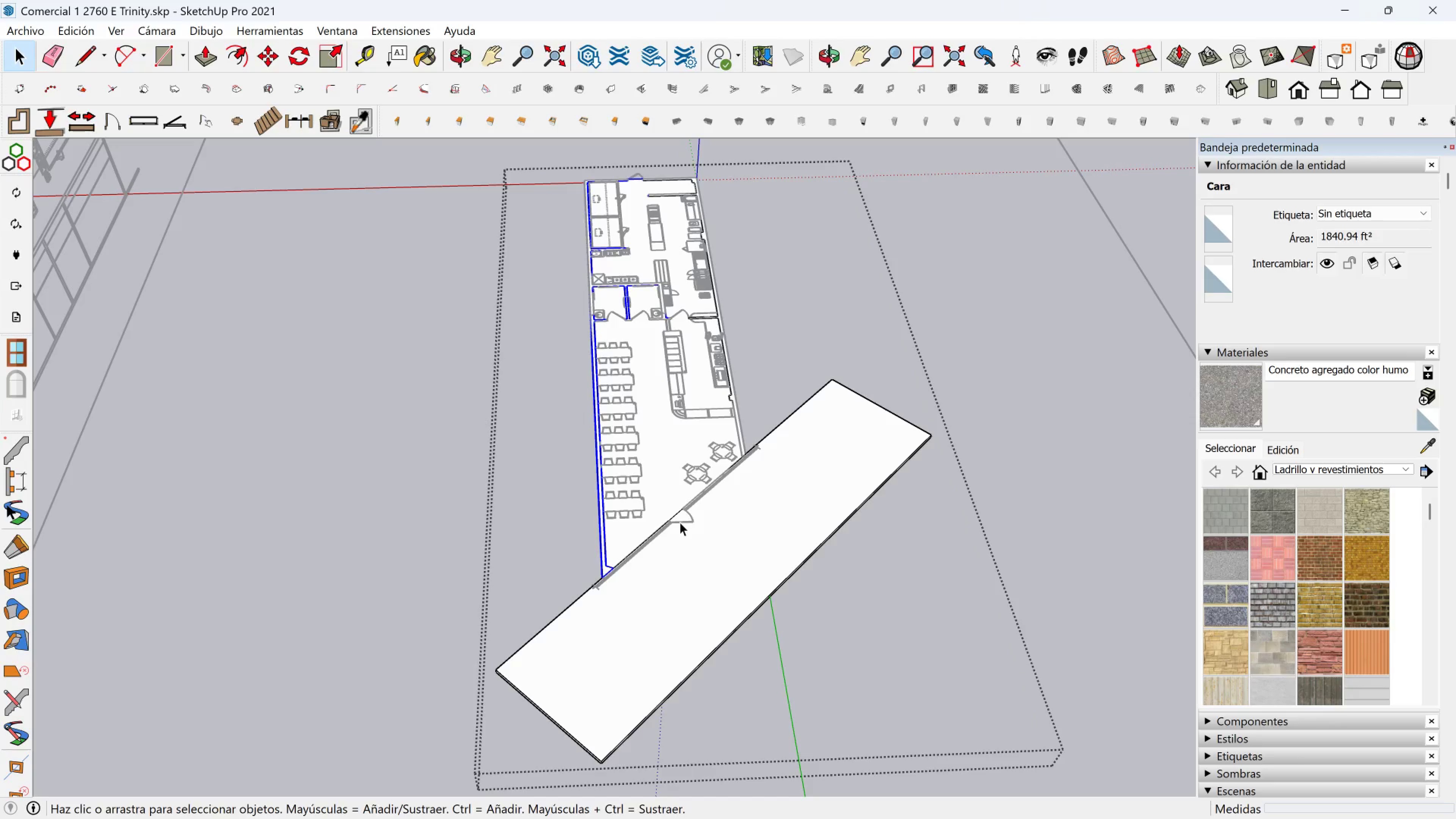 
scroll: coordinate [696, 358], scroll_direction: up, amount: 12.0
 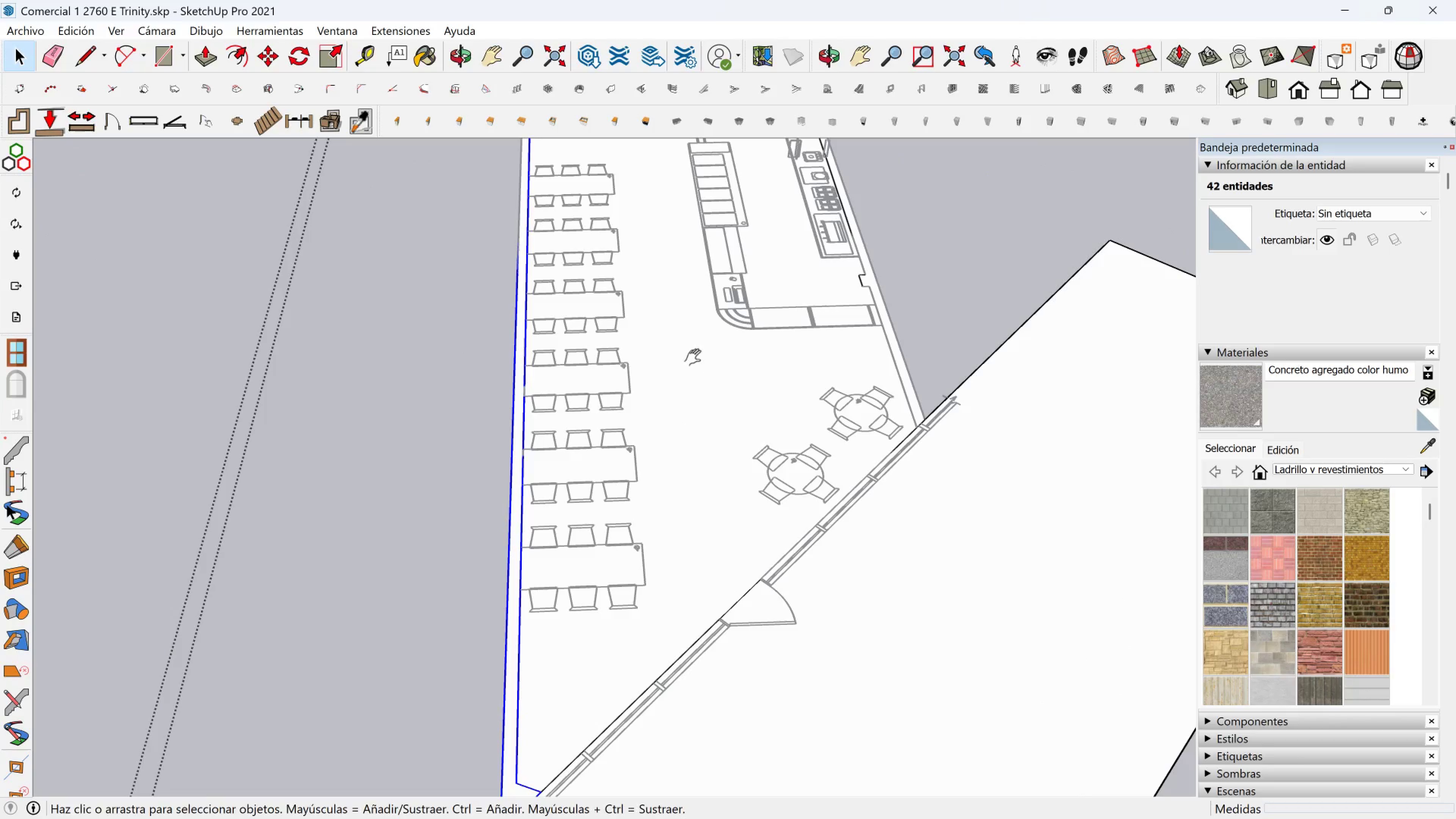 
key(Shift+ShiftLeft)
 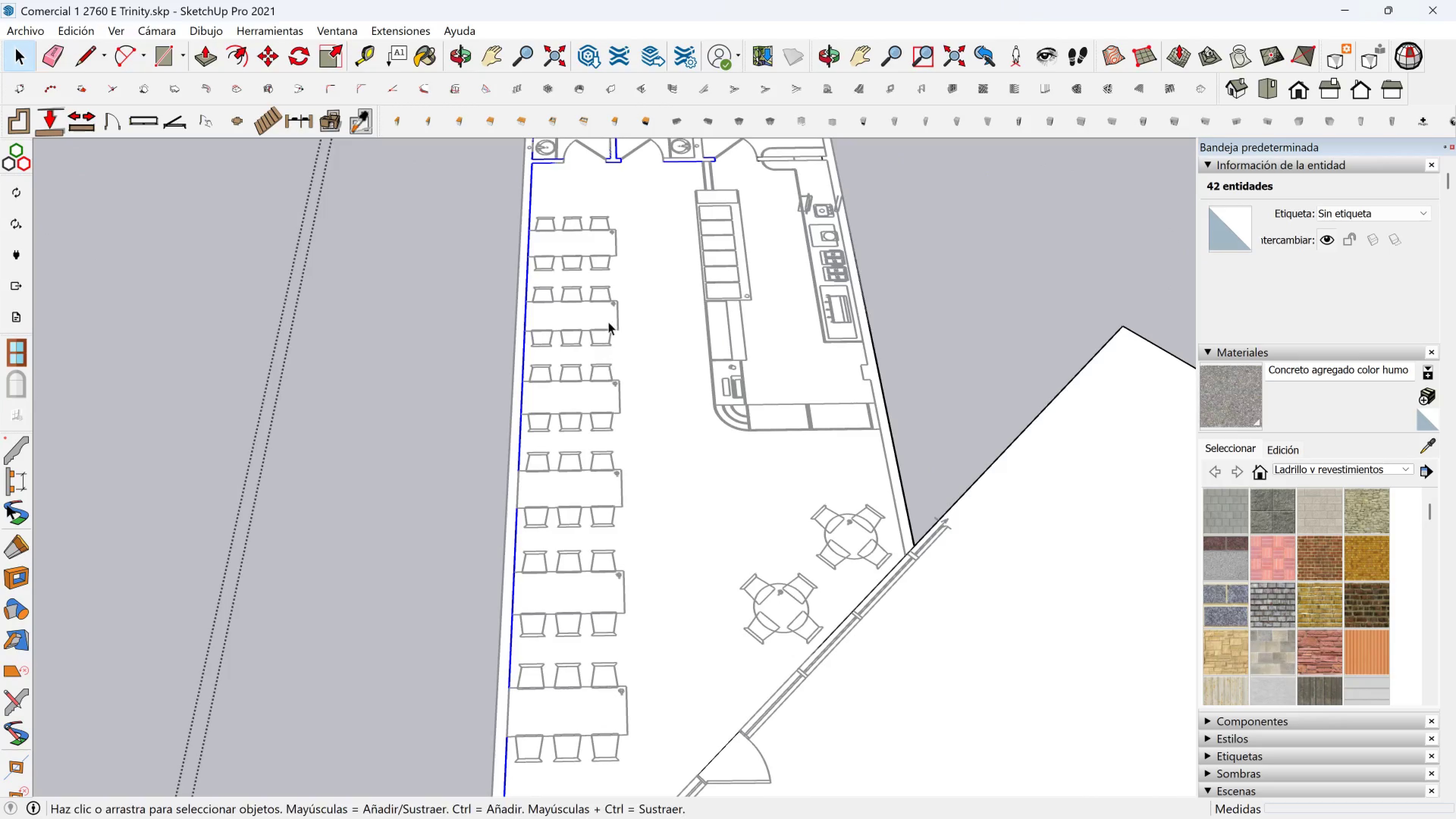 
scroll: coordinate [585, 181], scroll_direction: up, amount: 4.0
 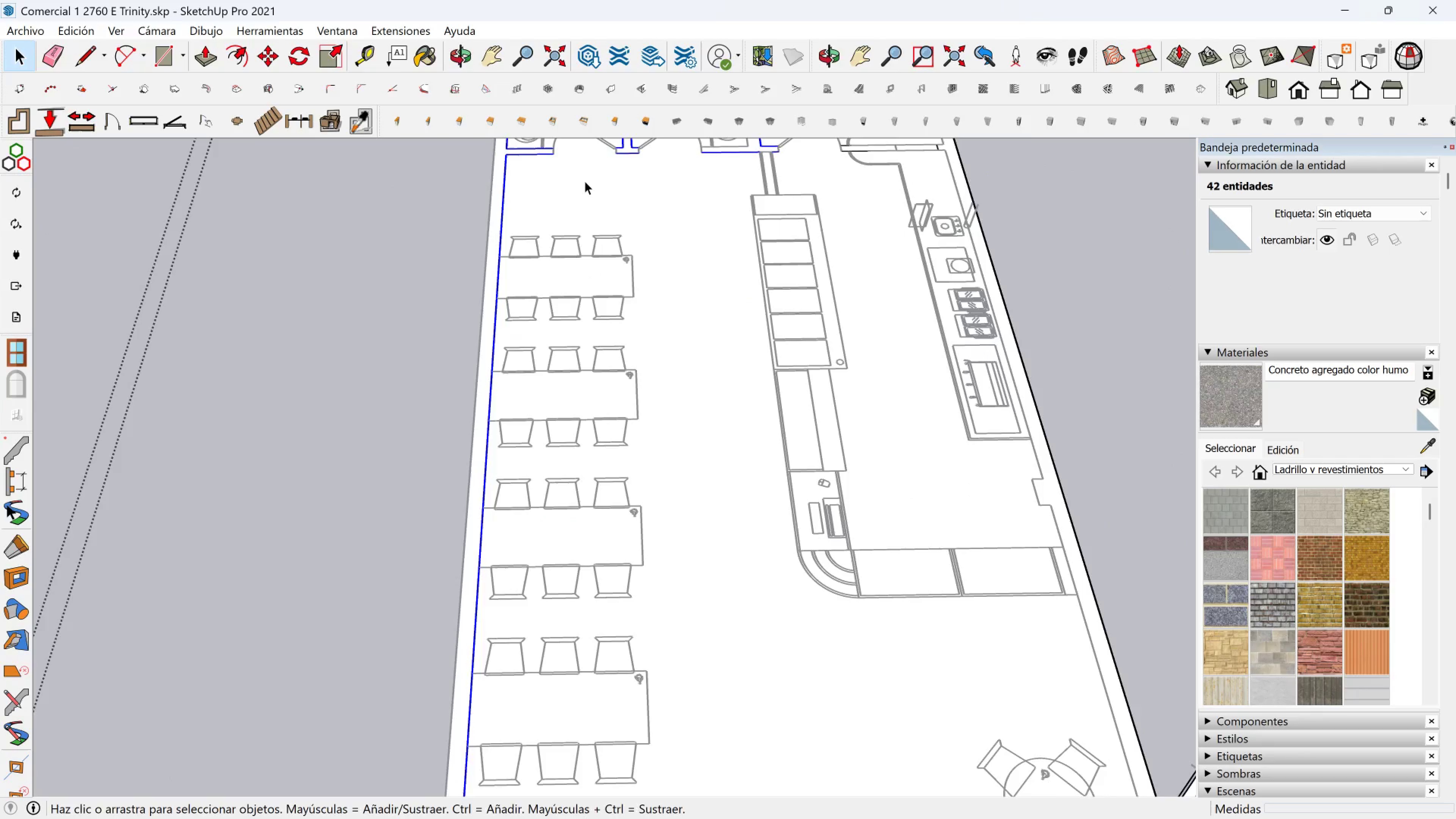 
hold_key(key=ShiftLeft, duration=0.51)
 